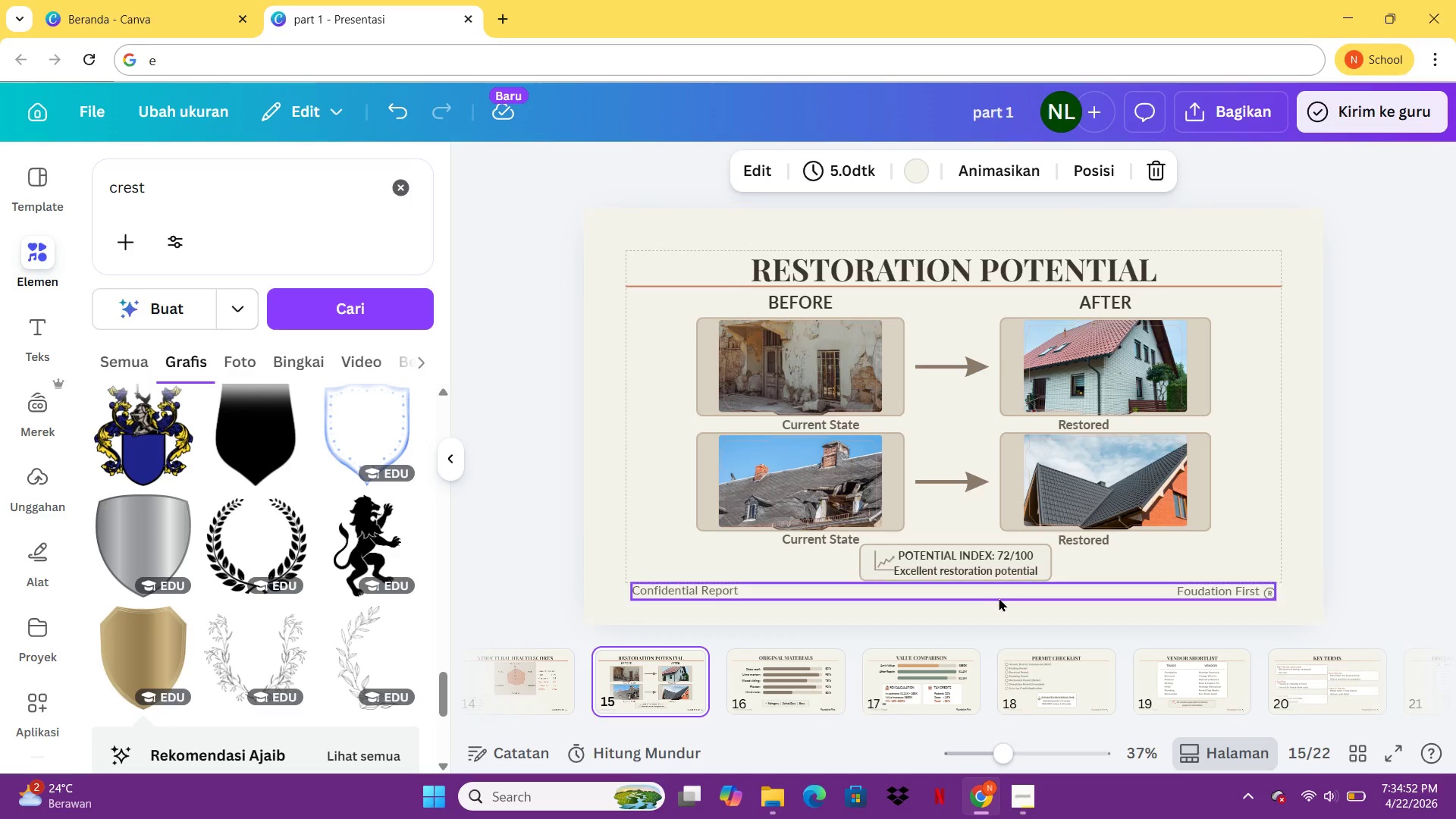 
left_click([1011, 592])
 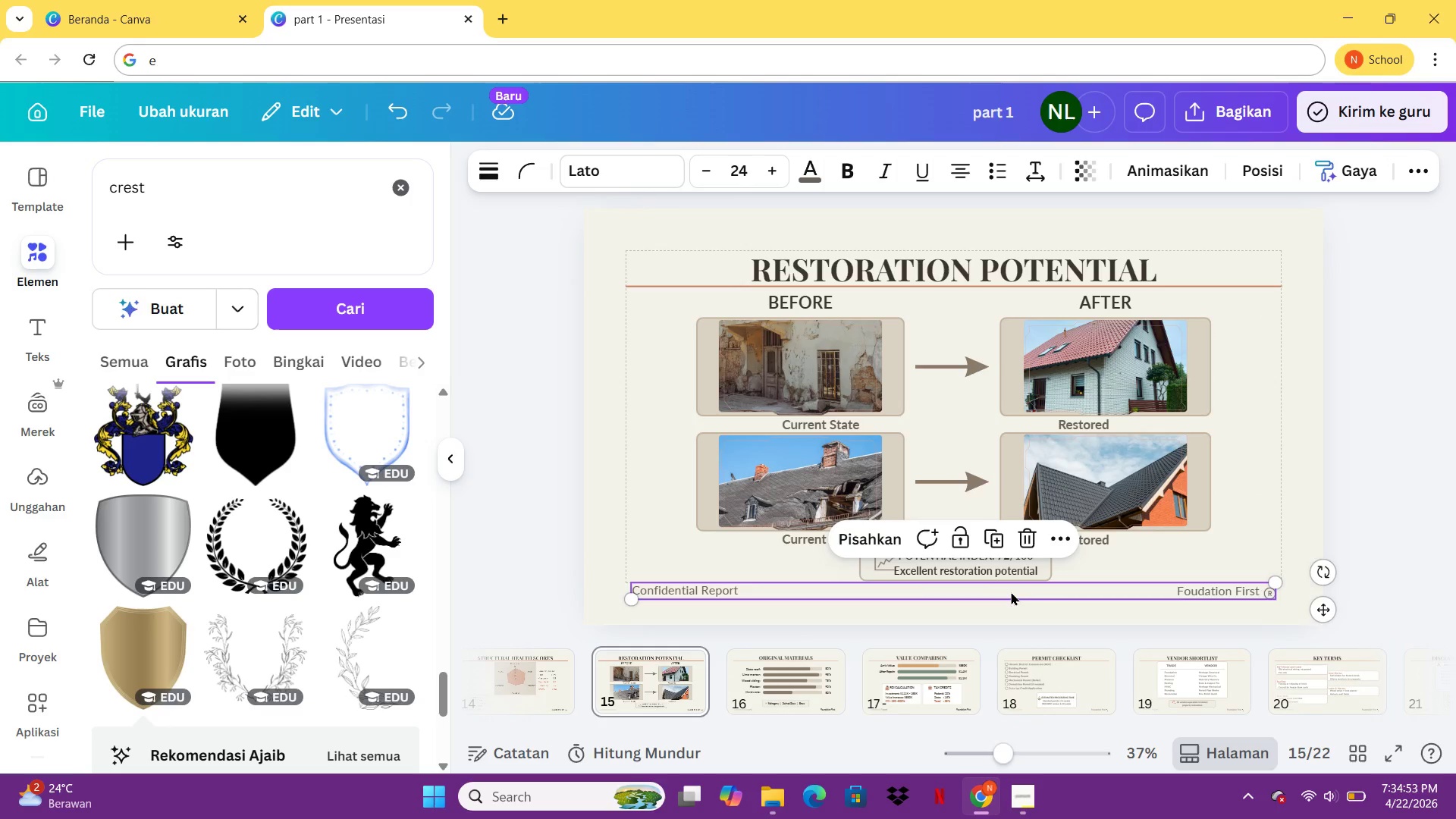 
key(Delete)
 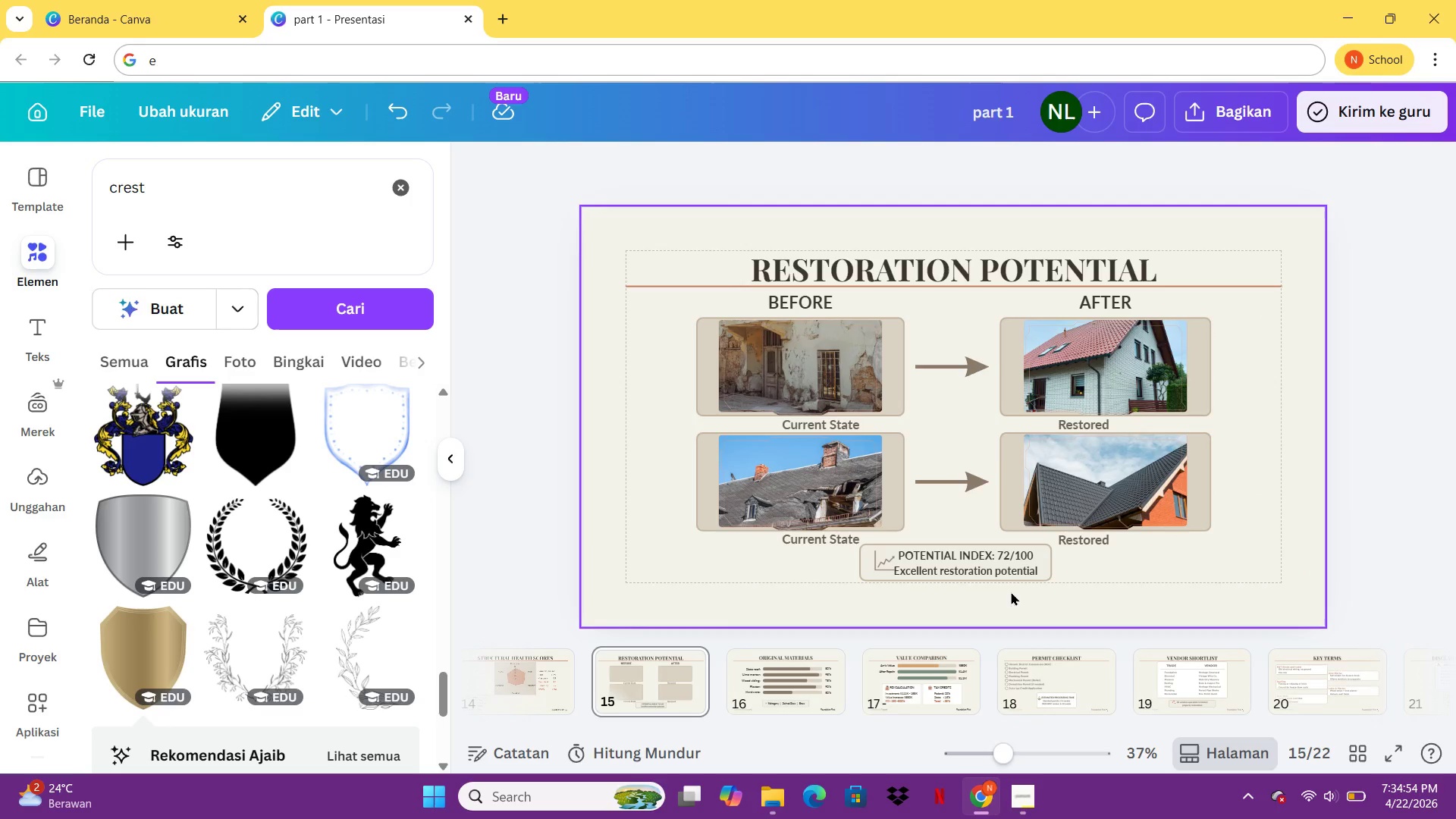 
key(Control+V)
 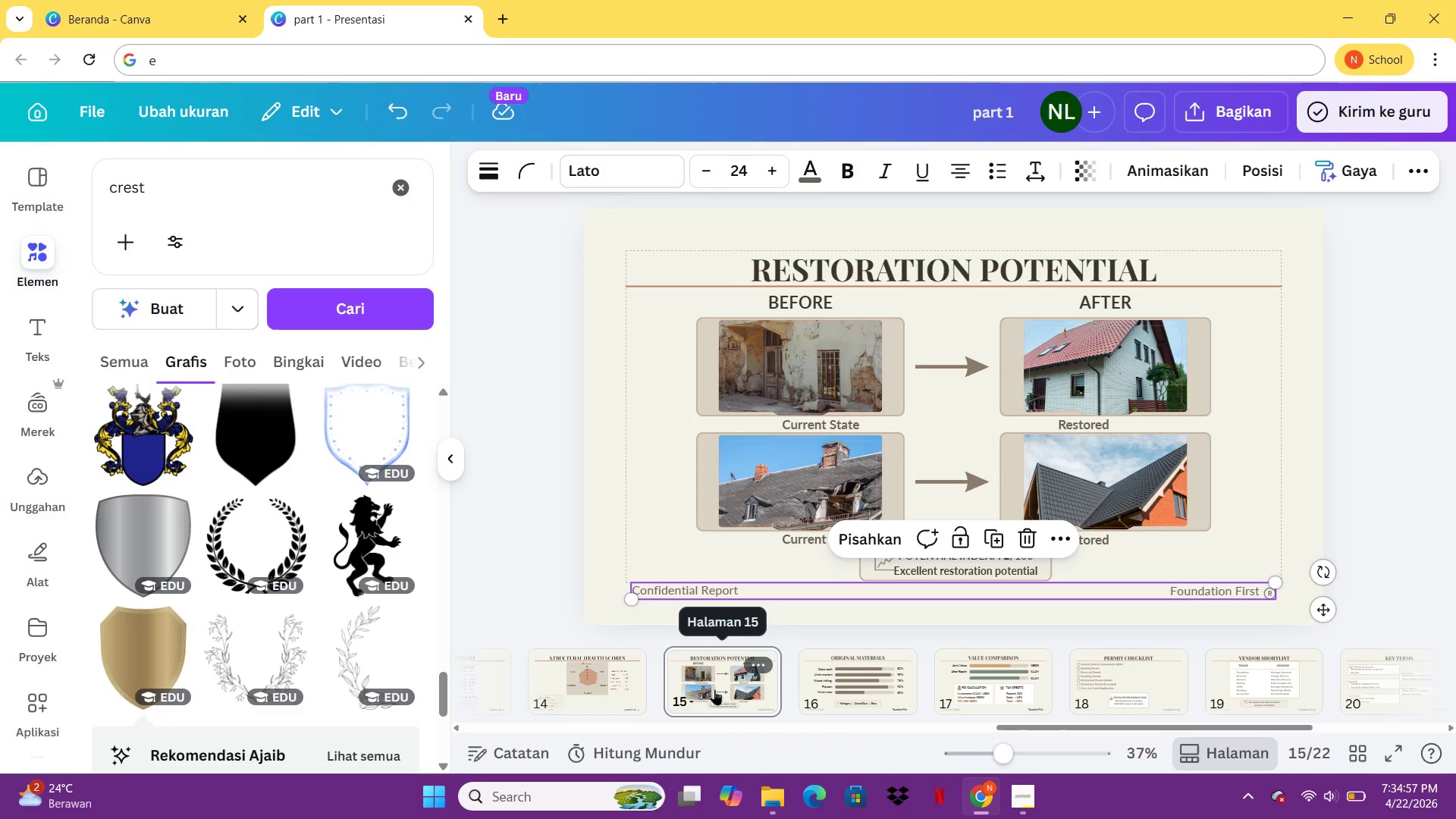 
left_click([605, 687])
 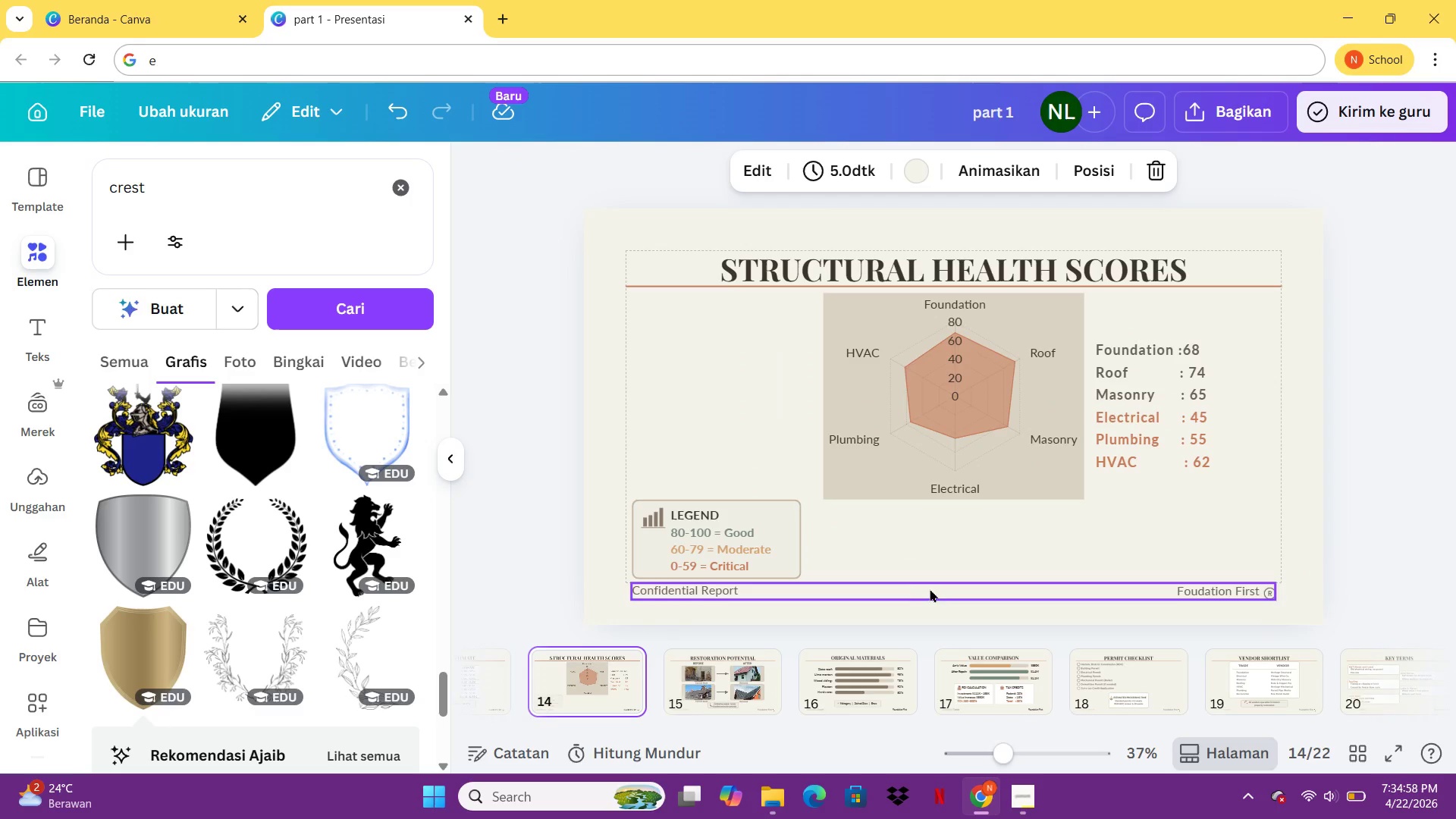 
left_click([933, 586])
 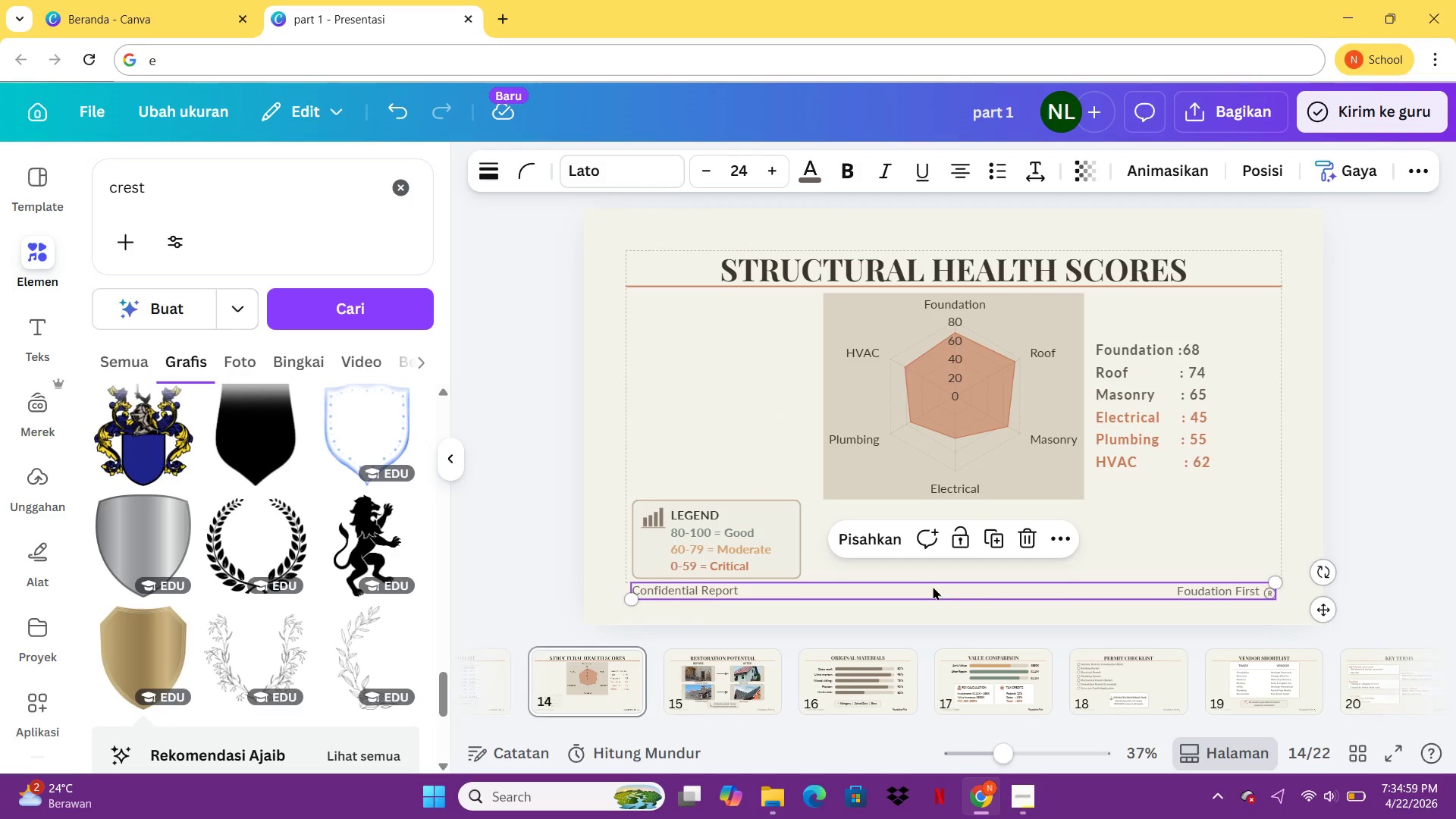 
key(Delete)
 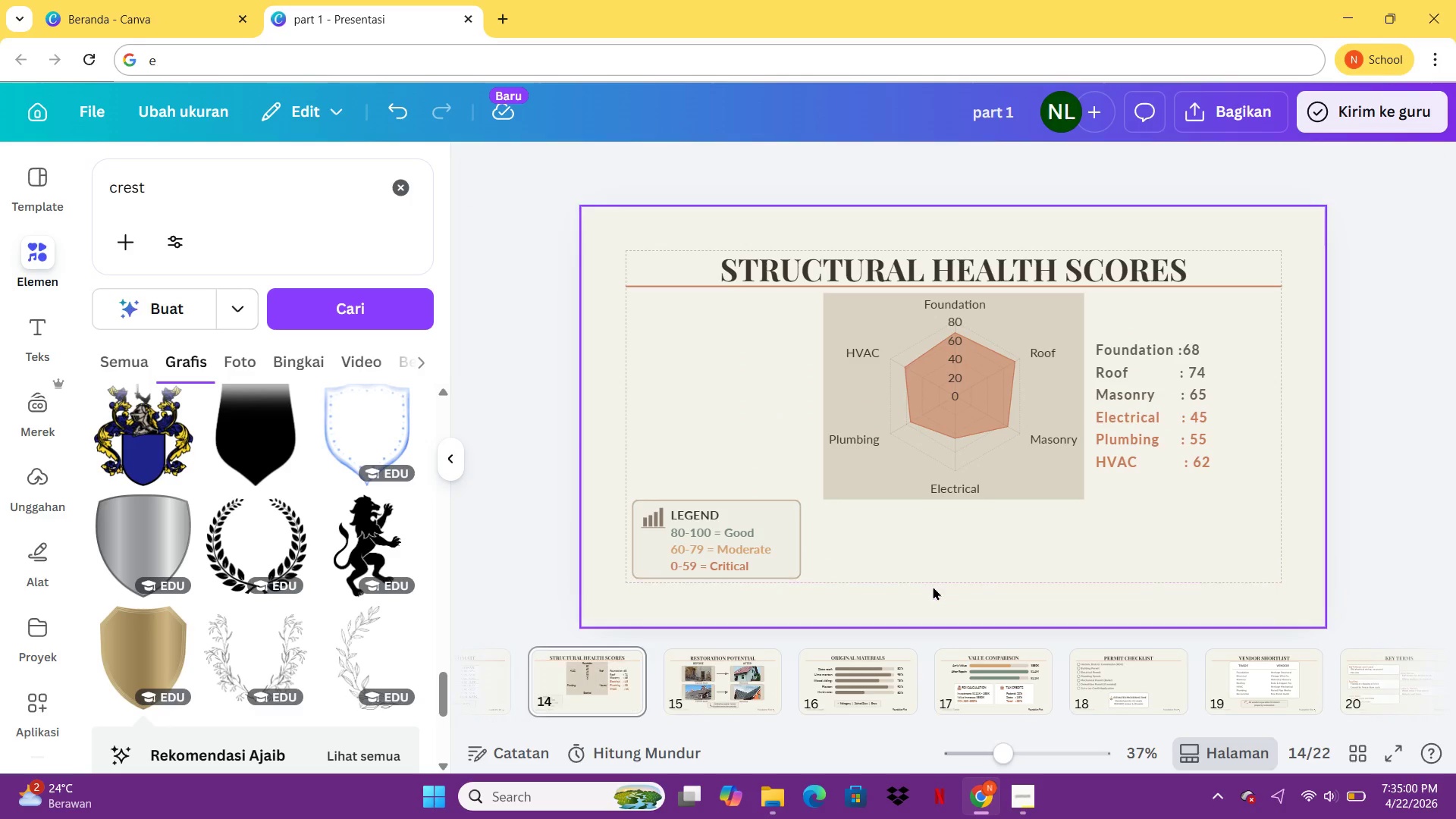 
key(Control+V)
 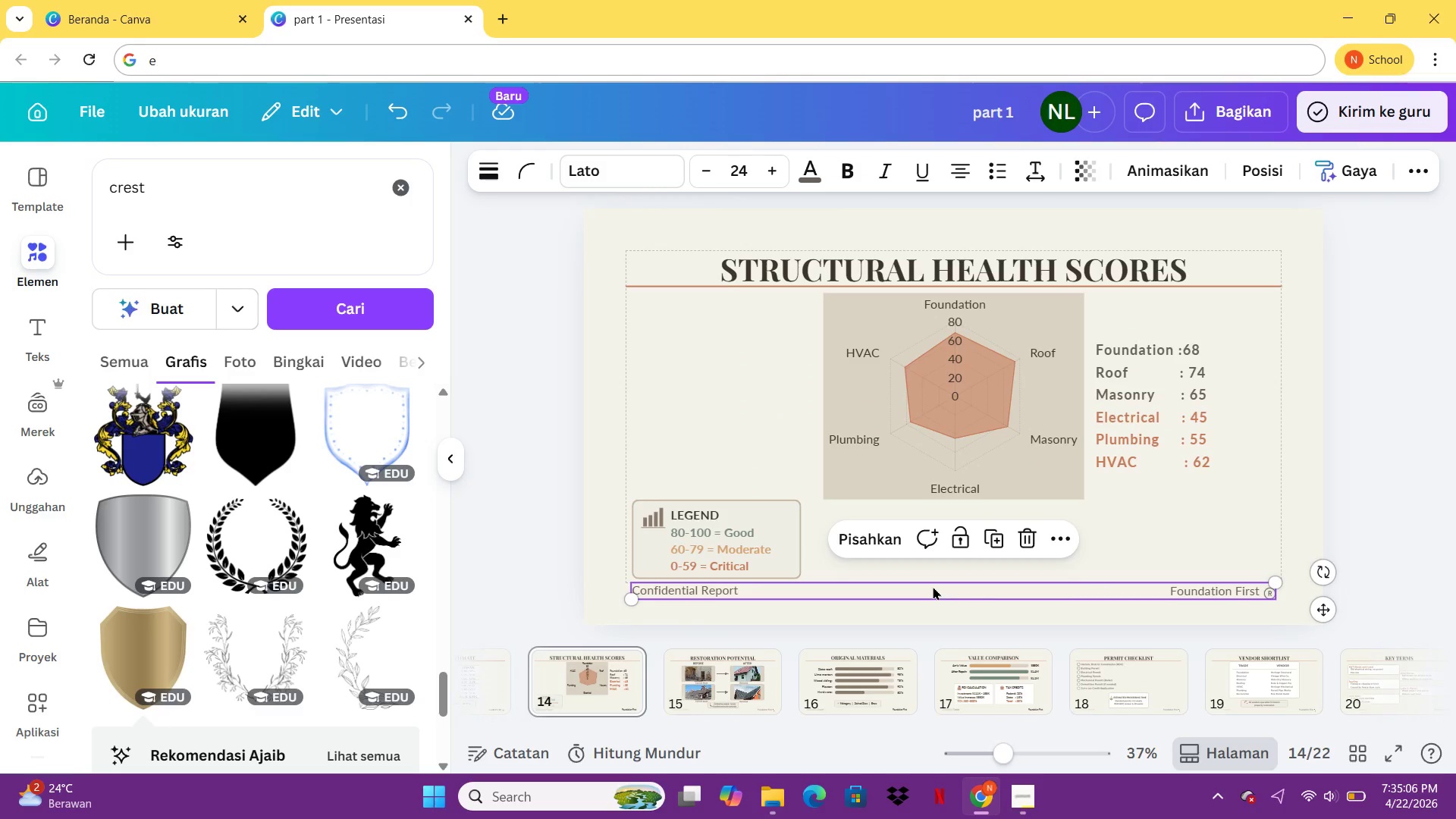 
wait(10.62)
 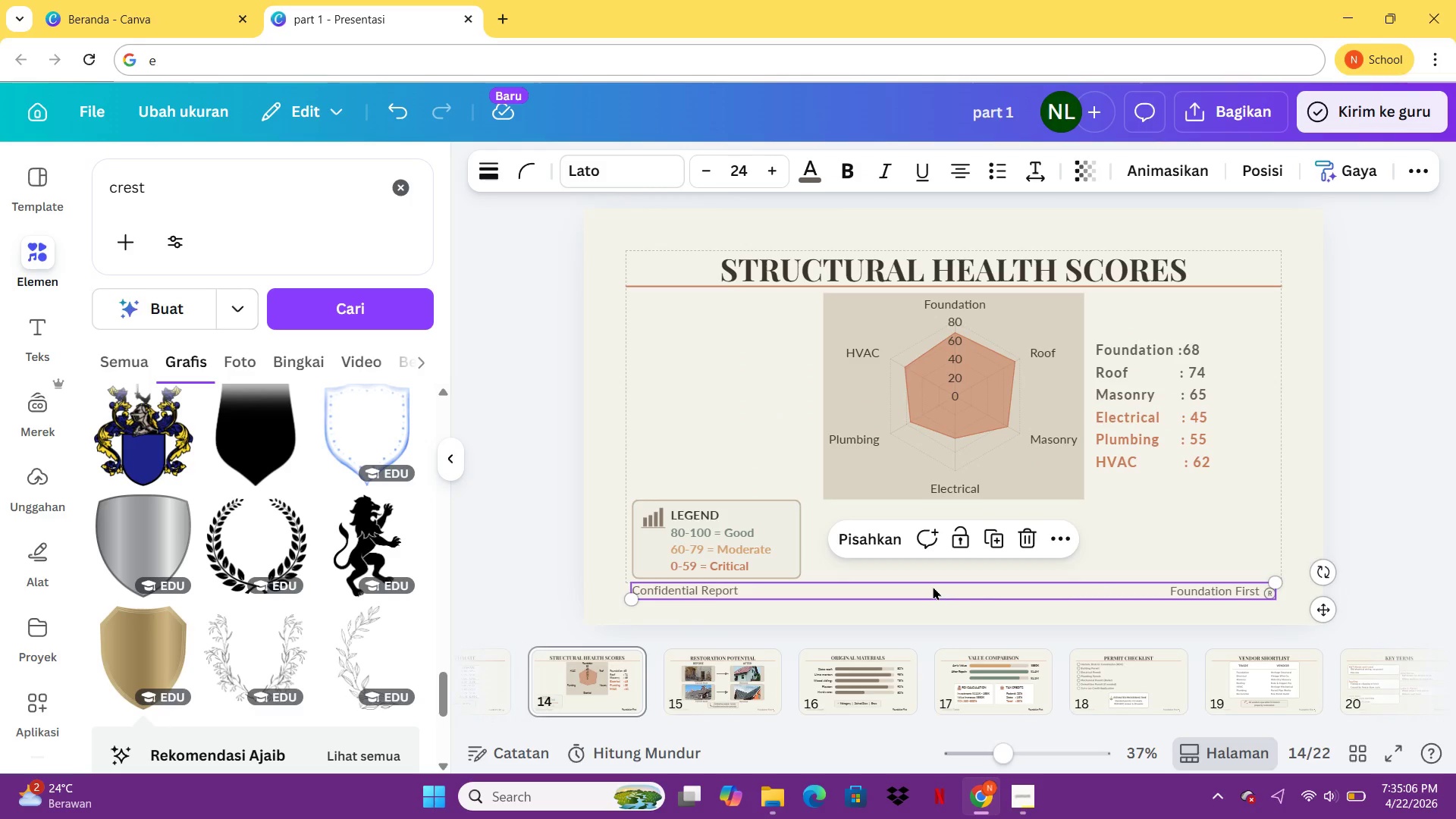 
left_click([828, 682])
 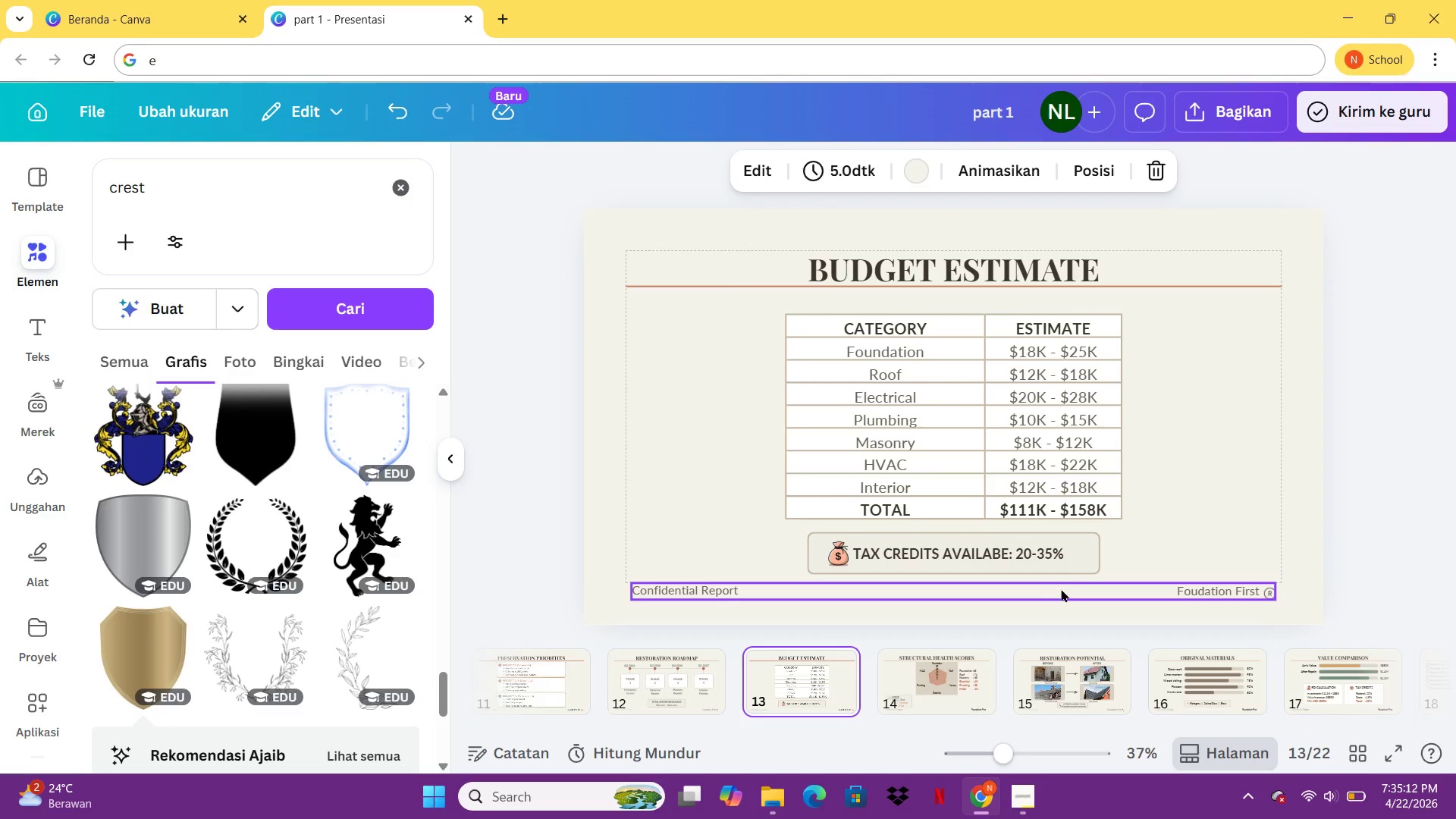 
left_click([1062, 588])
 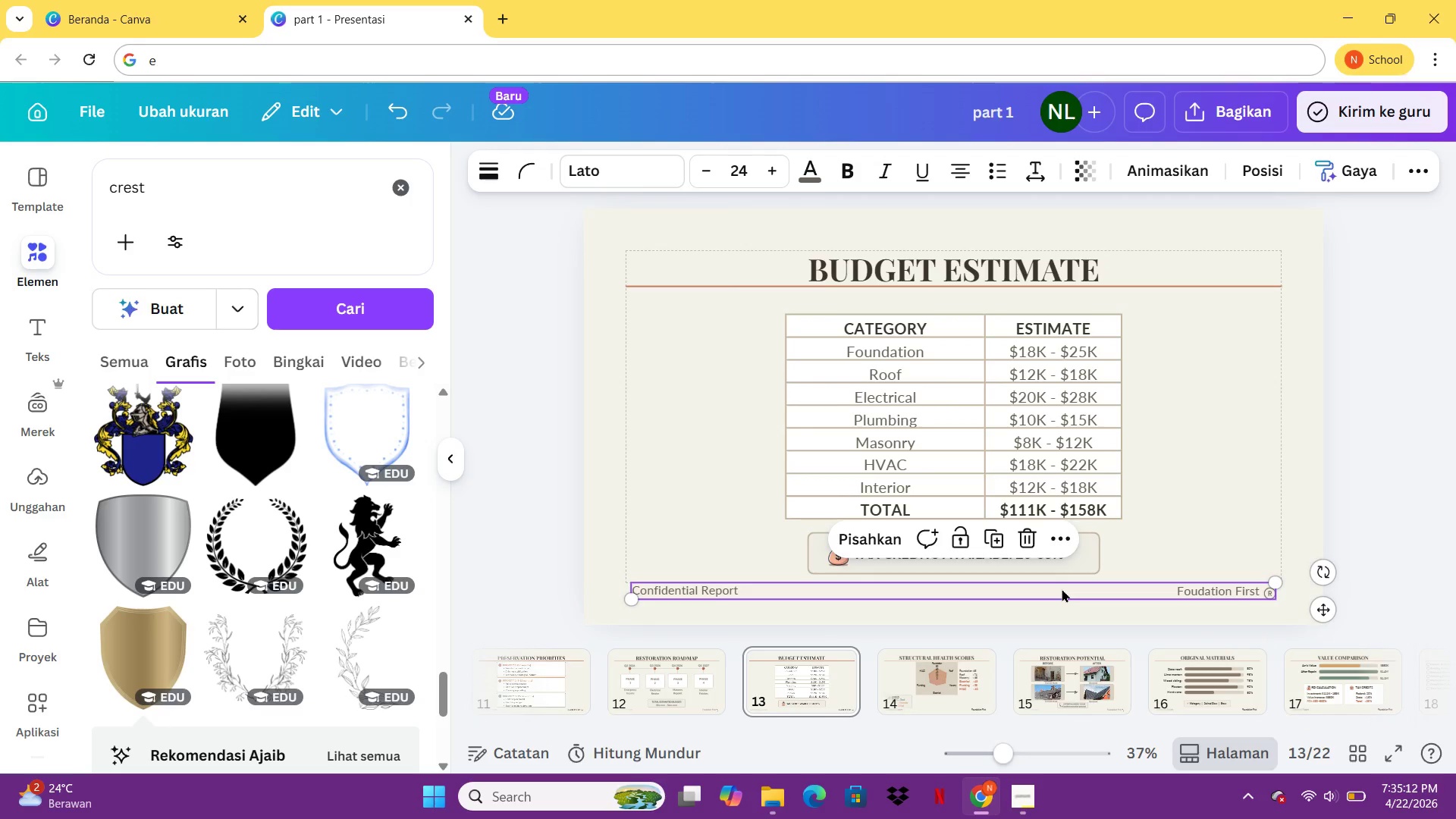 
key(Backspace)
 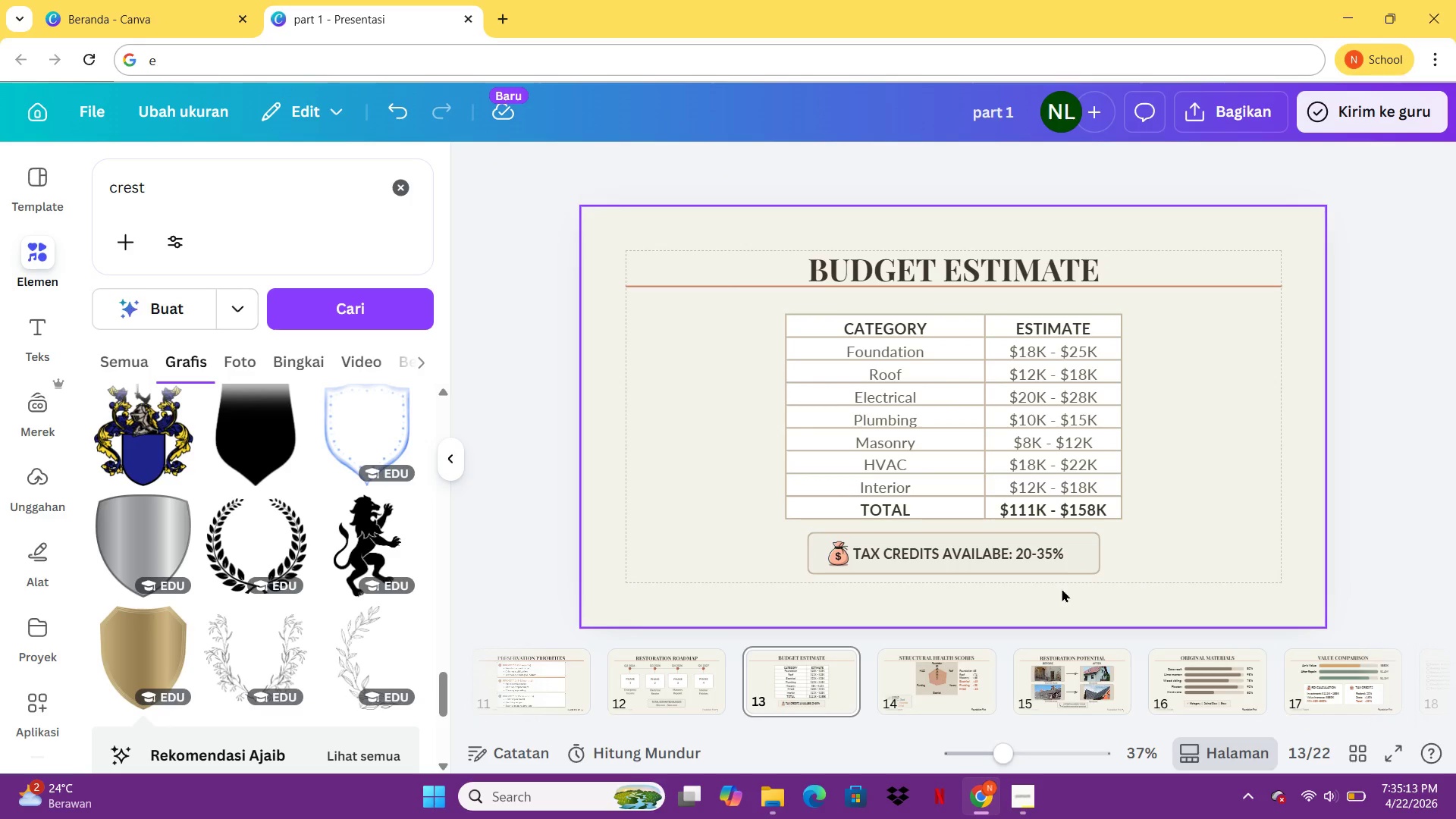 
key(Control+C)
 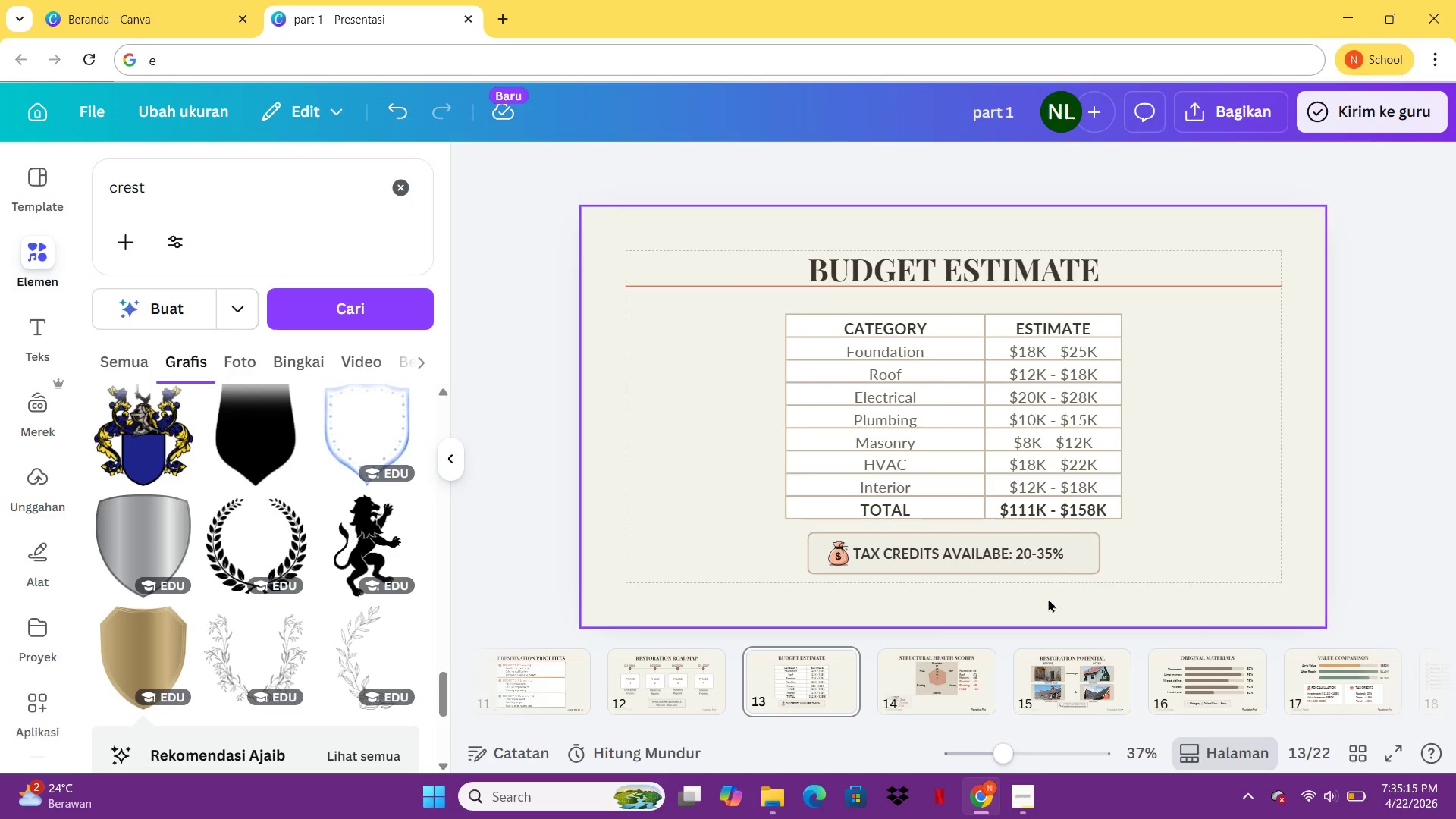 
left_click([891, 710])
 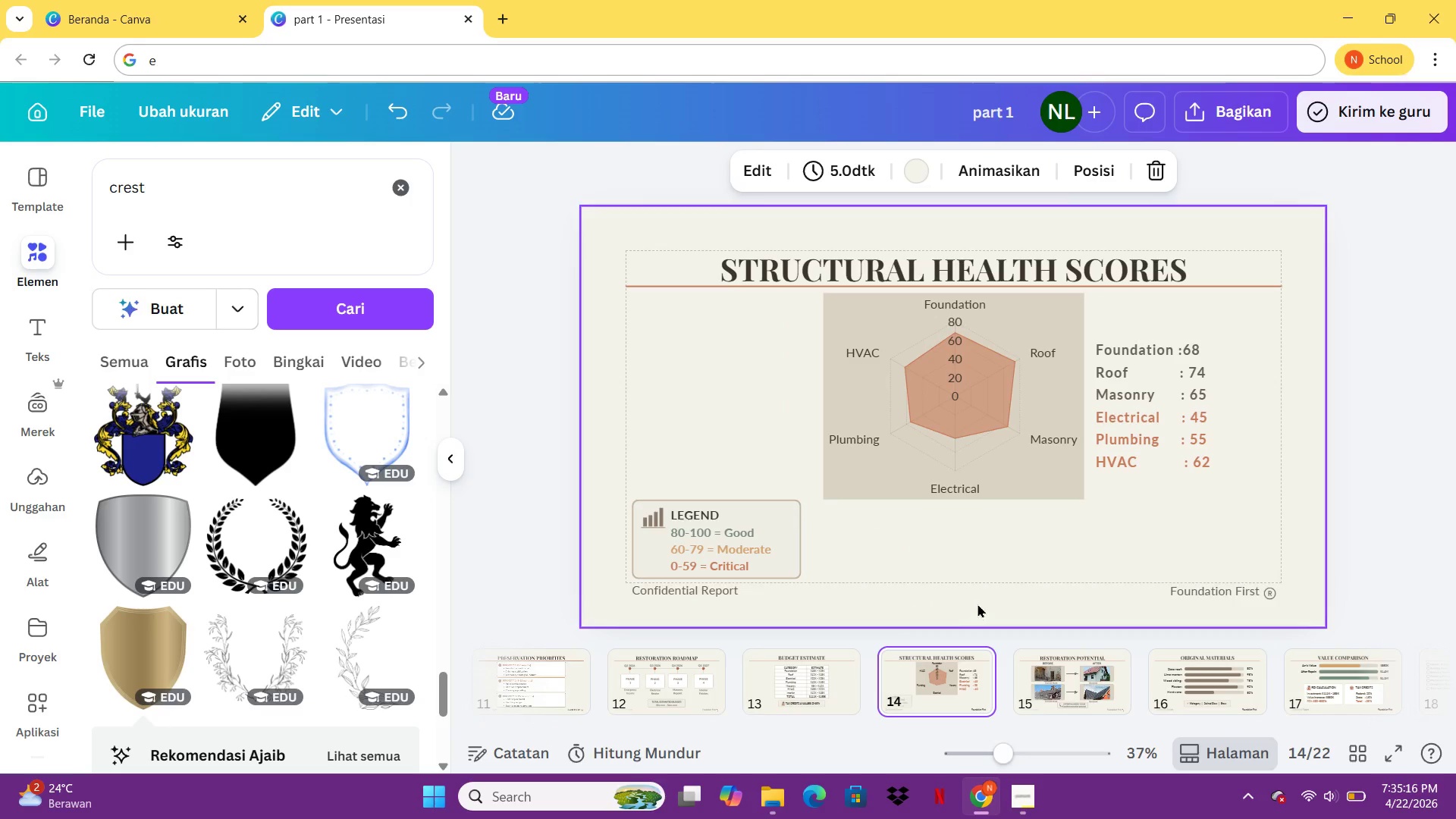 
left_click([980, 593])
 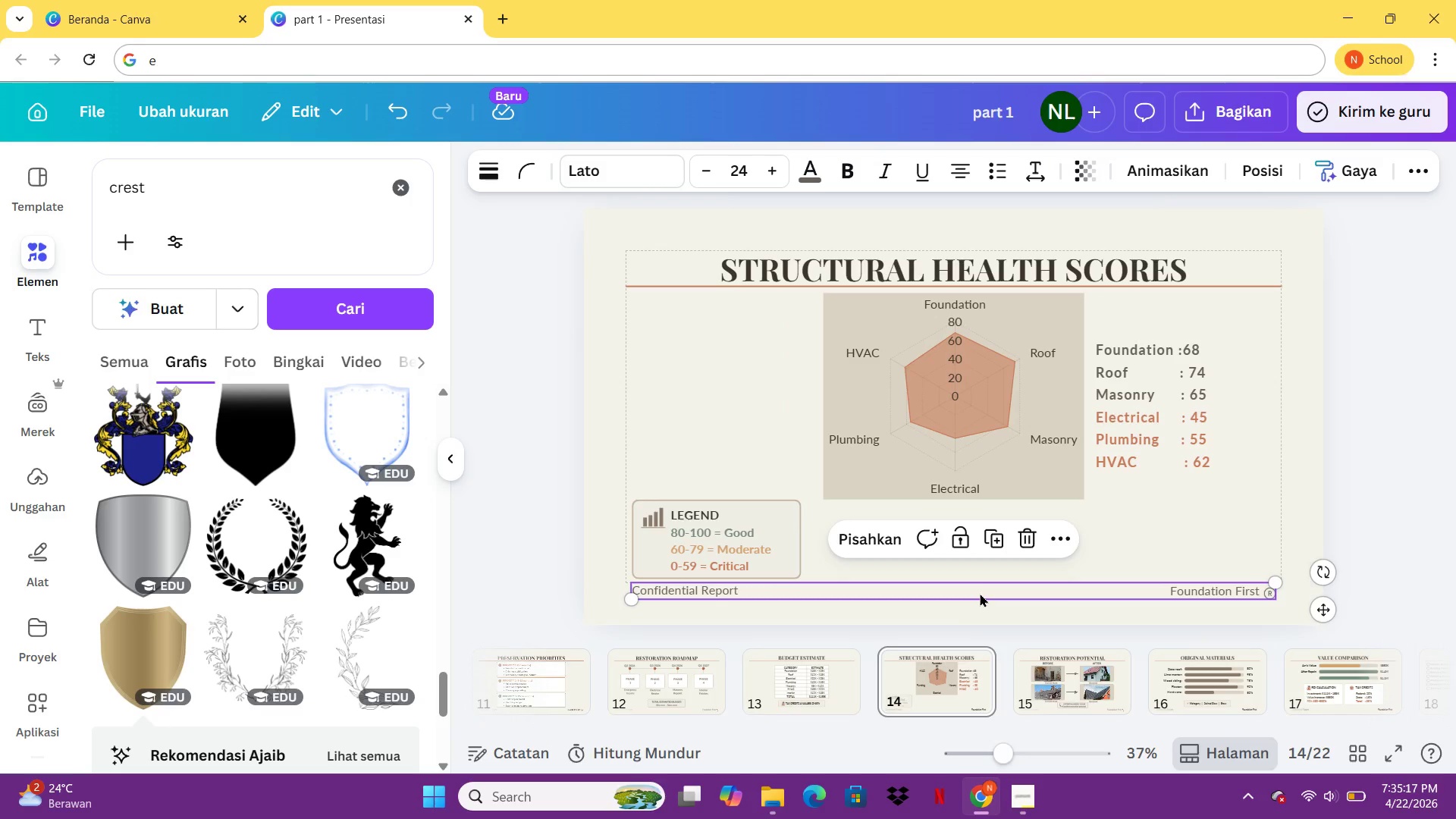 
key(Control+C)
 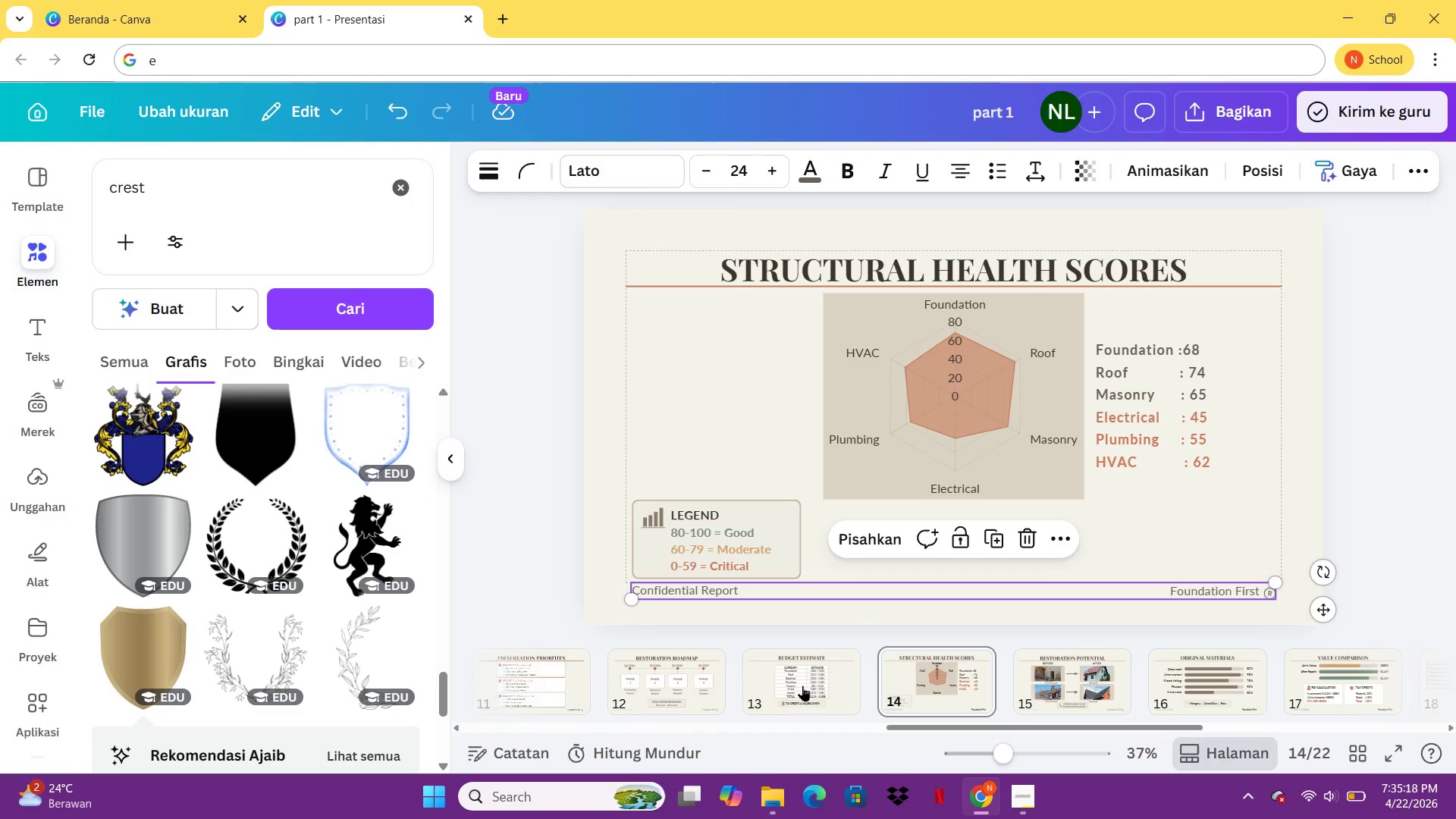 
left_click([802, 686])
 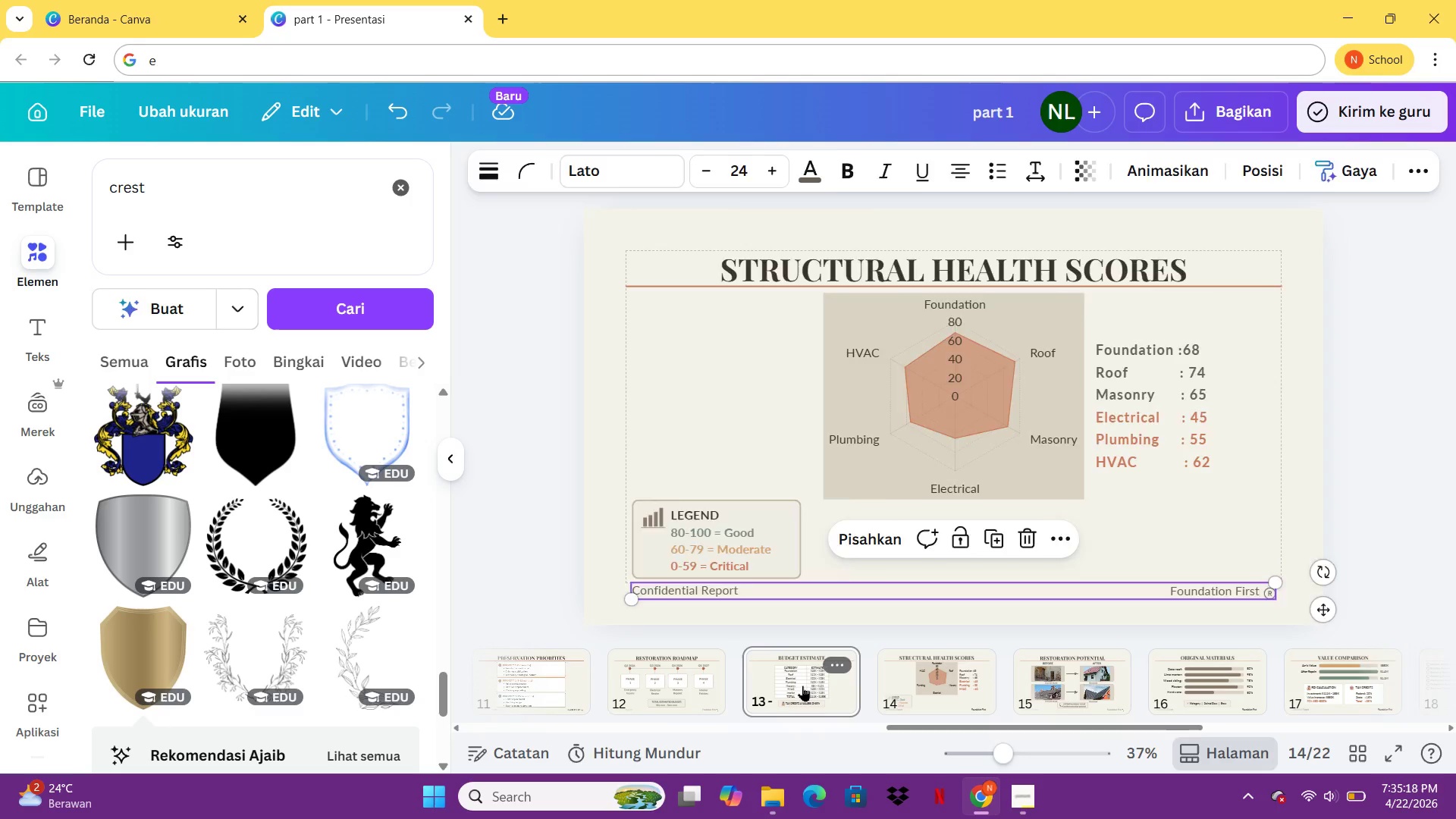 
key(Control+ControlLeft)
 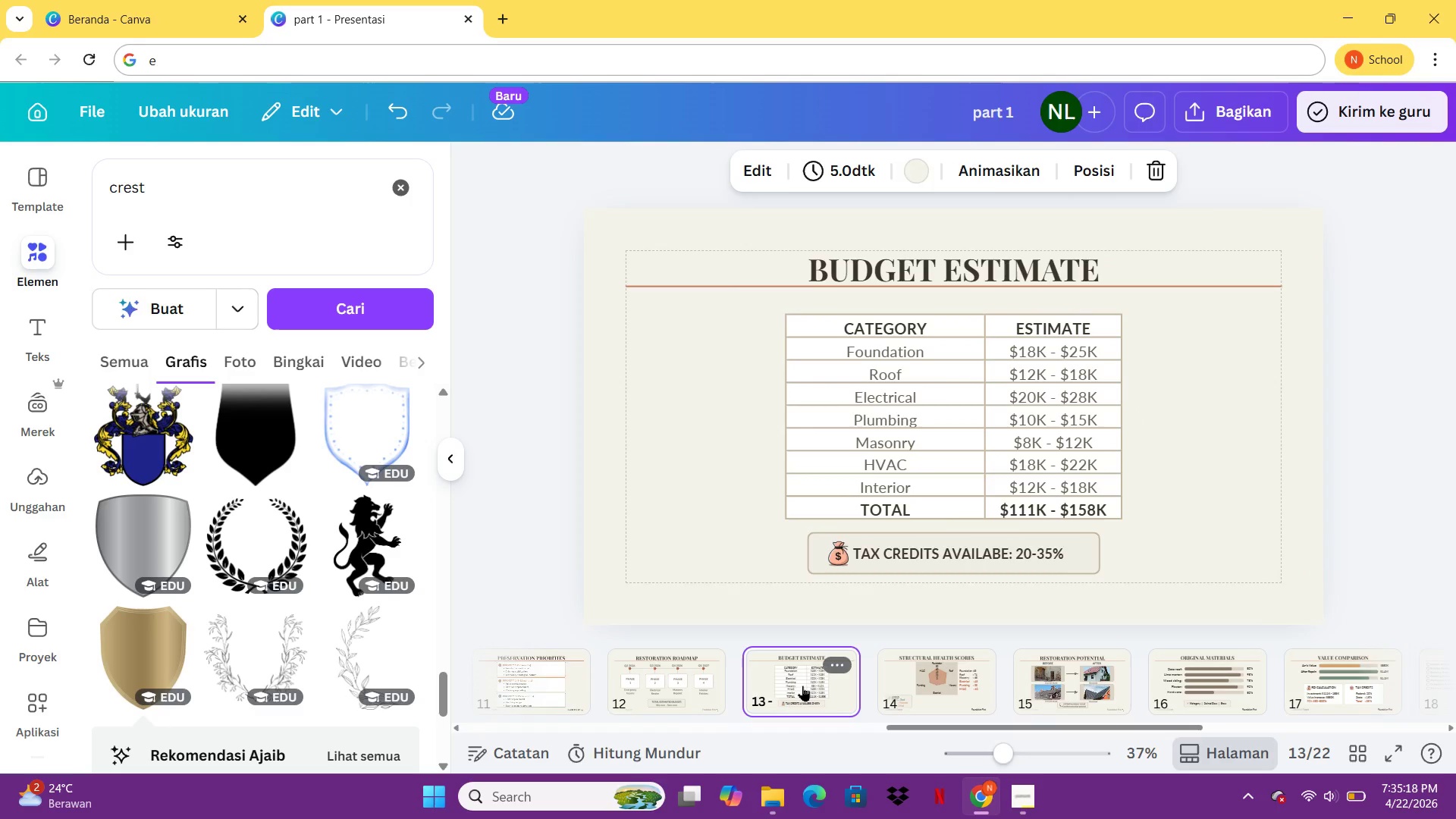 
key(Control+V)
 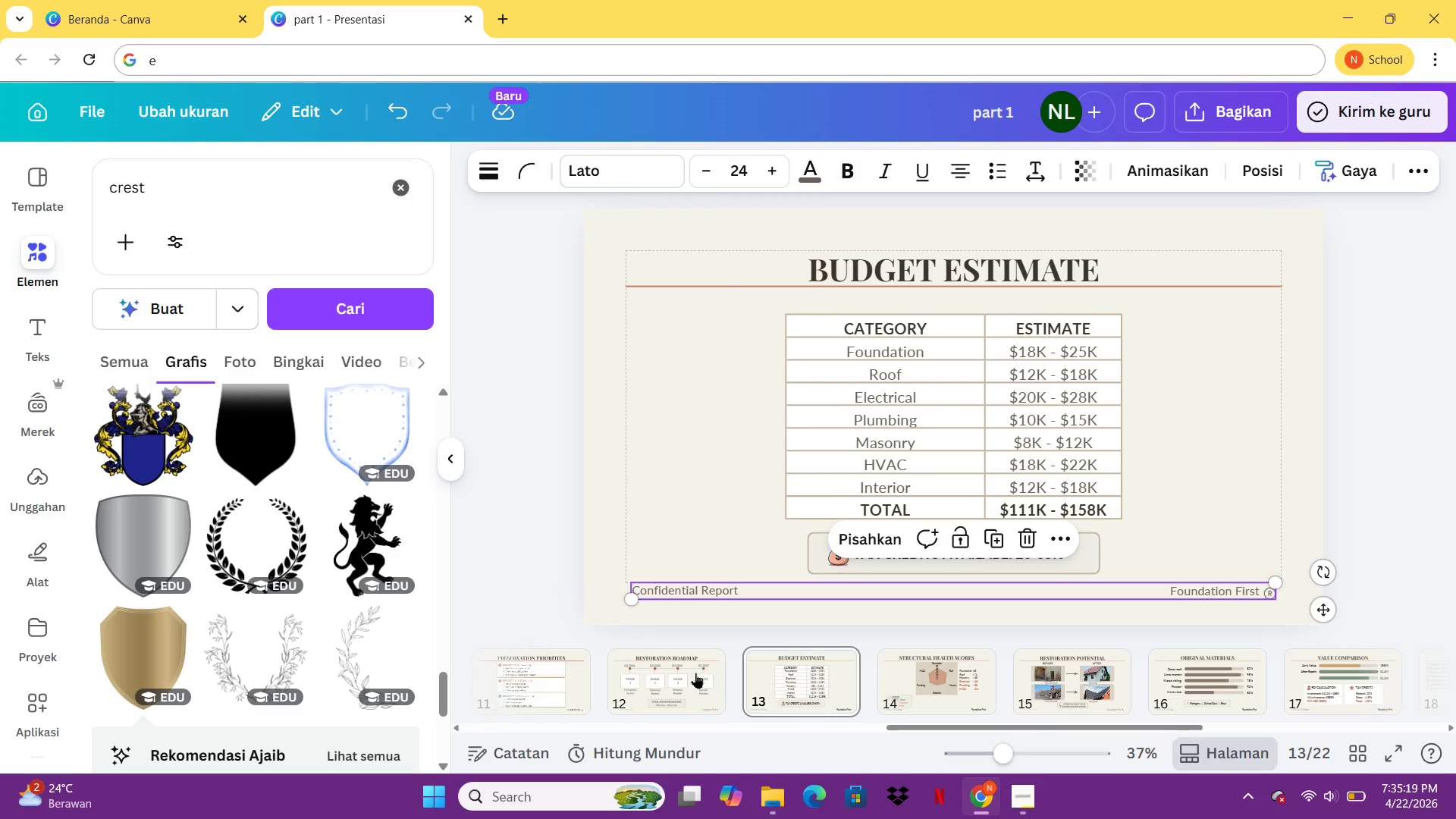 
left_click([692, 673])
 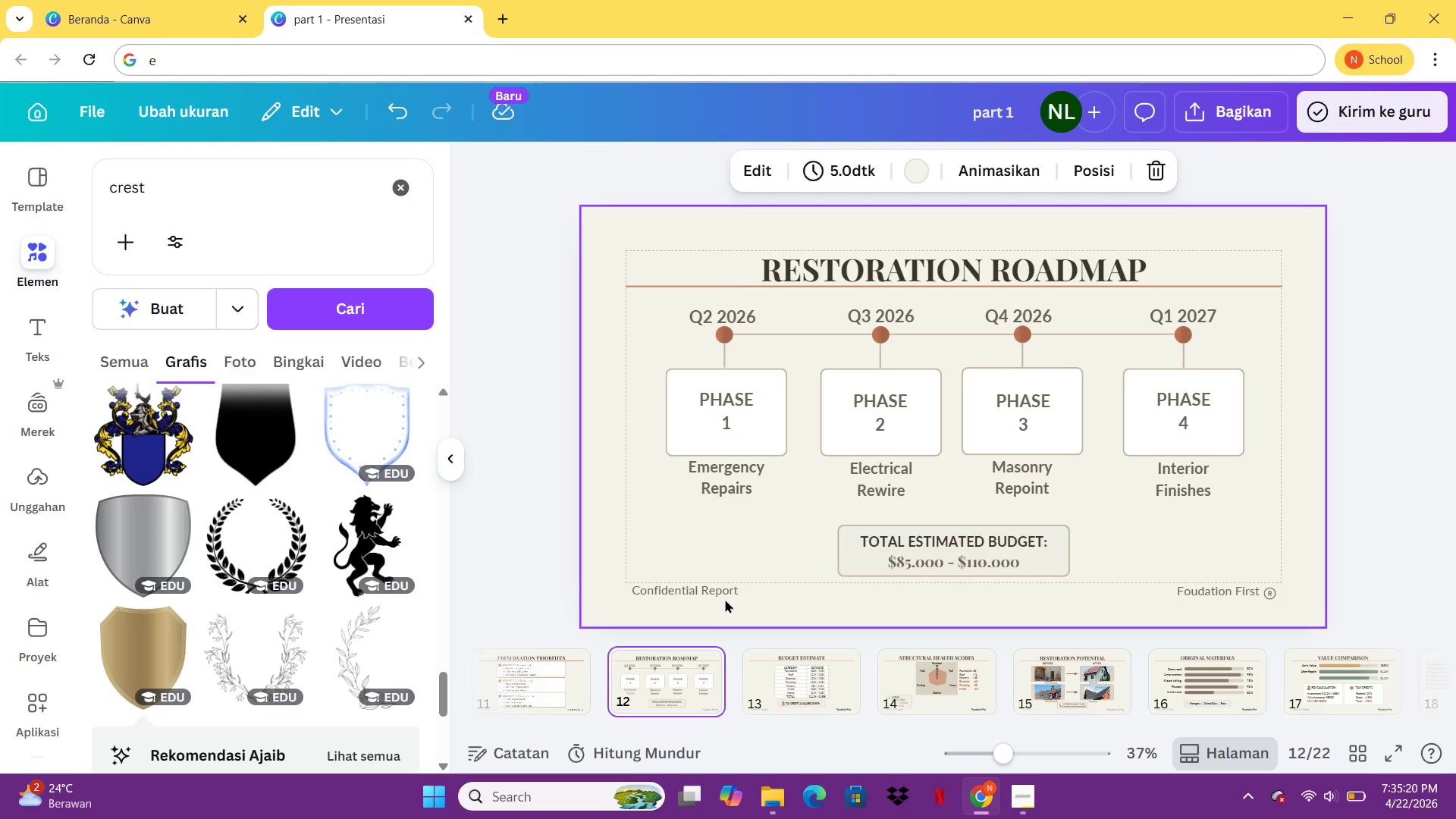 
left_click([725, 598])
 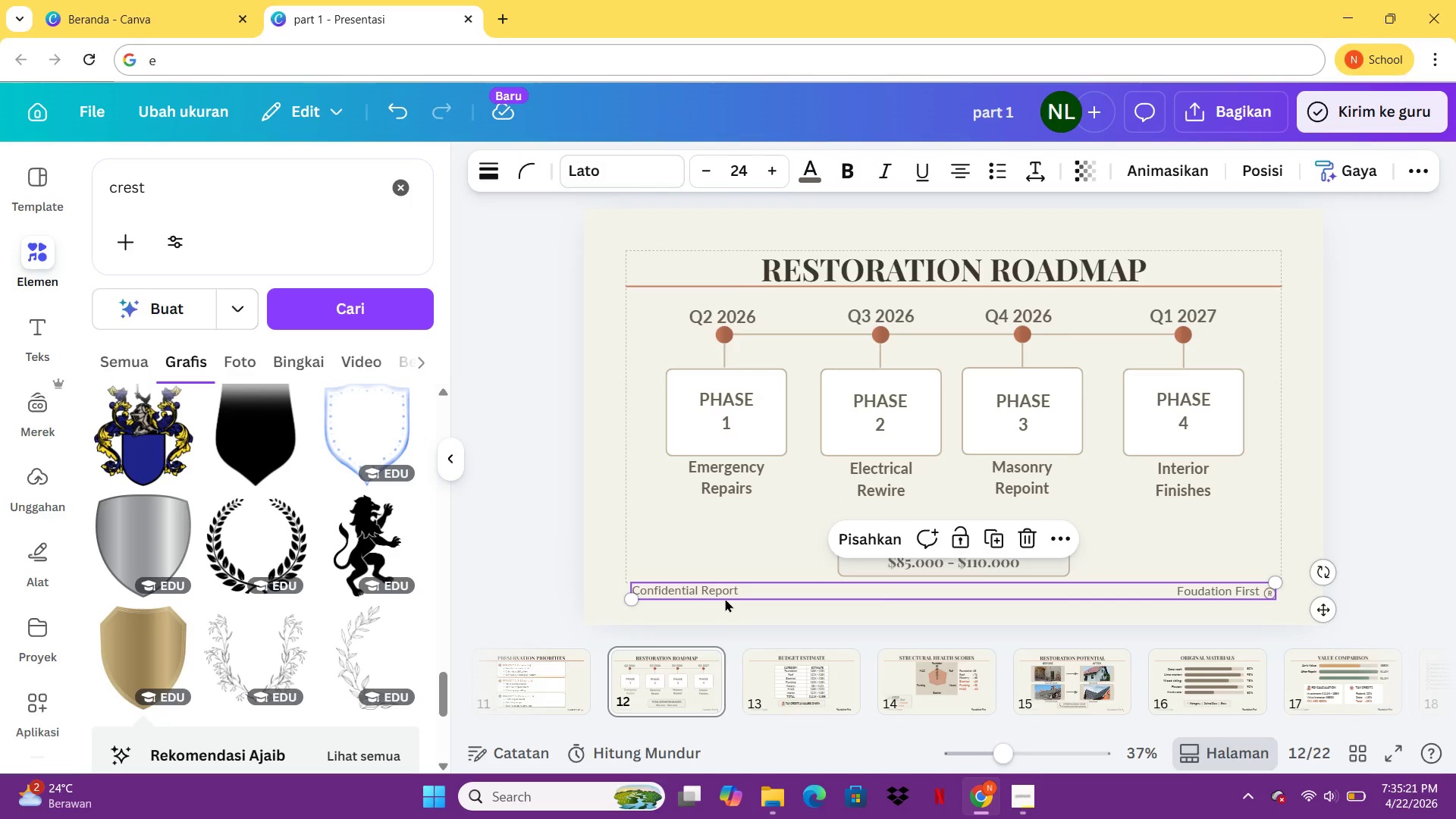 
key(Delete)
 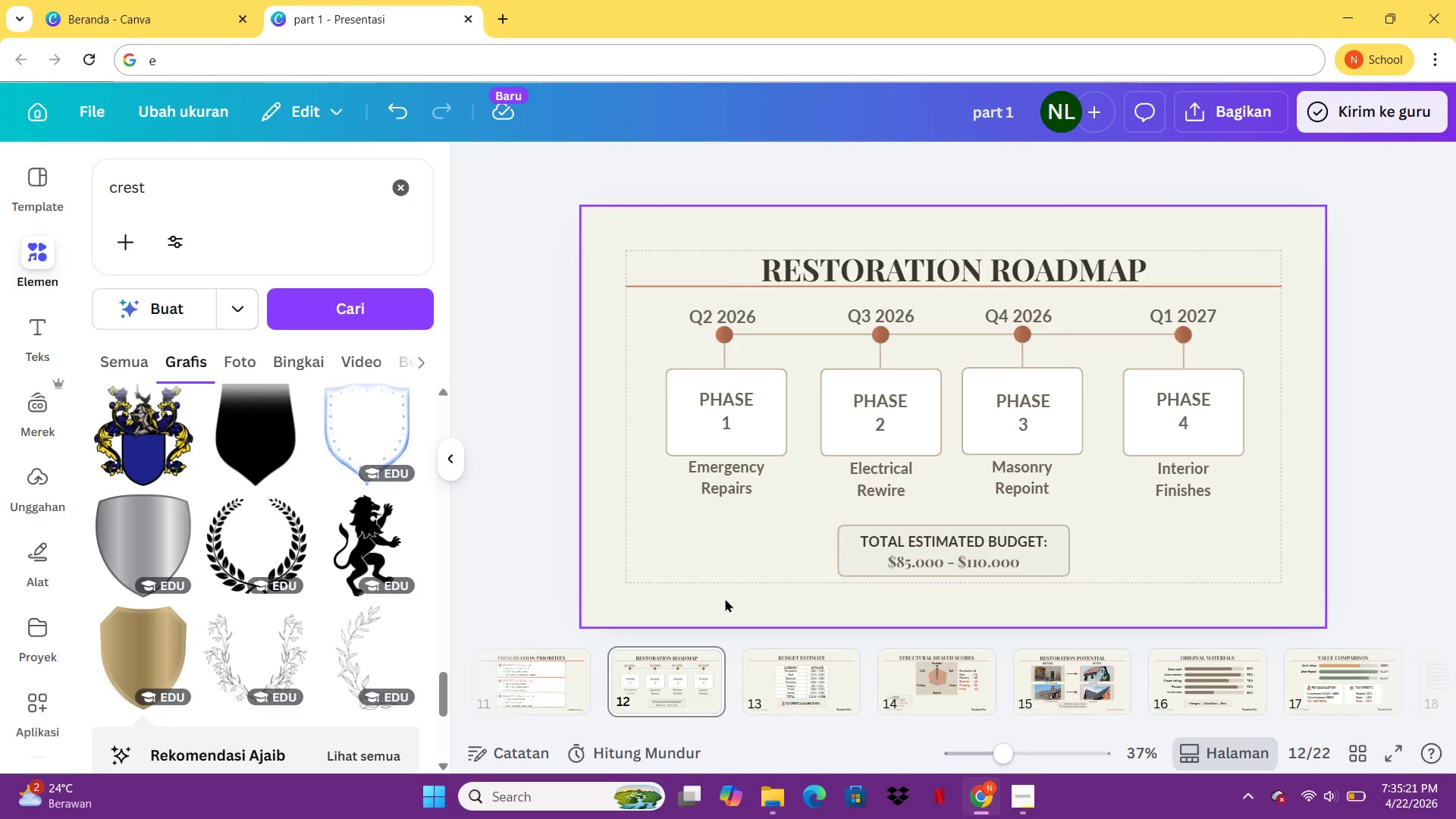 
key(Control+ControlLeft)
 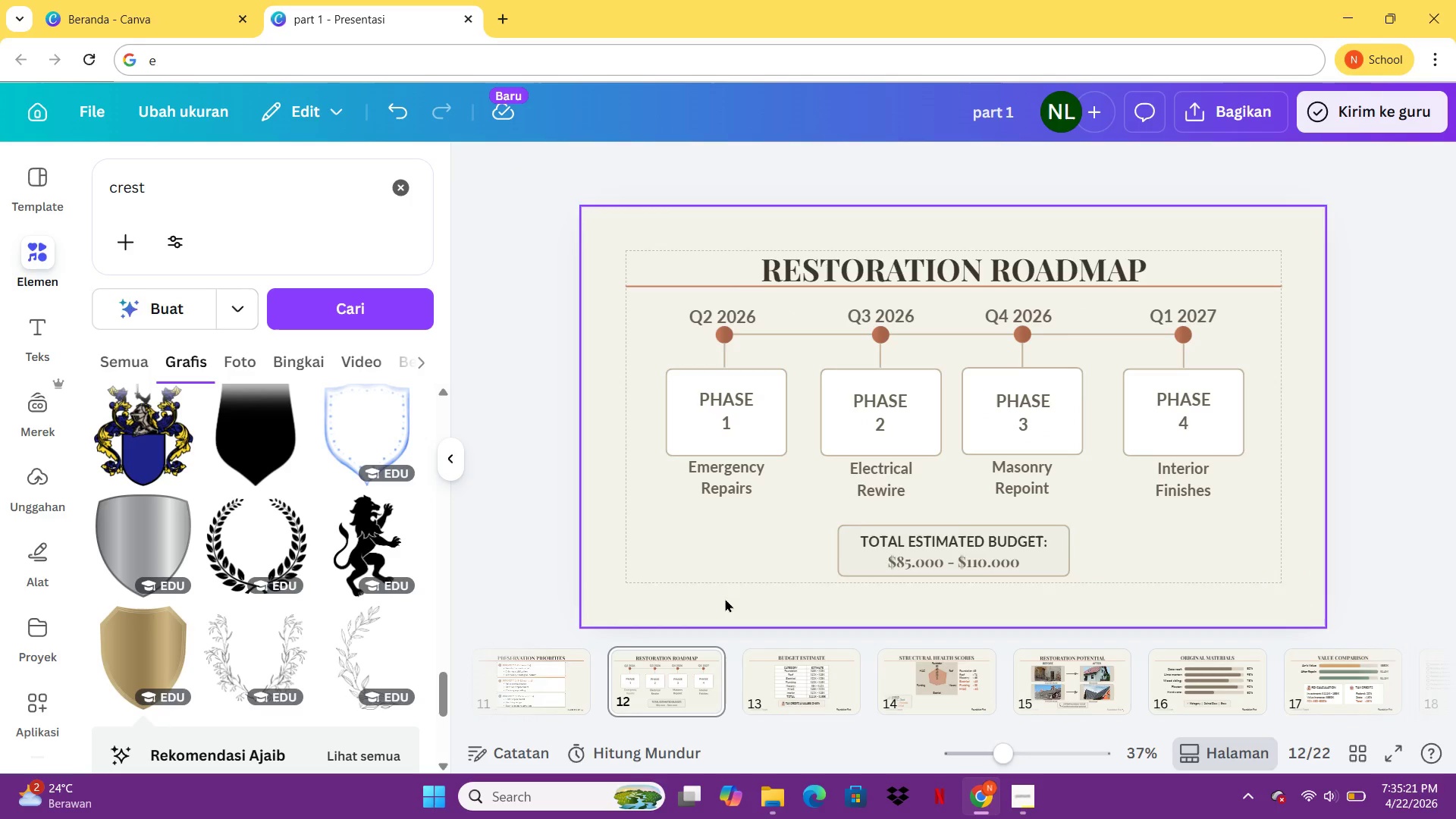 
key(Control+V)
 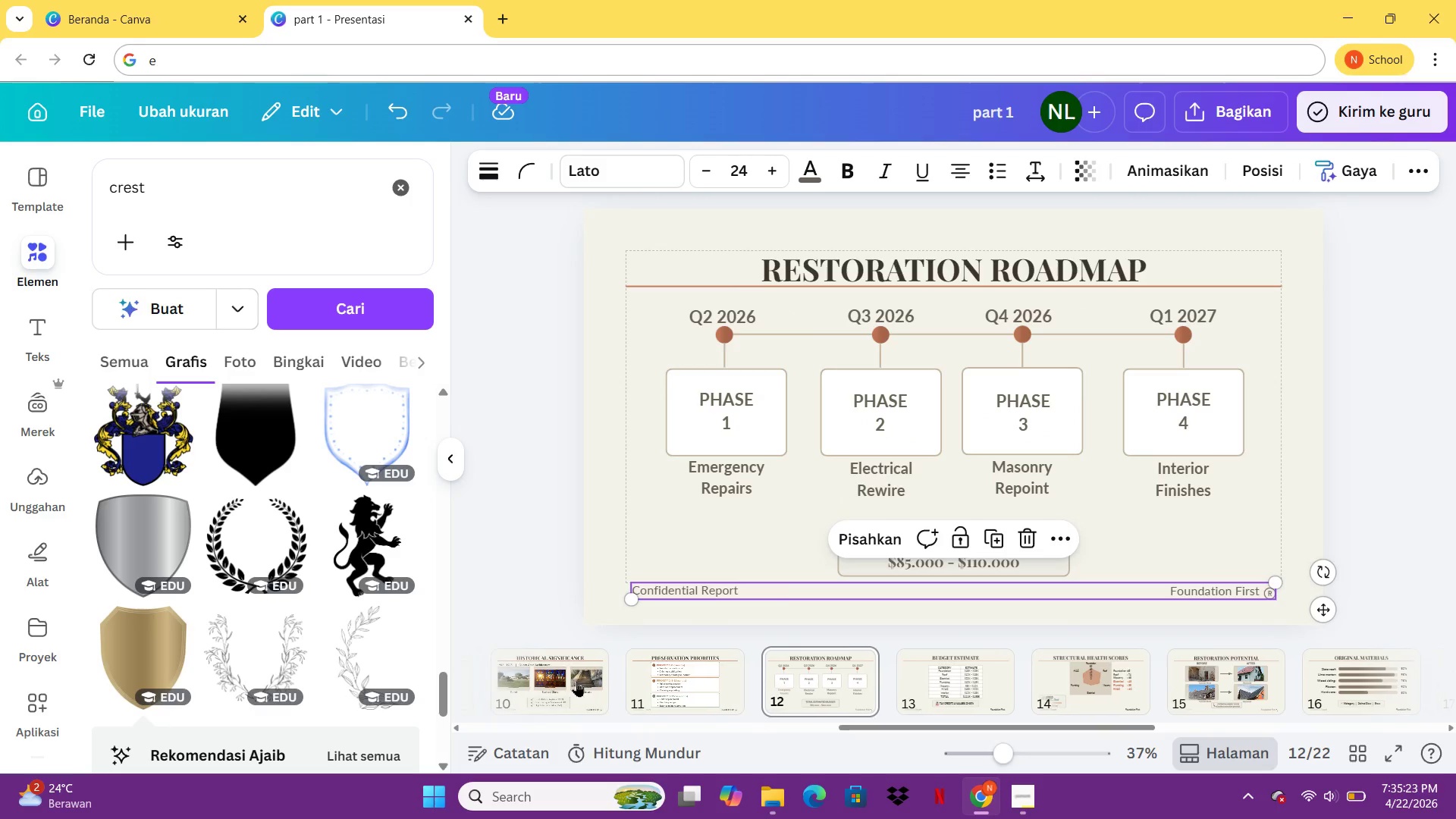 
left_click([719, 679])
 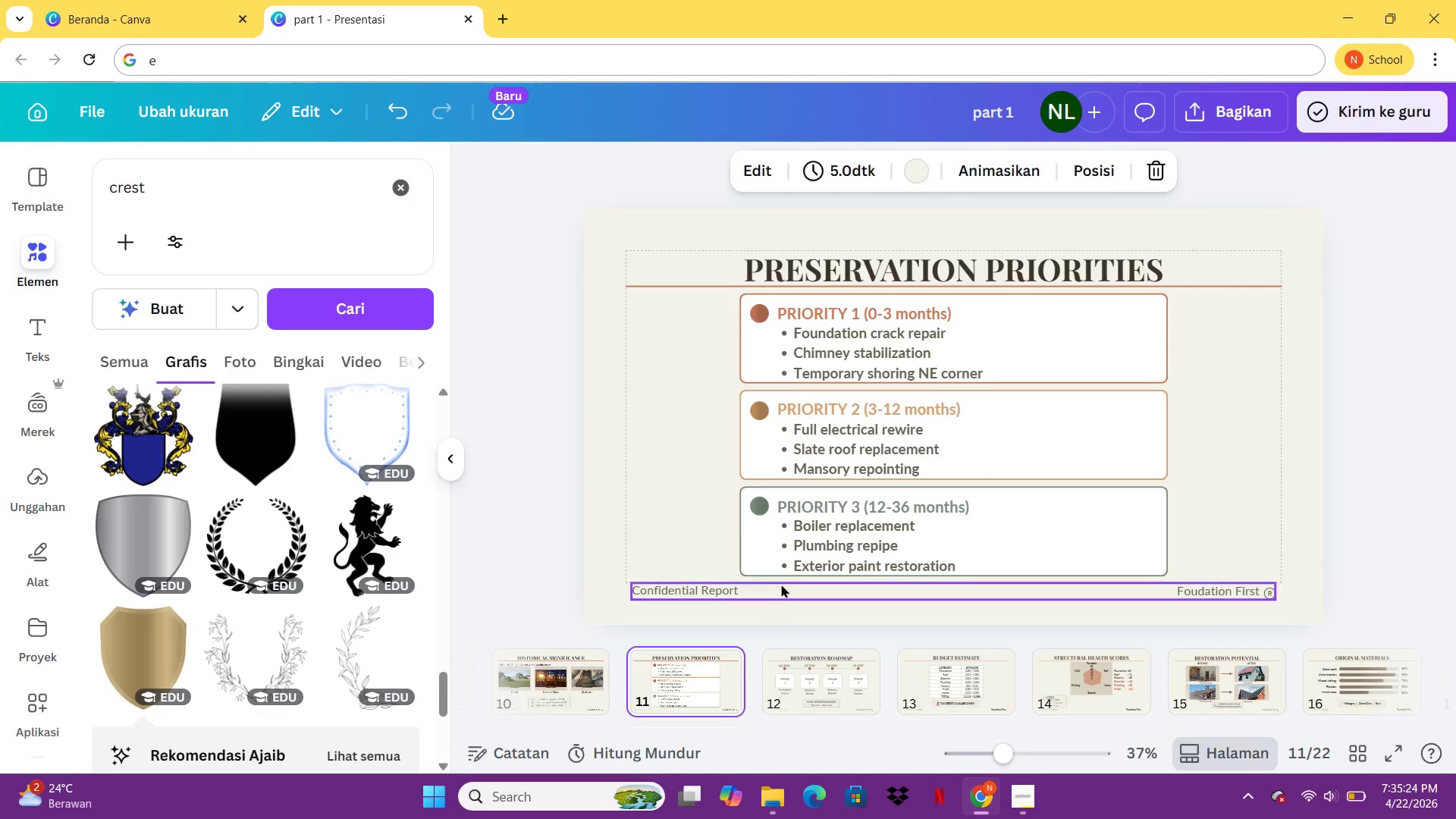 
left_click([781, 584])
 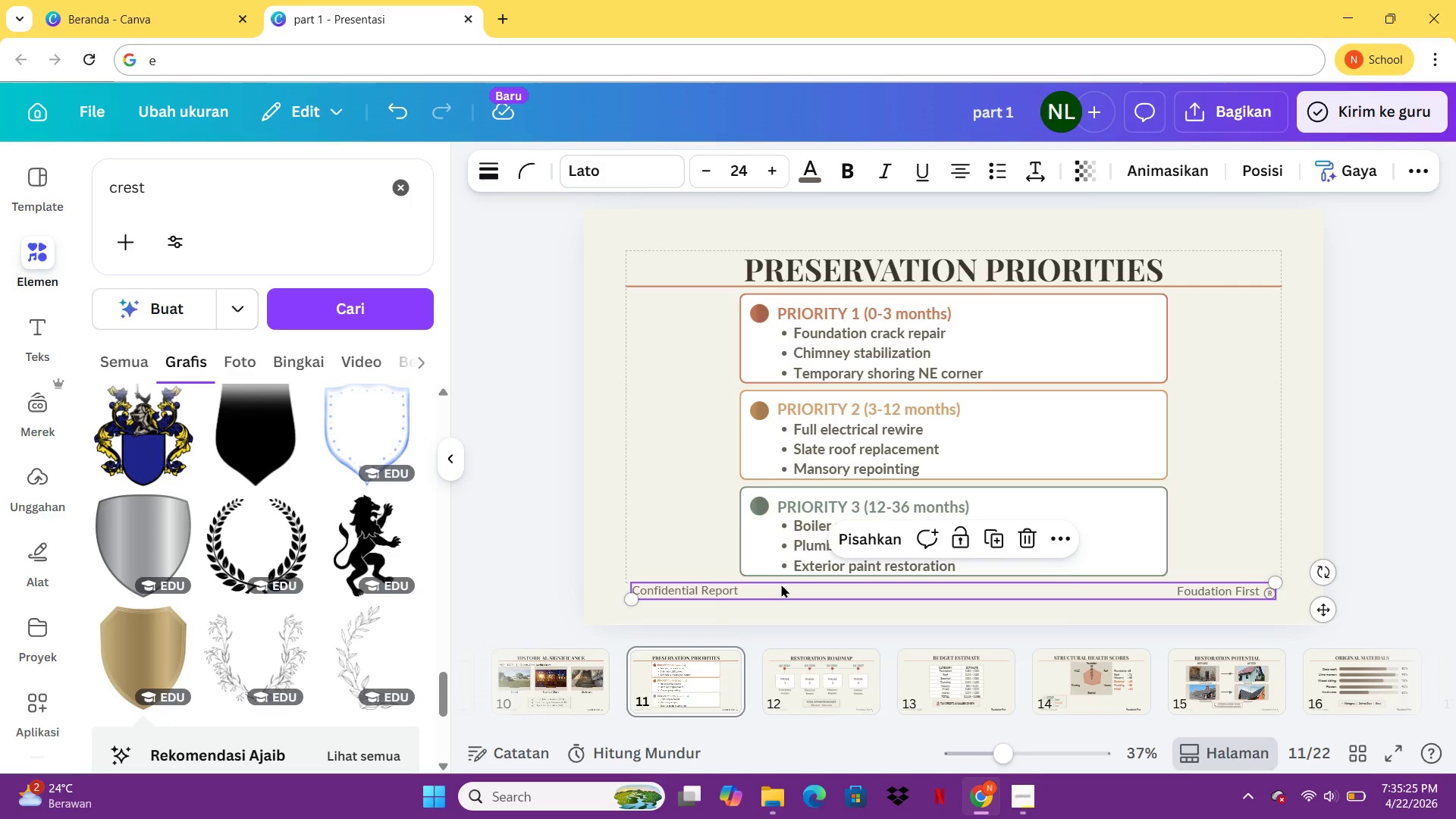 
key(Delete)
 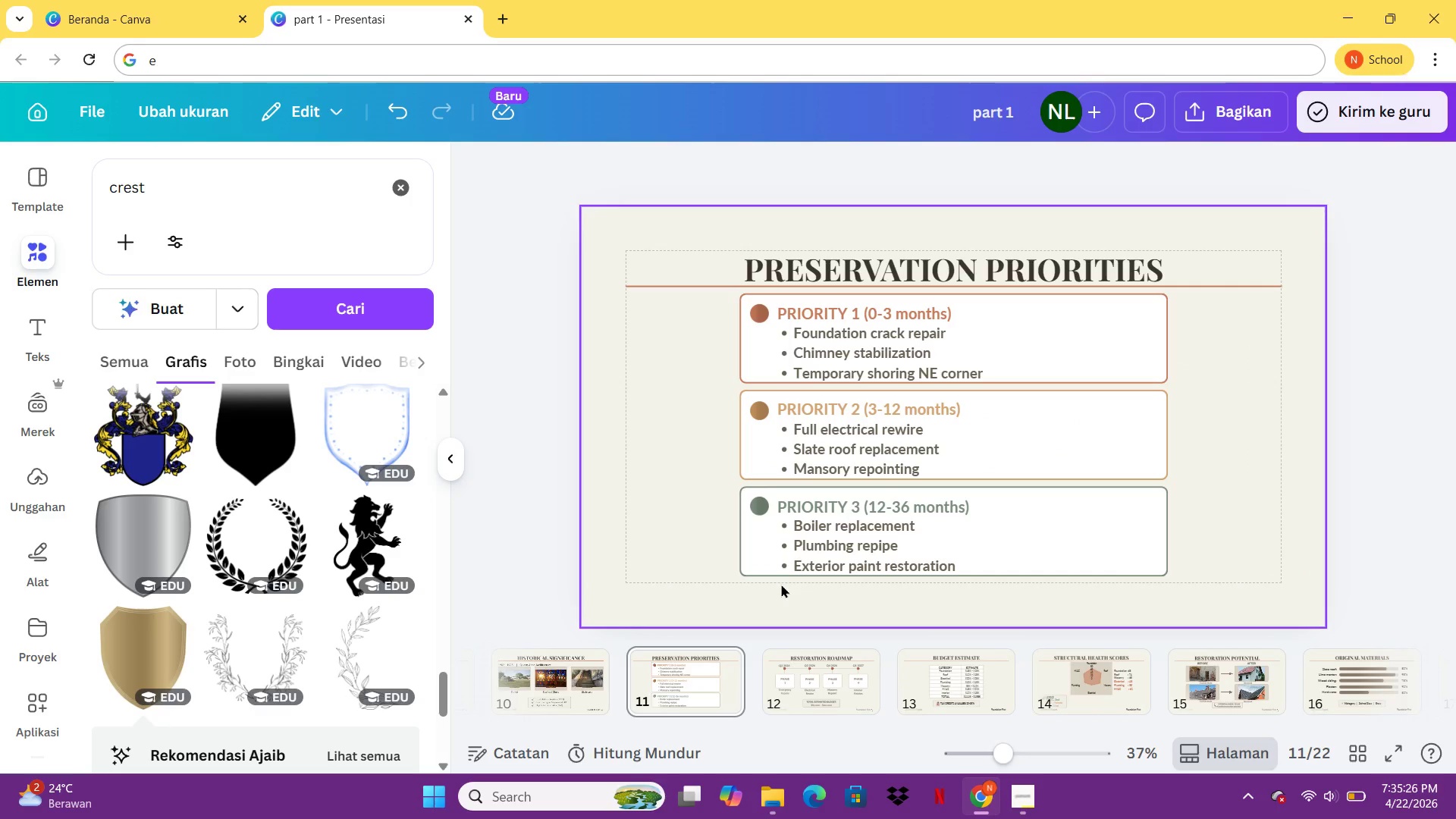 
key(Control+V)
 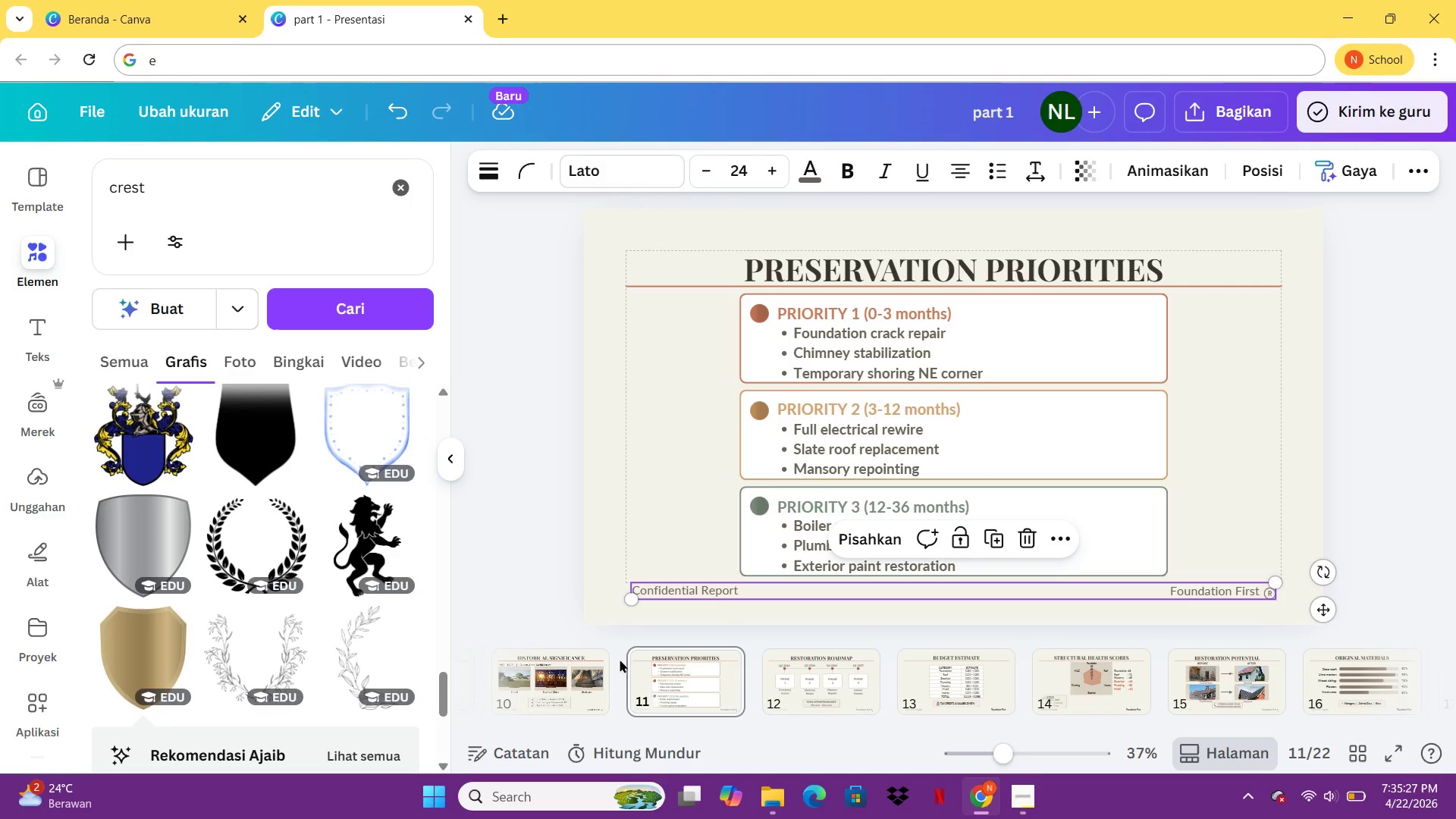 
left_click([567, 688])
 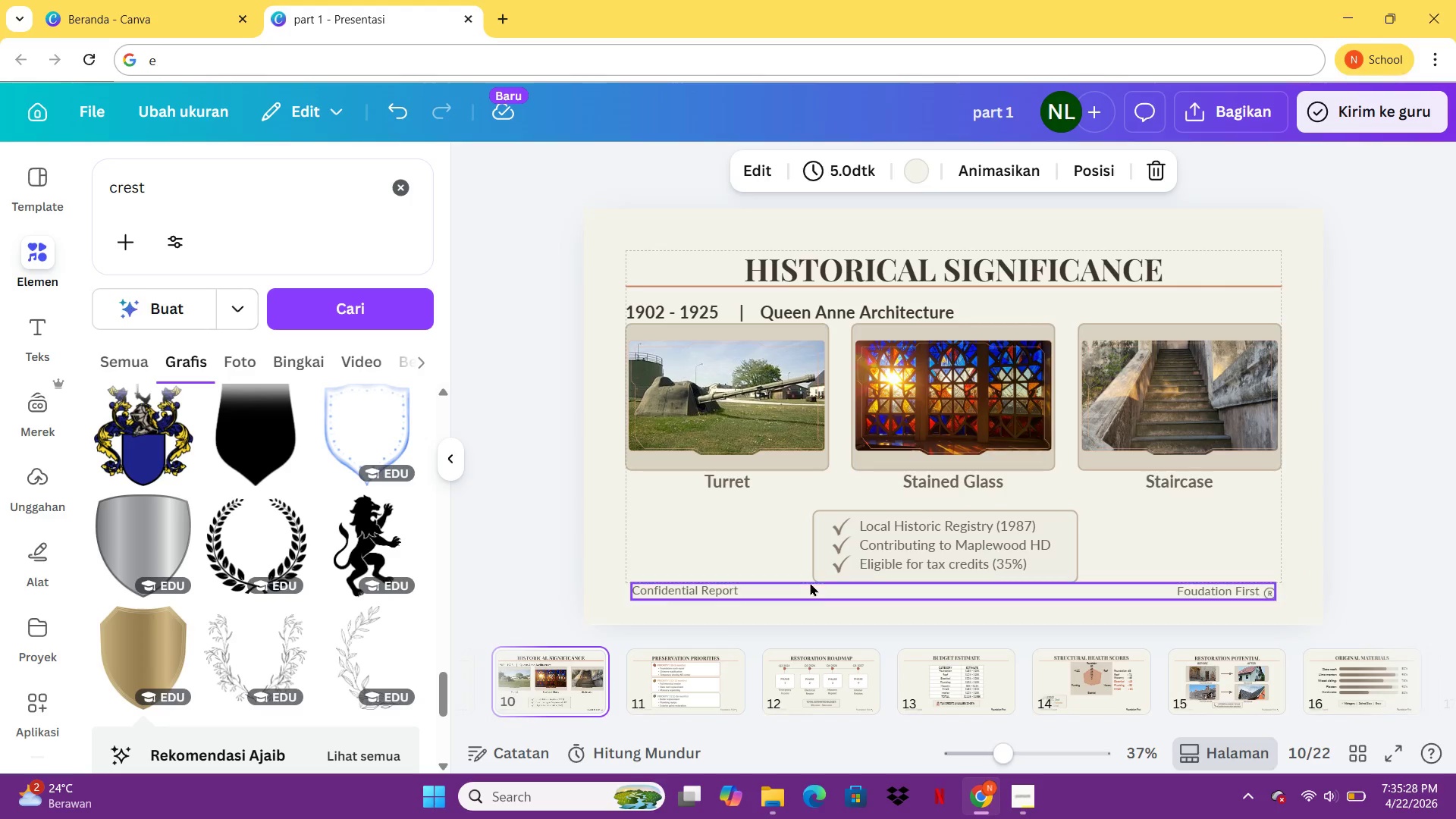 
left_click([810, 584])
 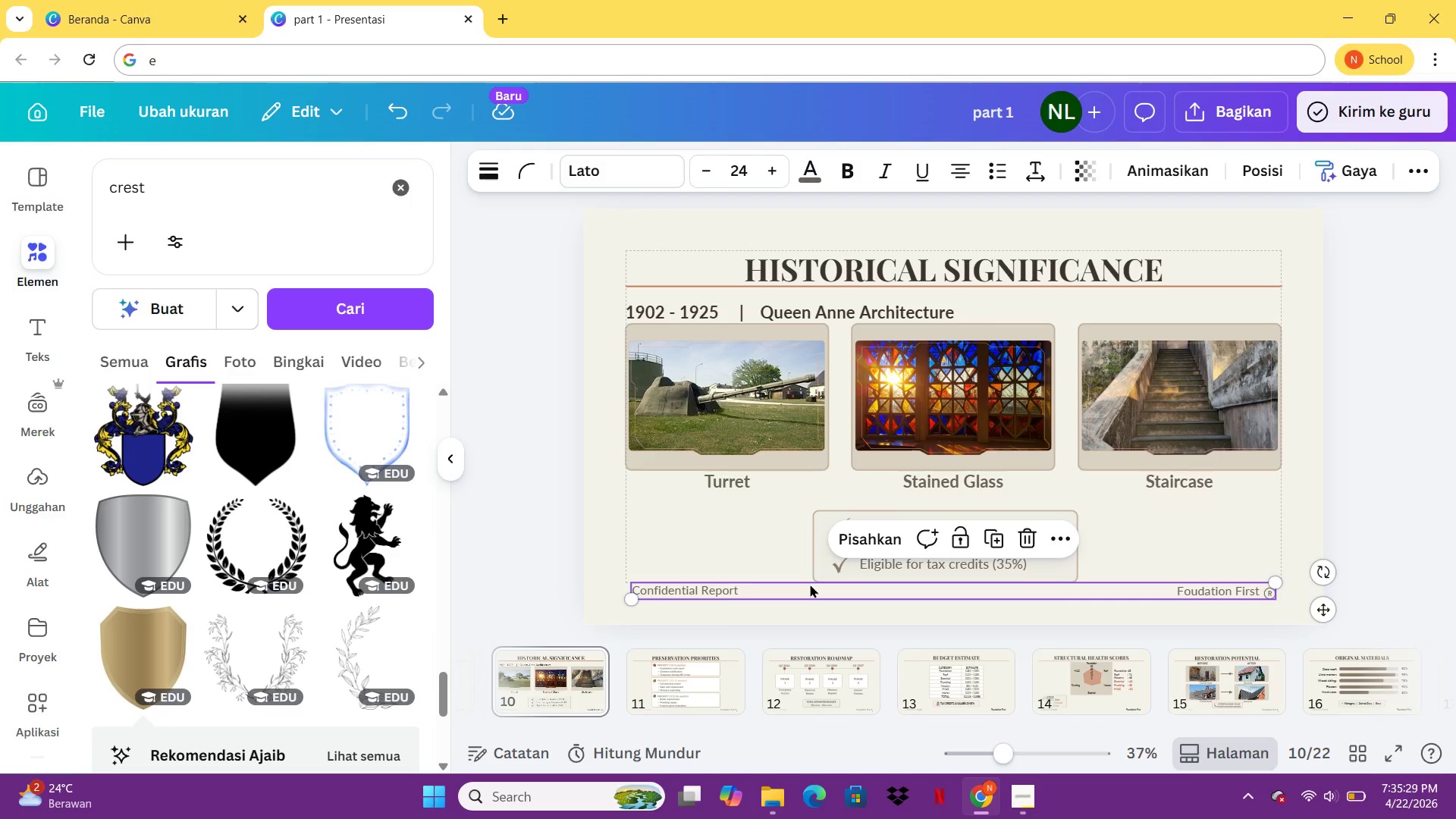 
key(Delete)
 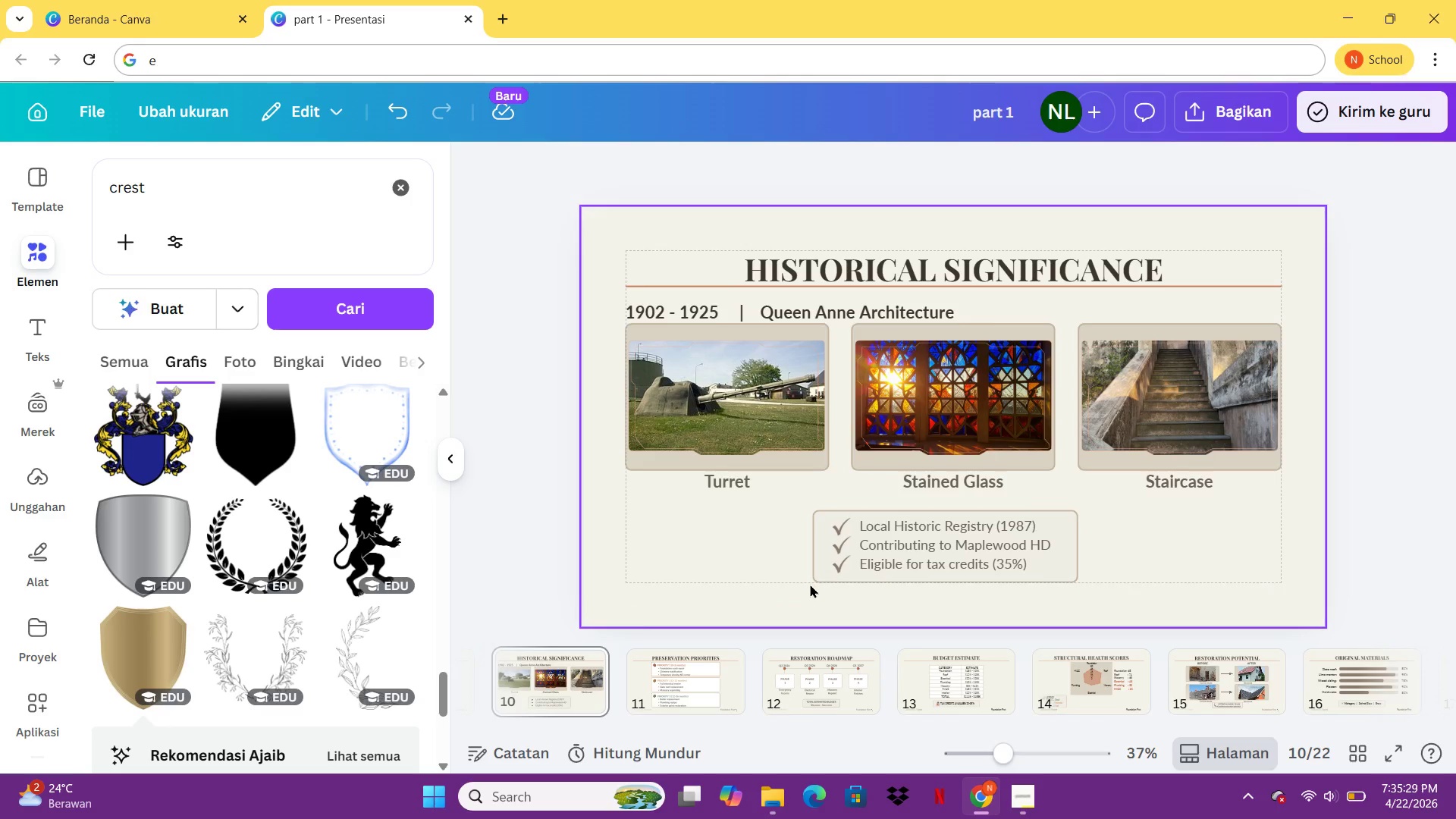 
key(Control+V)
 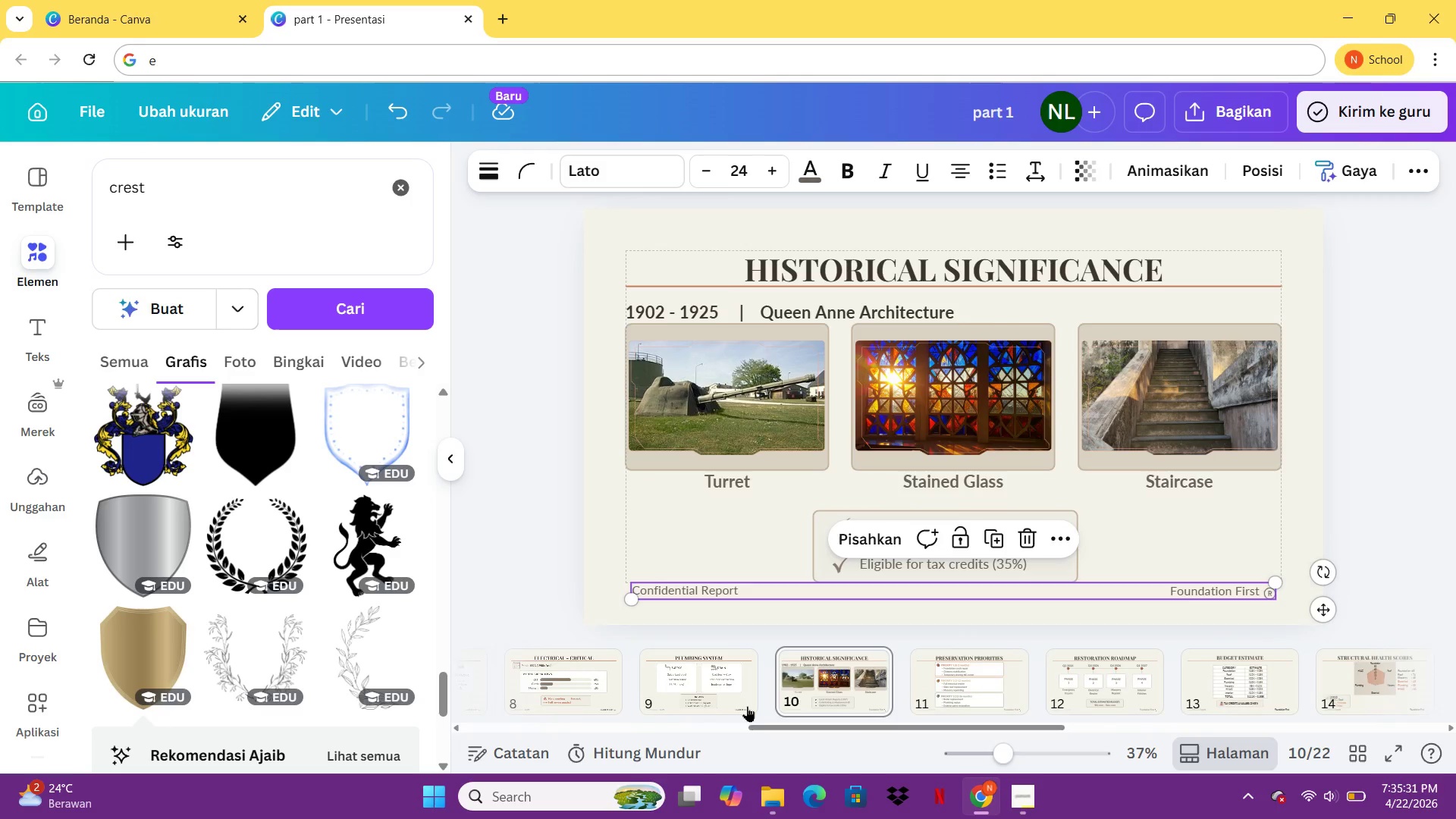 
left_click([699, 670])
 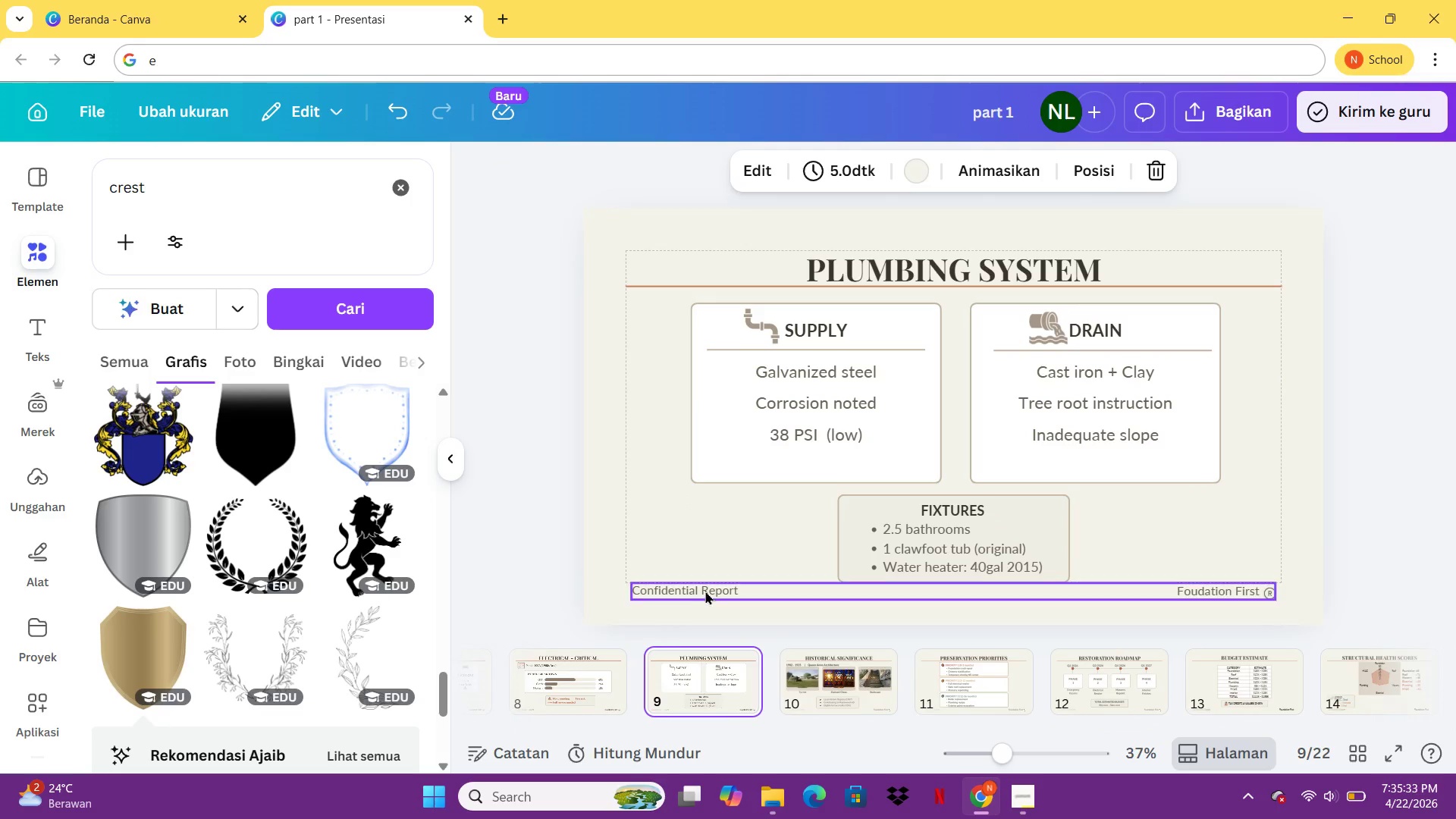 
left_click([705, 587])
 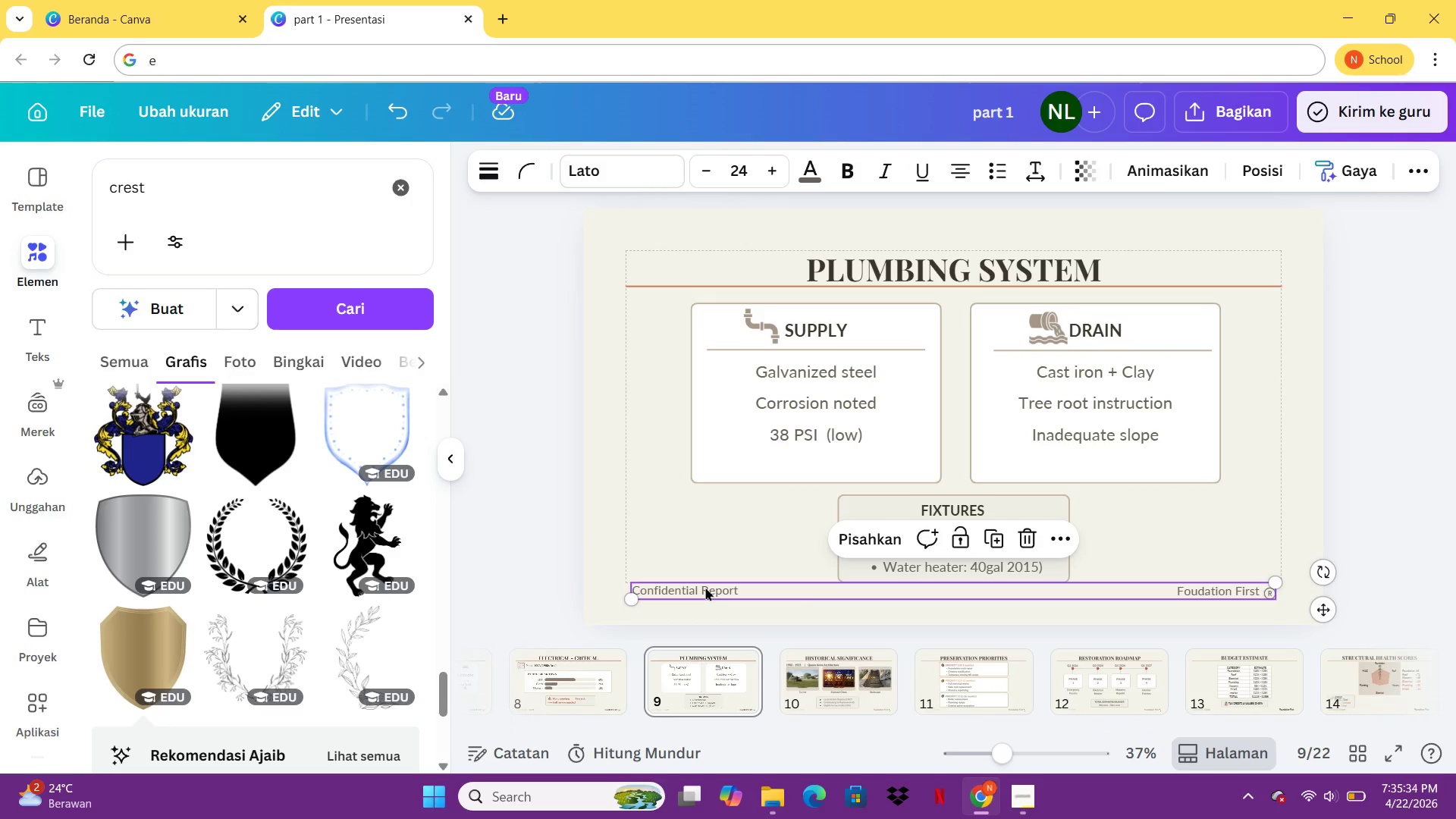 
key(Delete)
 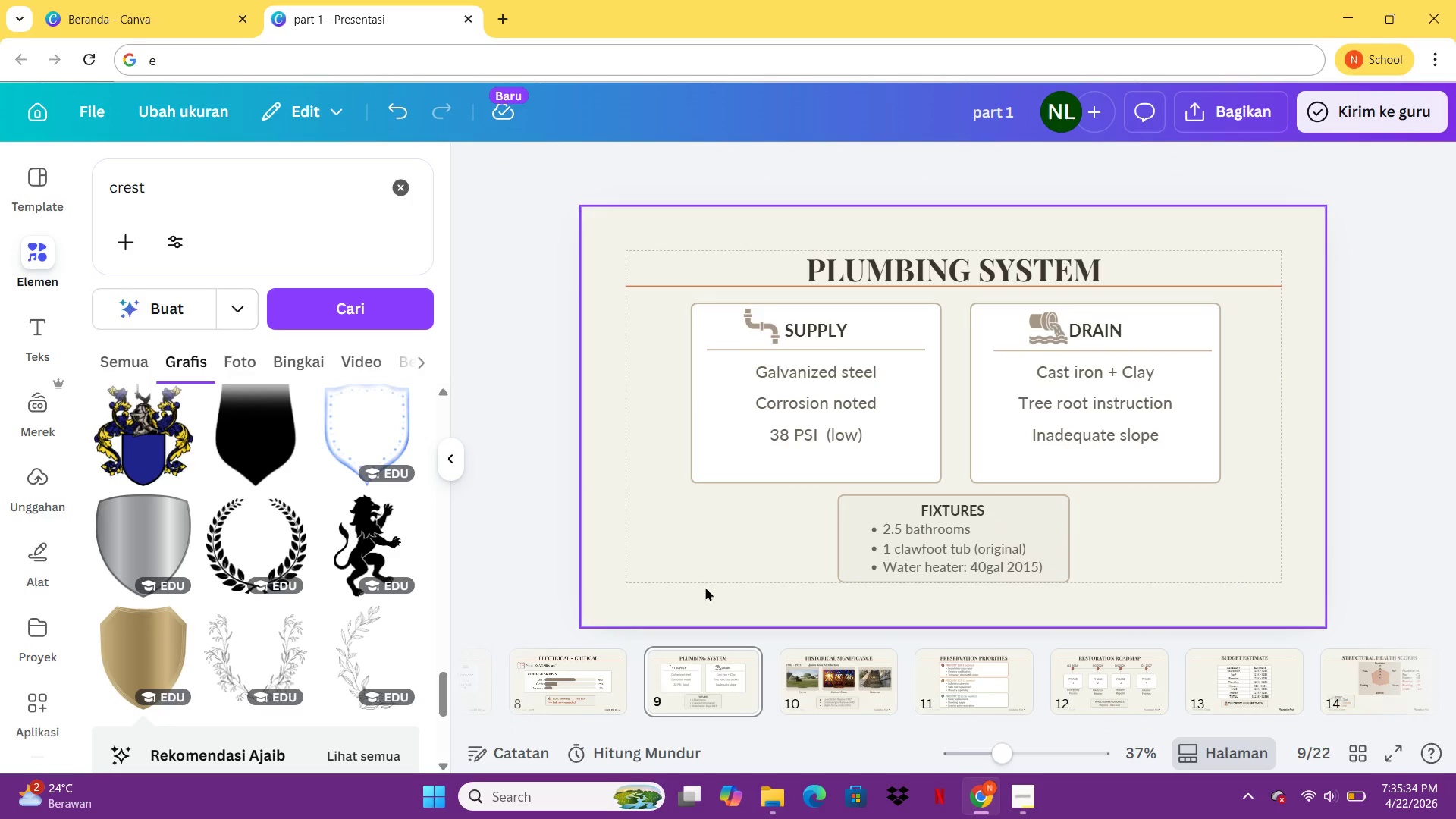 
key(Control+V)
 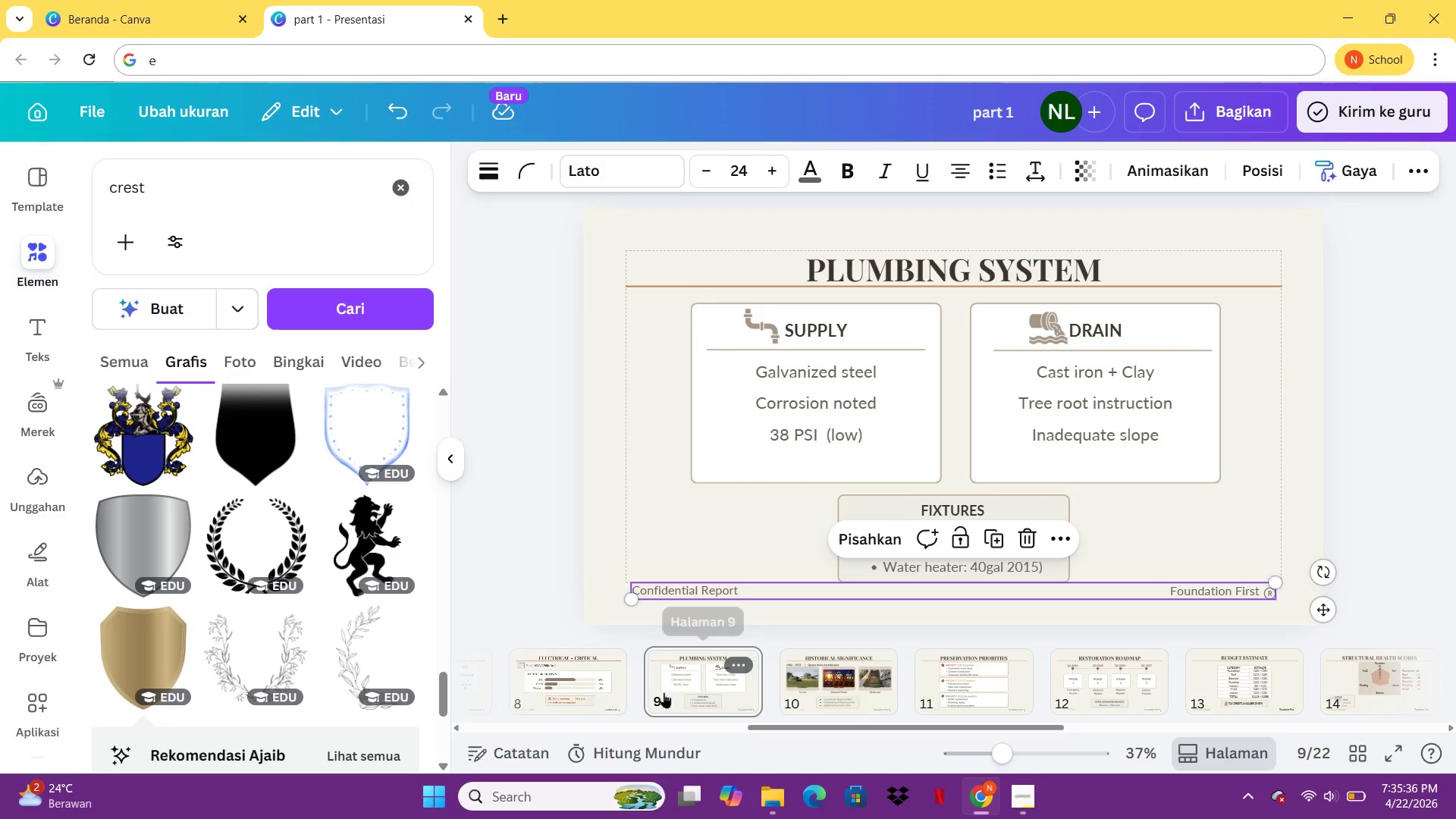 
left_click([608, 685])
 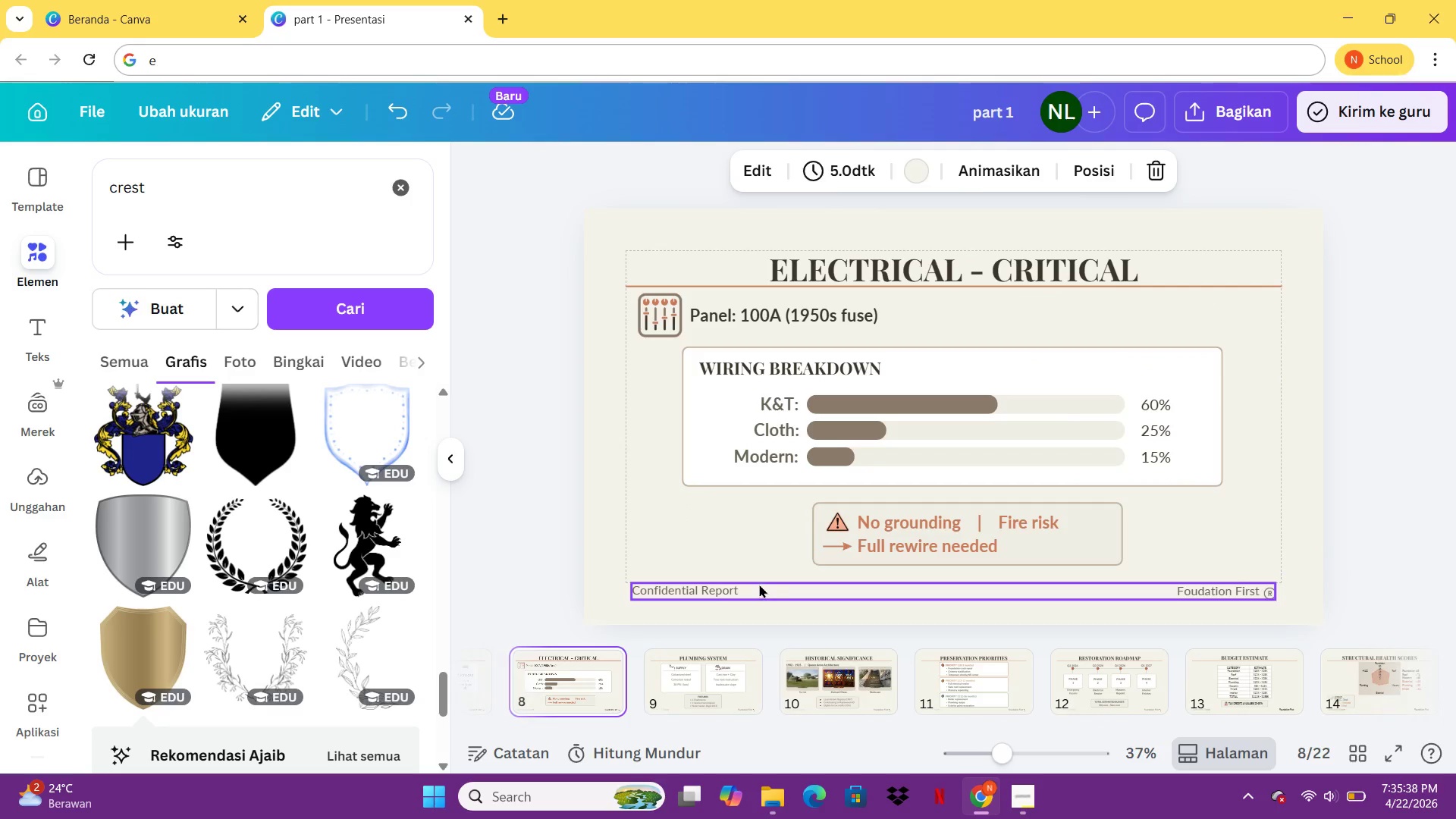 
left_click([761, 580])
 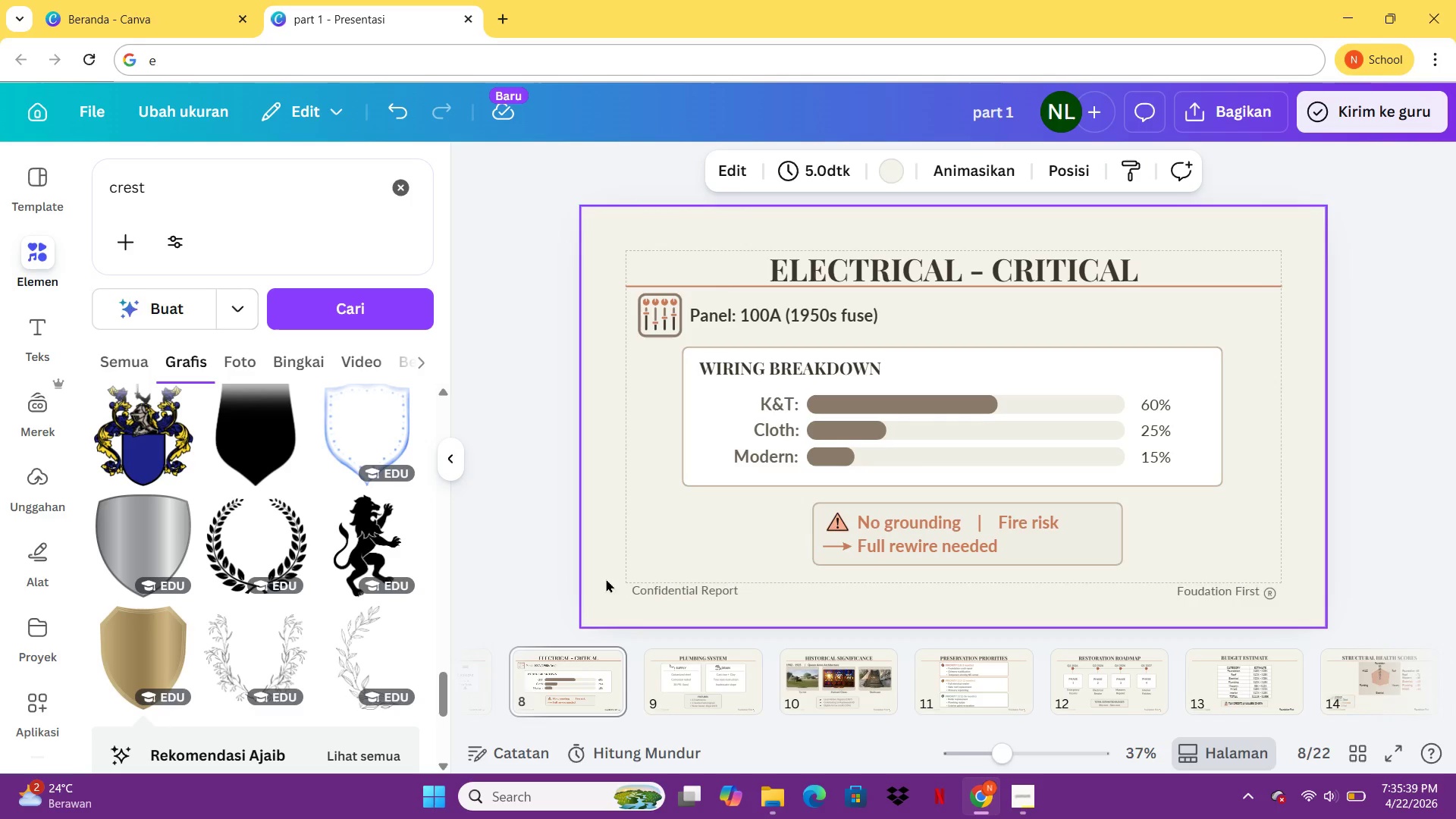 
left_click([522, 587])
 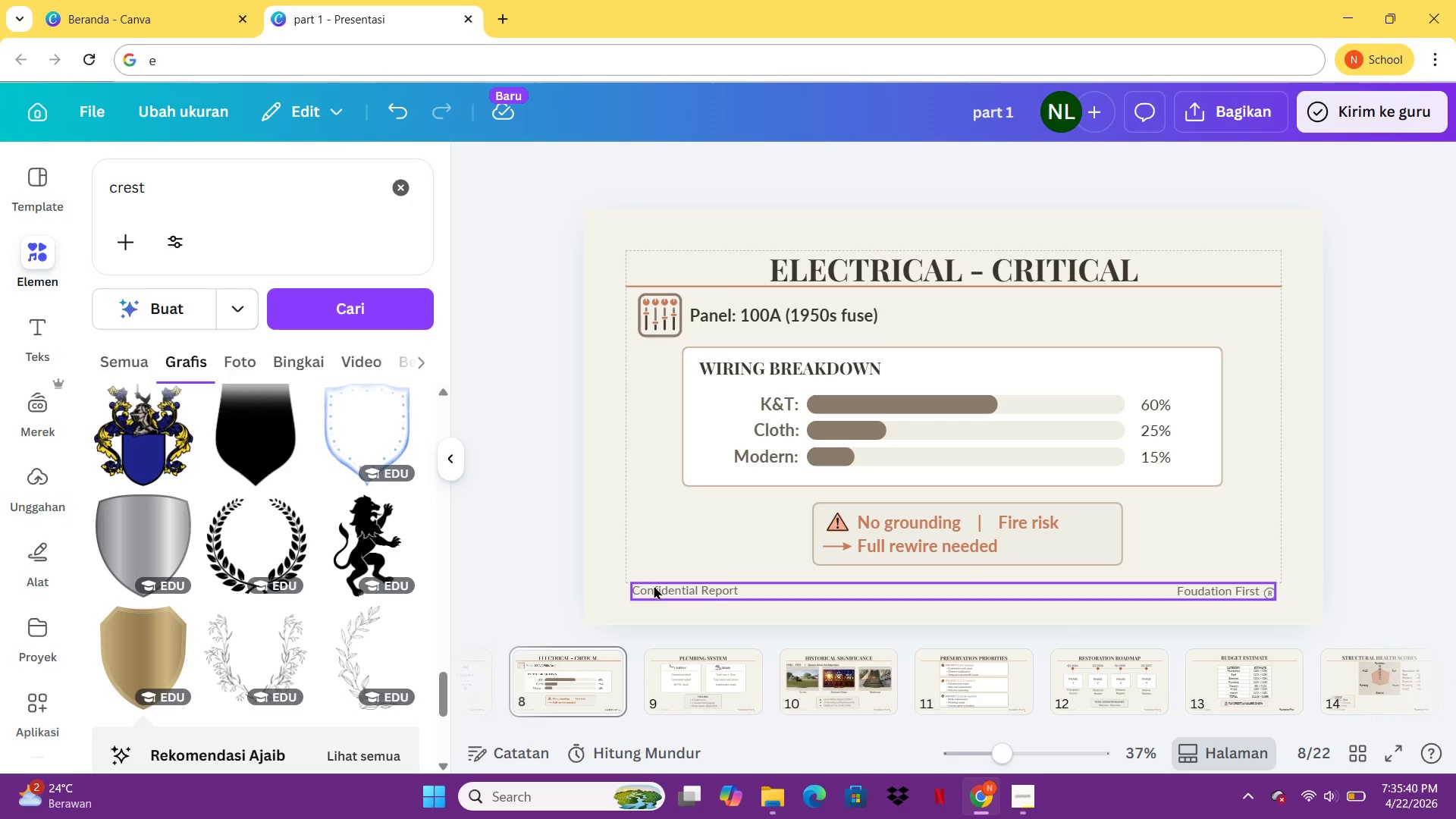 
left_click([654, 585])
 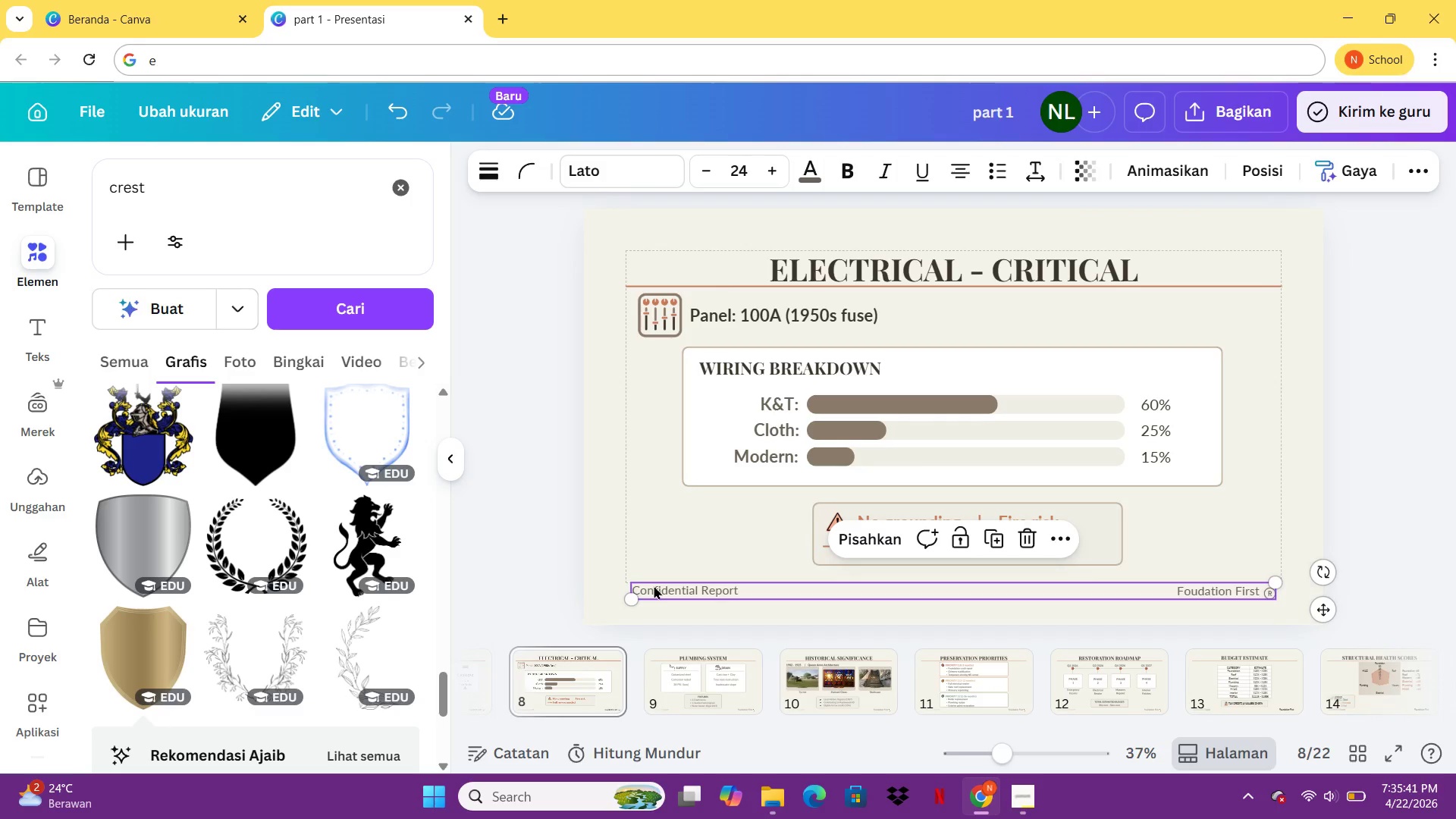 
key(Delete)
 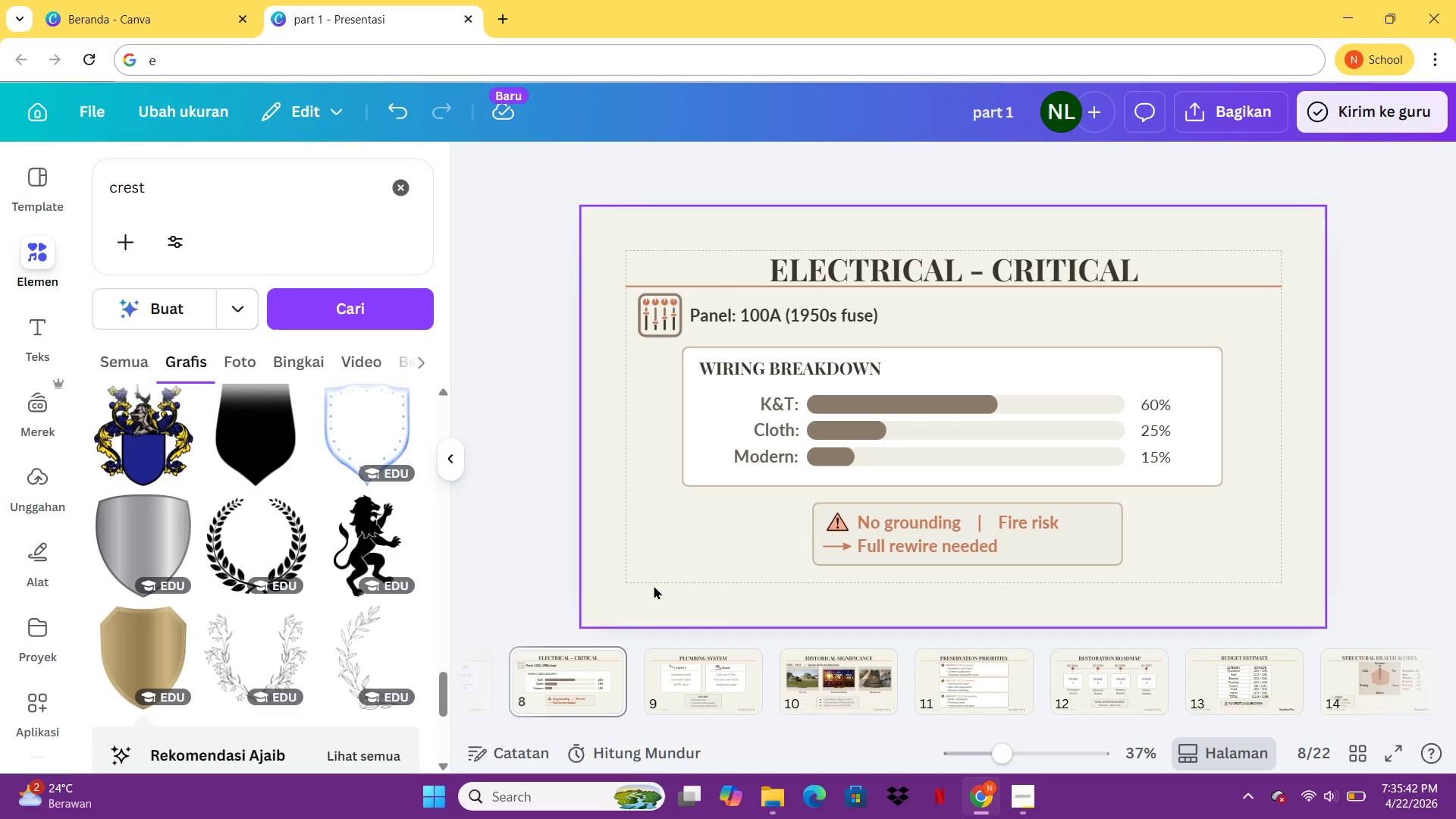 
key(Control+V)
 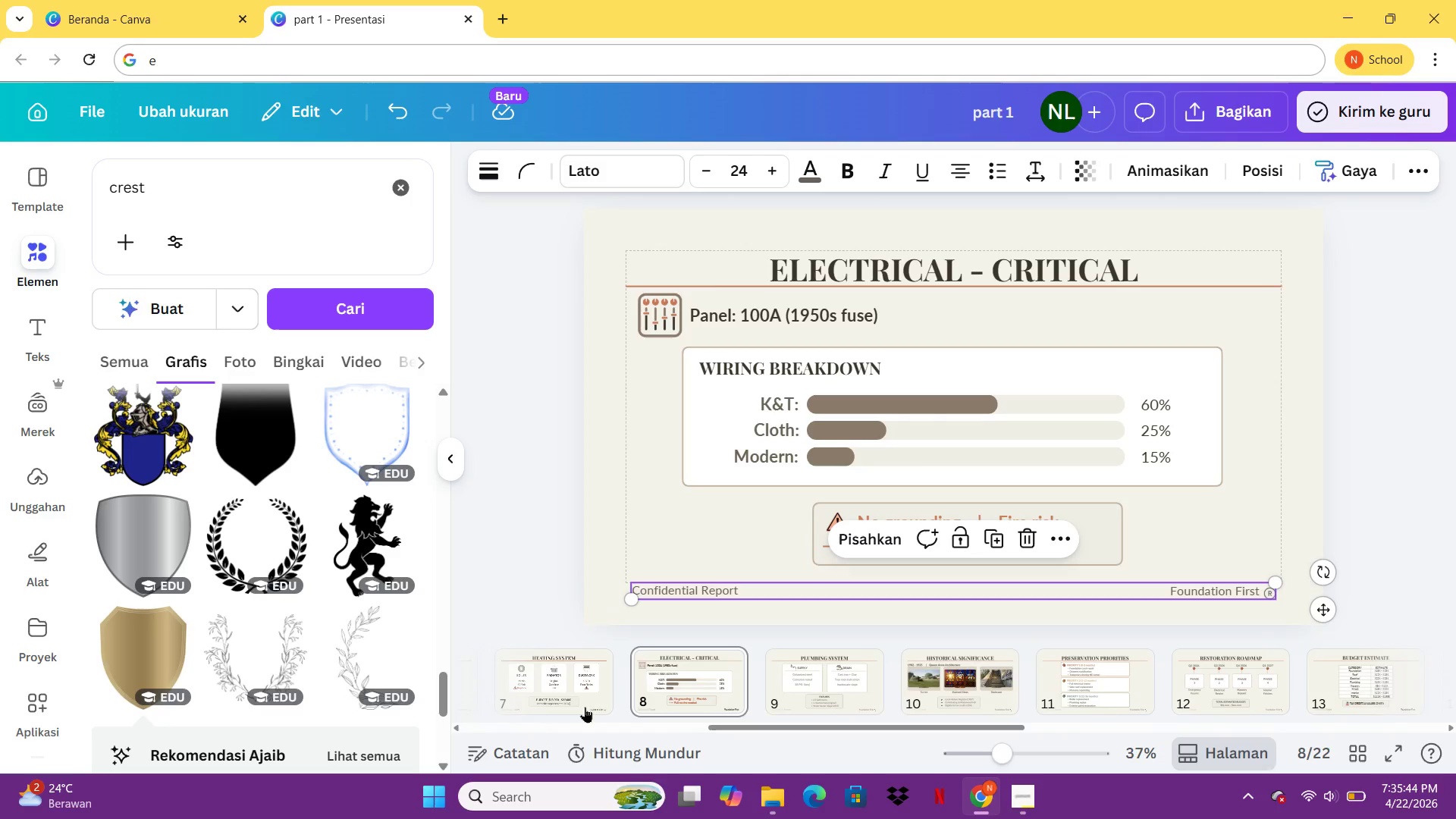 
left_click([573, 684])
 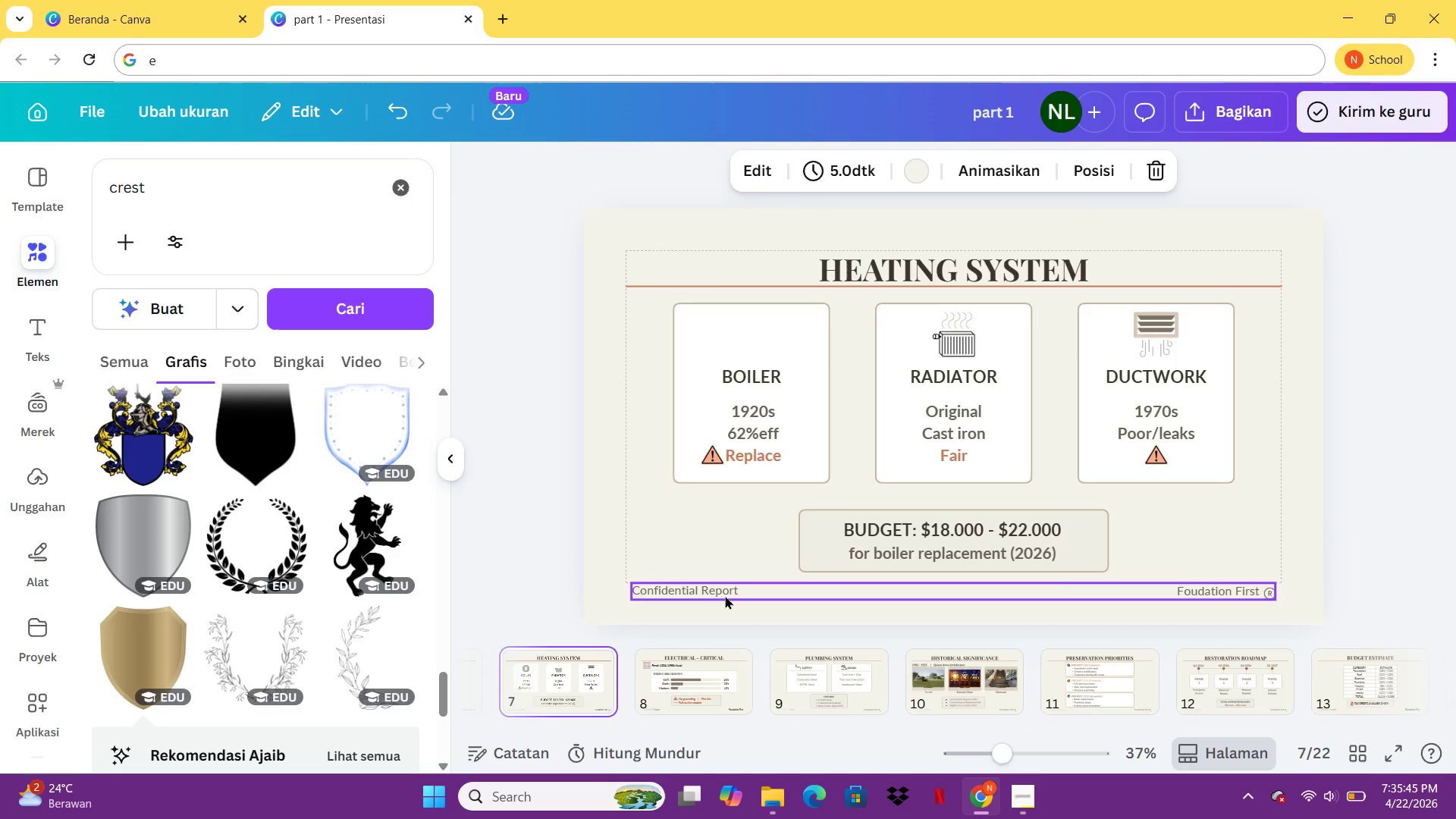 
left_click([725, 595])
 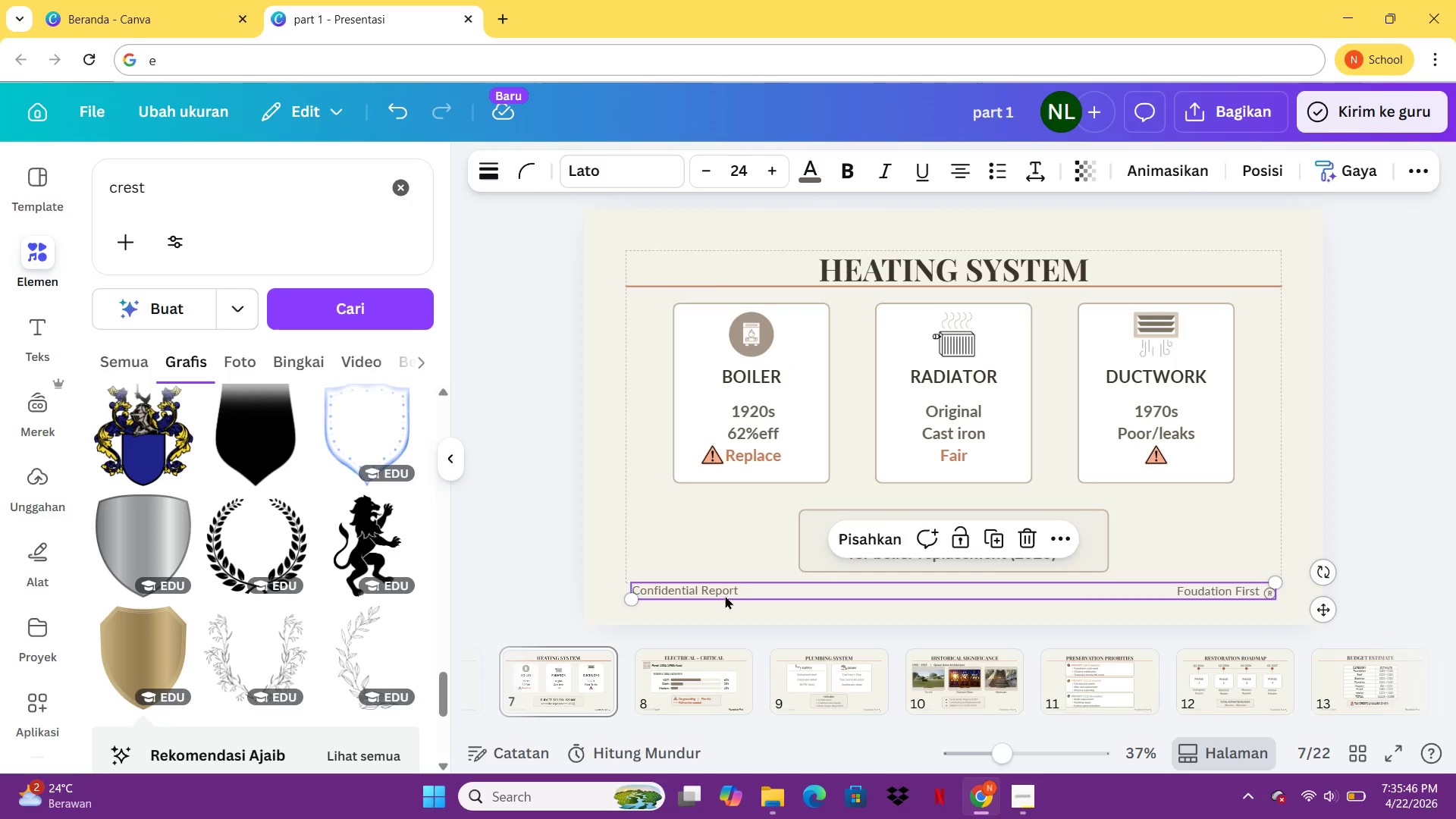 
key(Delete)
 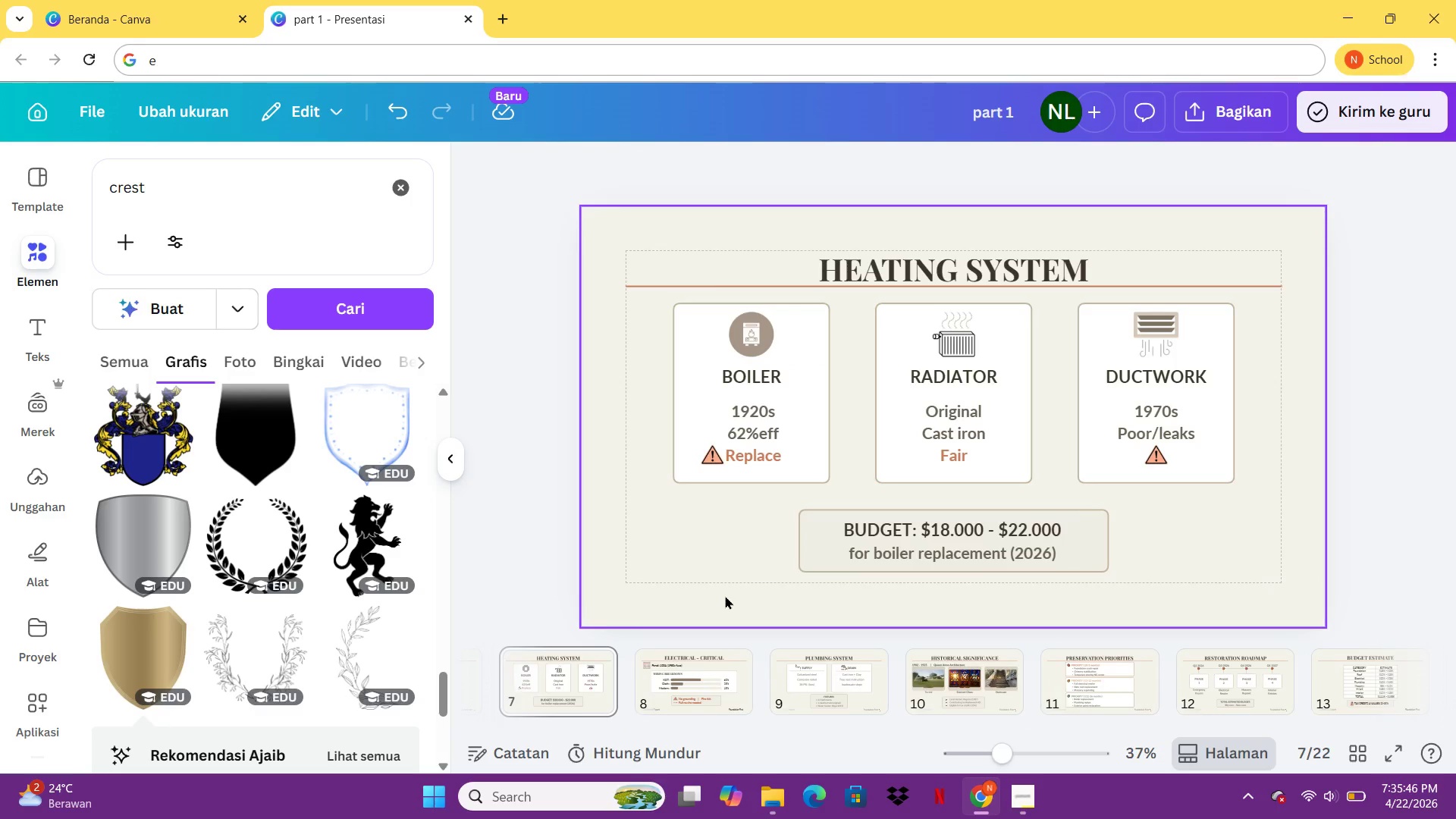 
key(Control+V)
 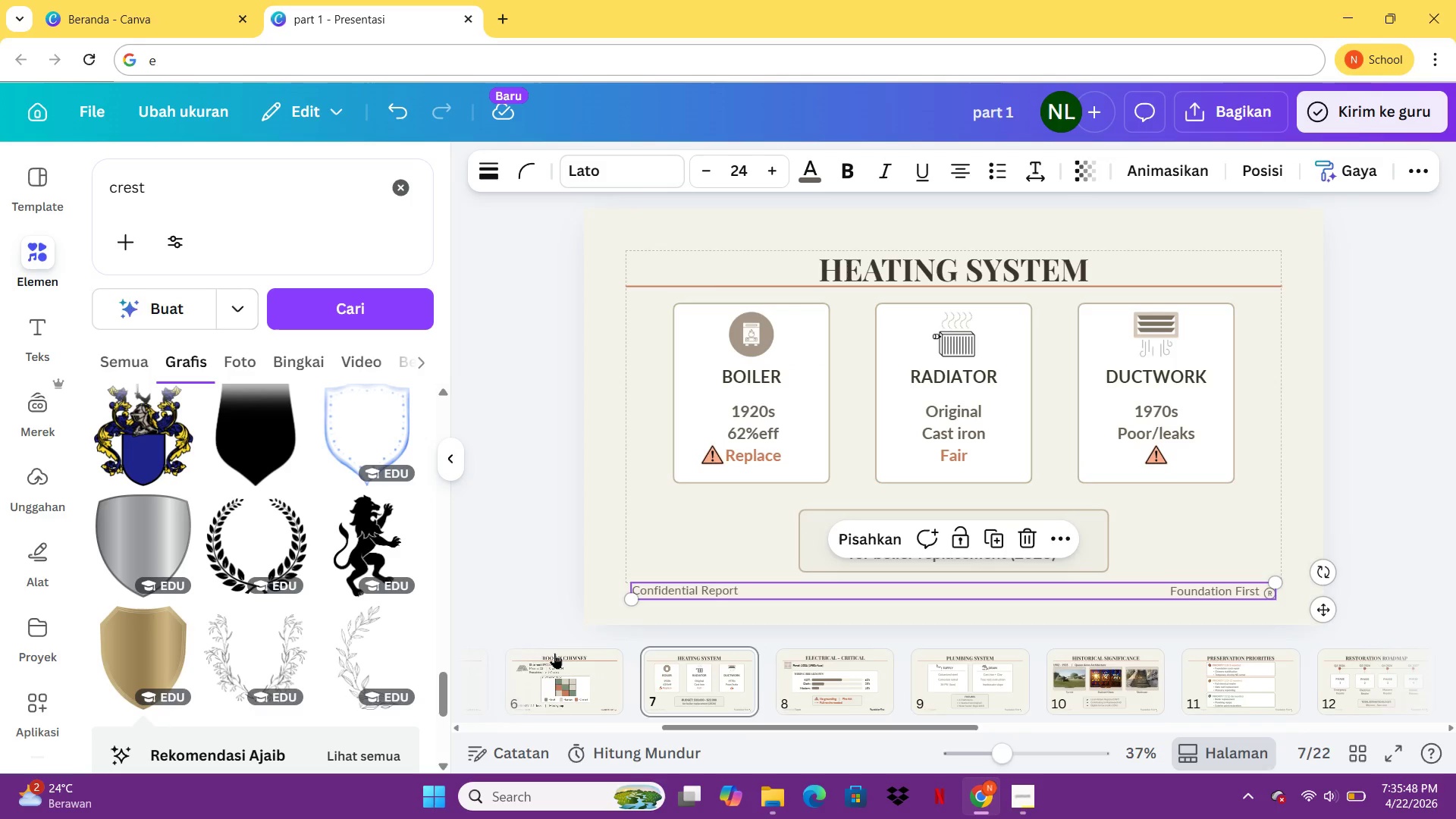 
left_click([554, 653])
 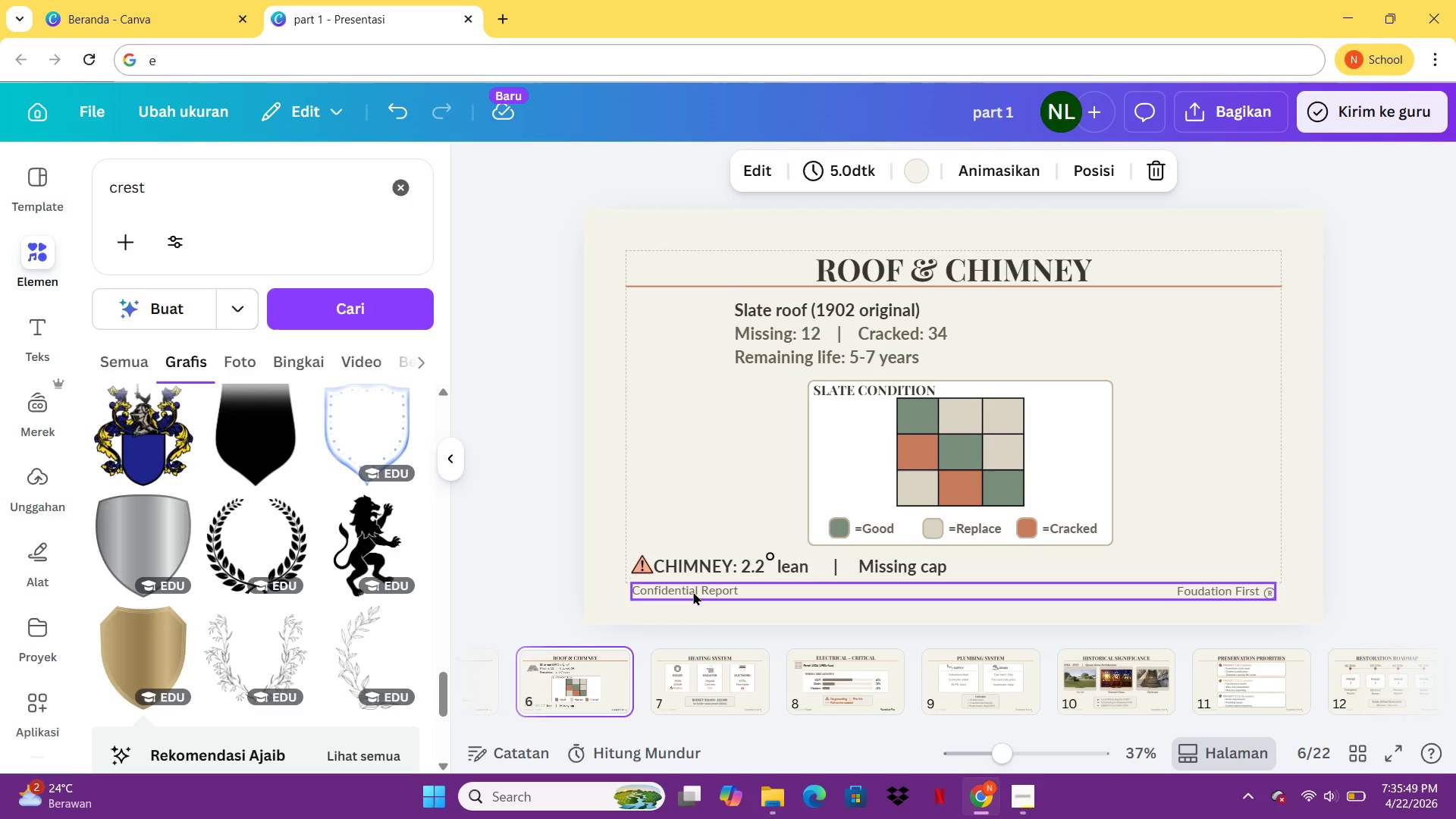 
left_click([693, 592])
 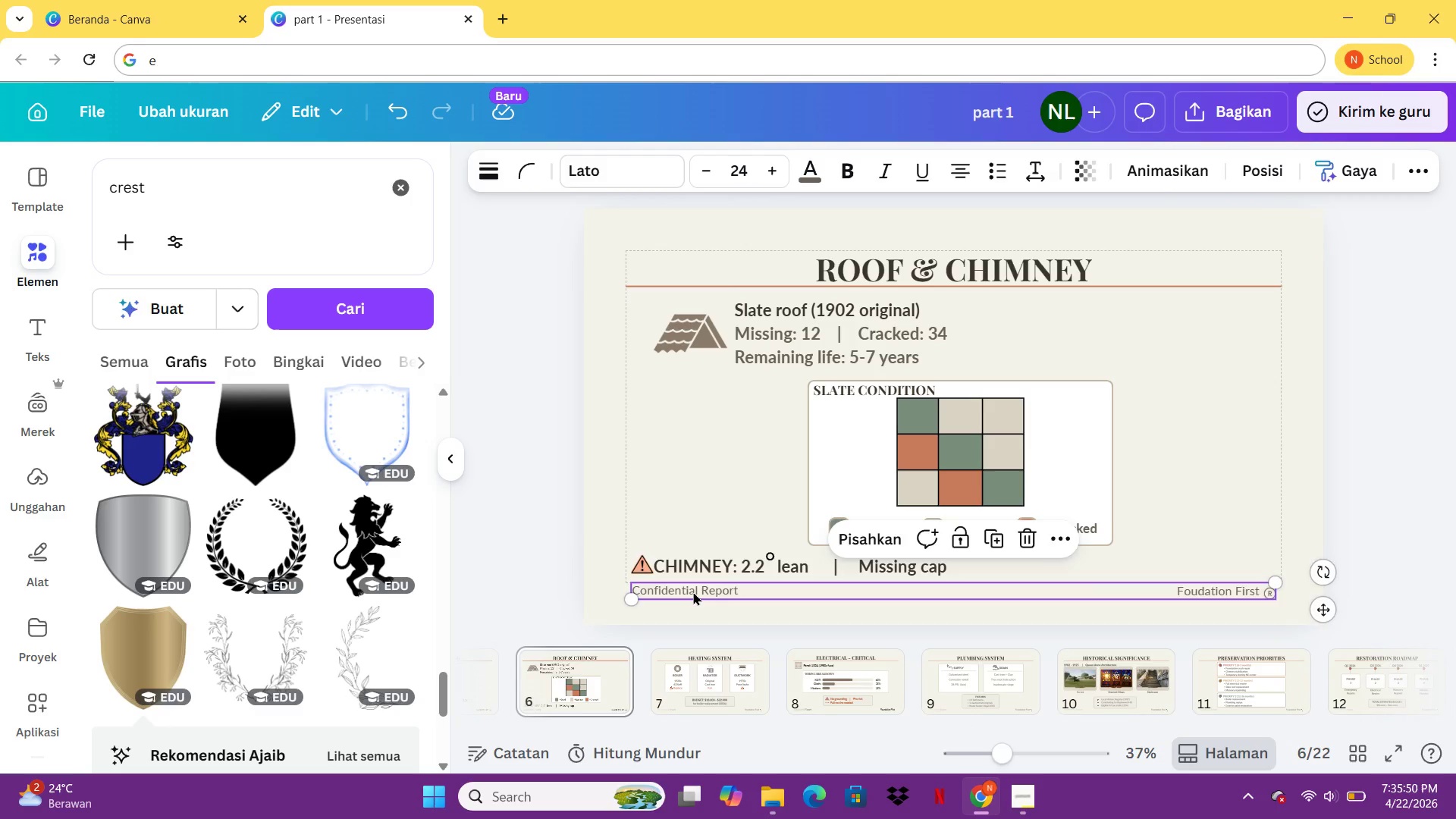 
key(Delete)
 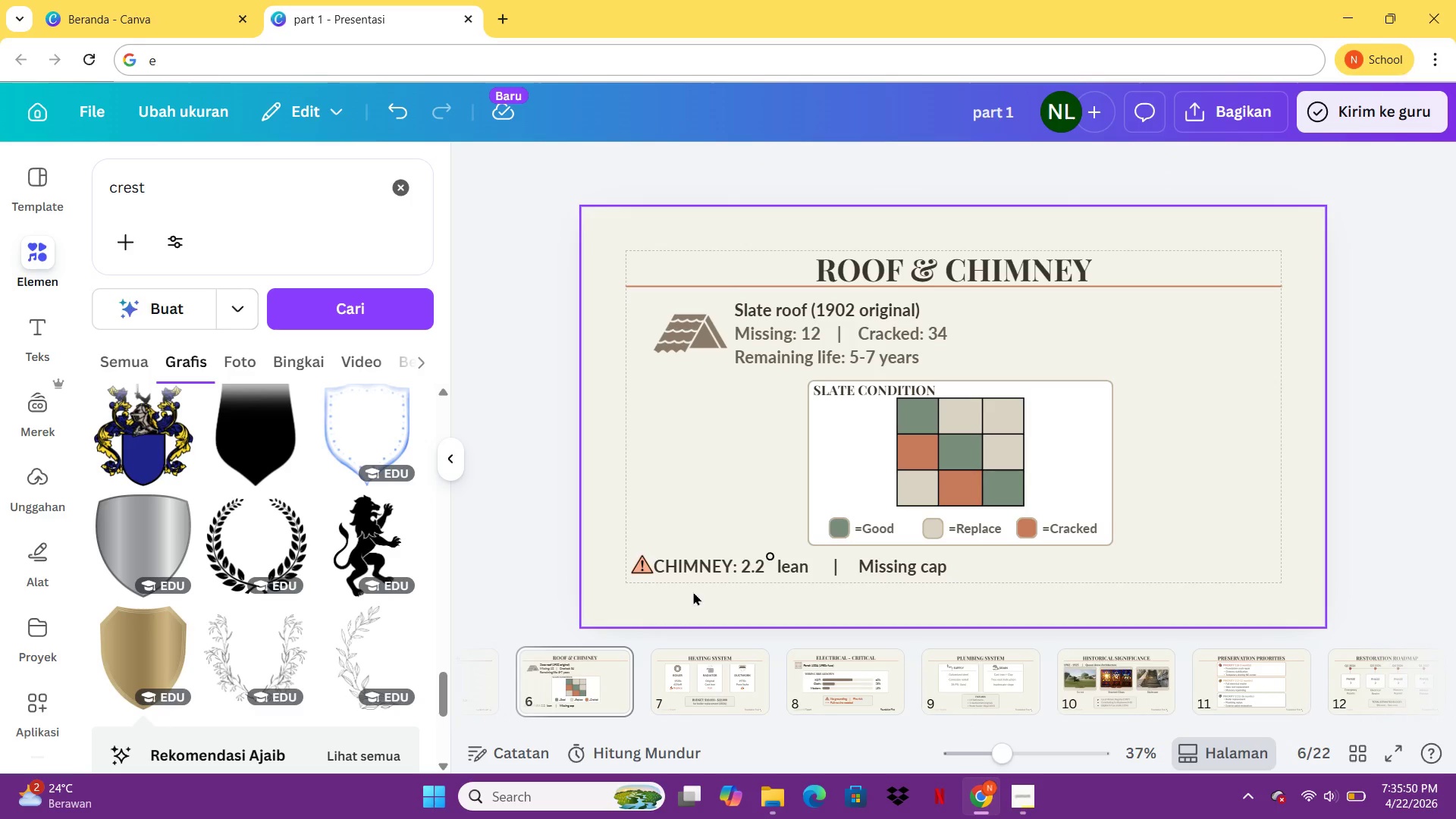 
key(Control+V)
 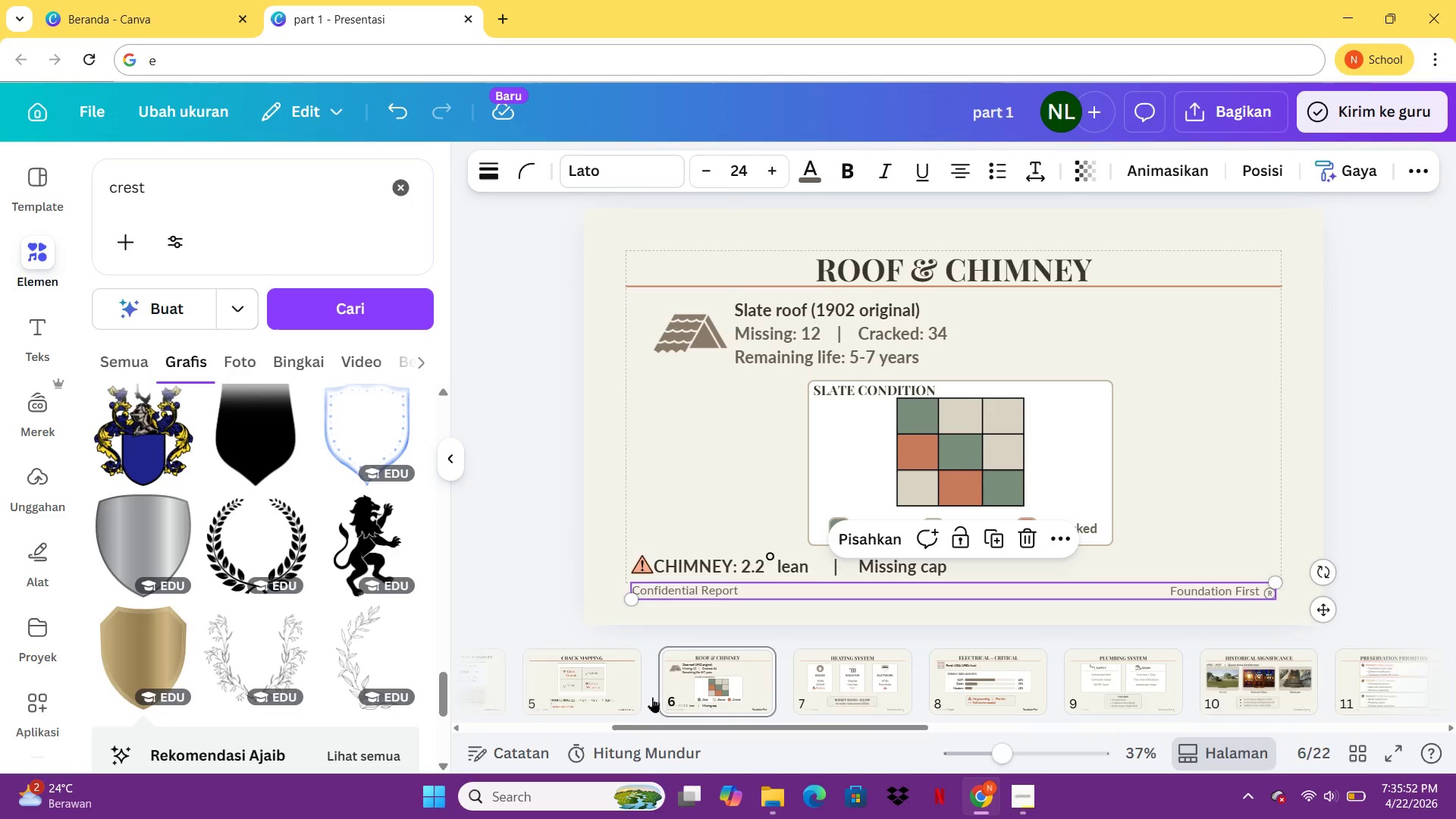 
left_click([652, 697])
 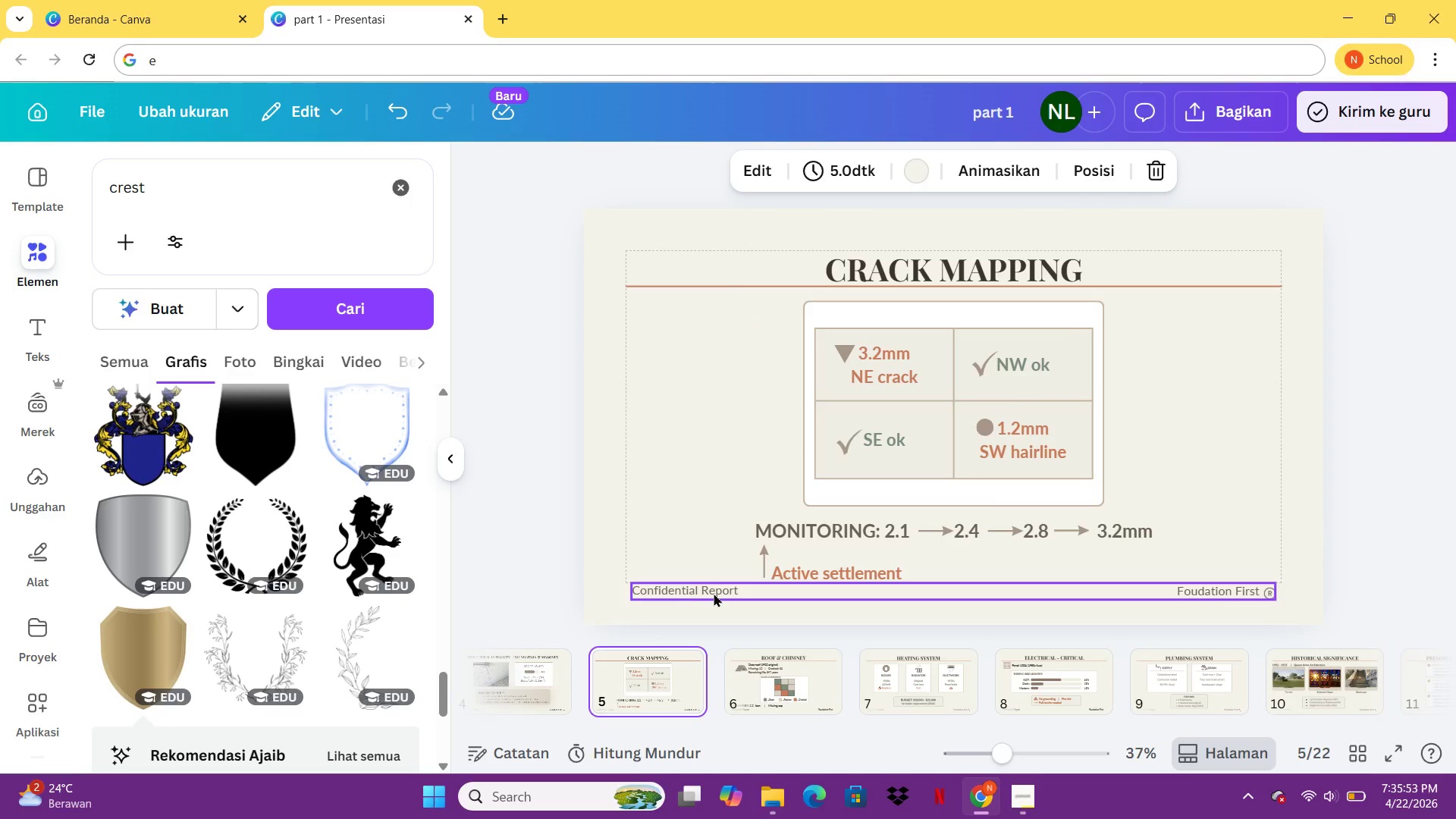 
left_click([714, 593])
 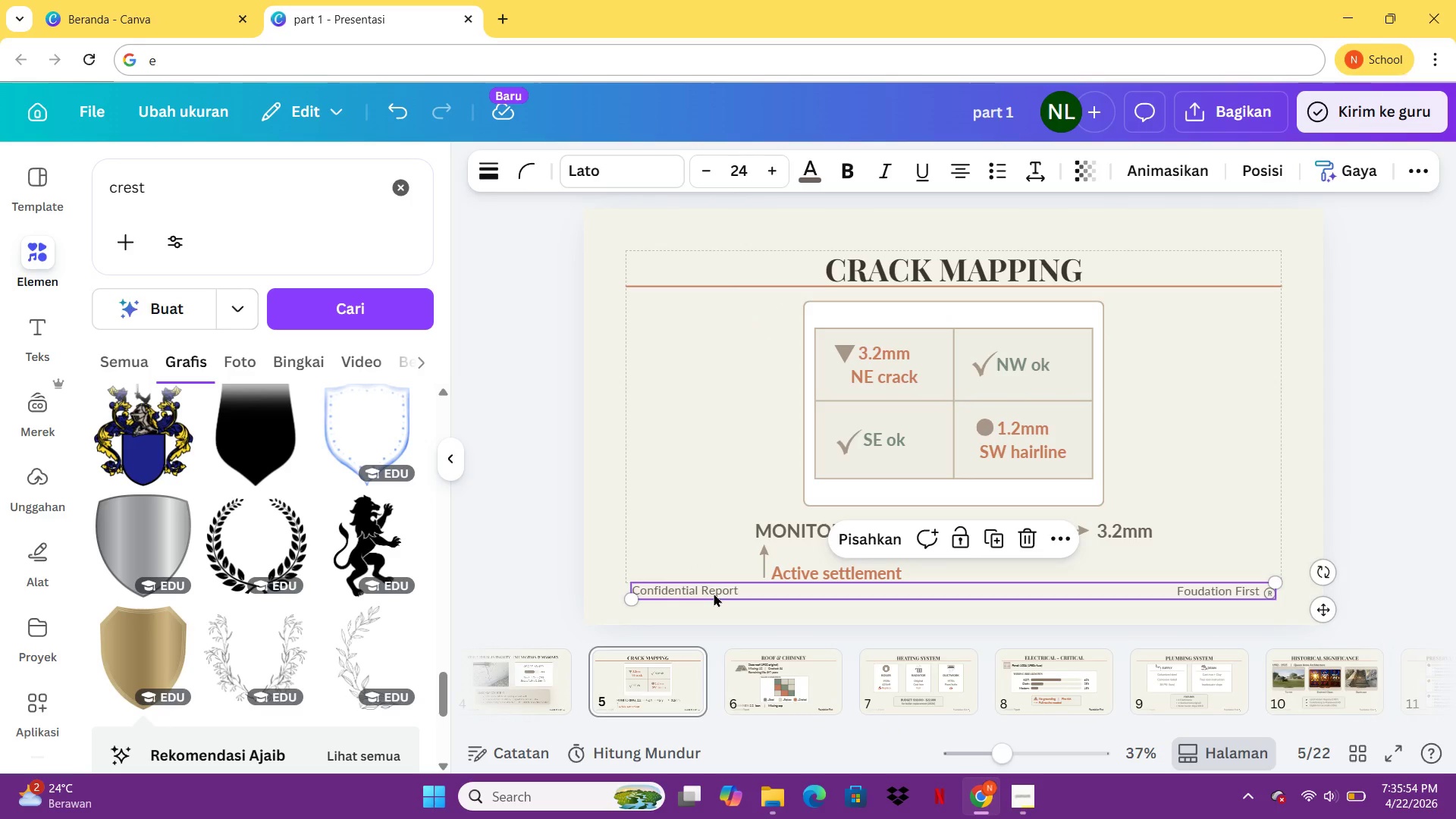 
key(Delete)
 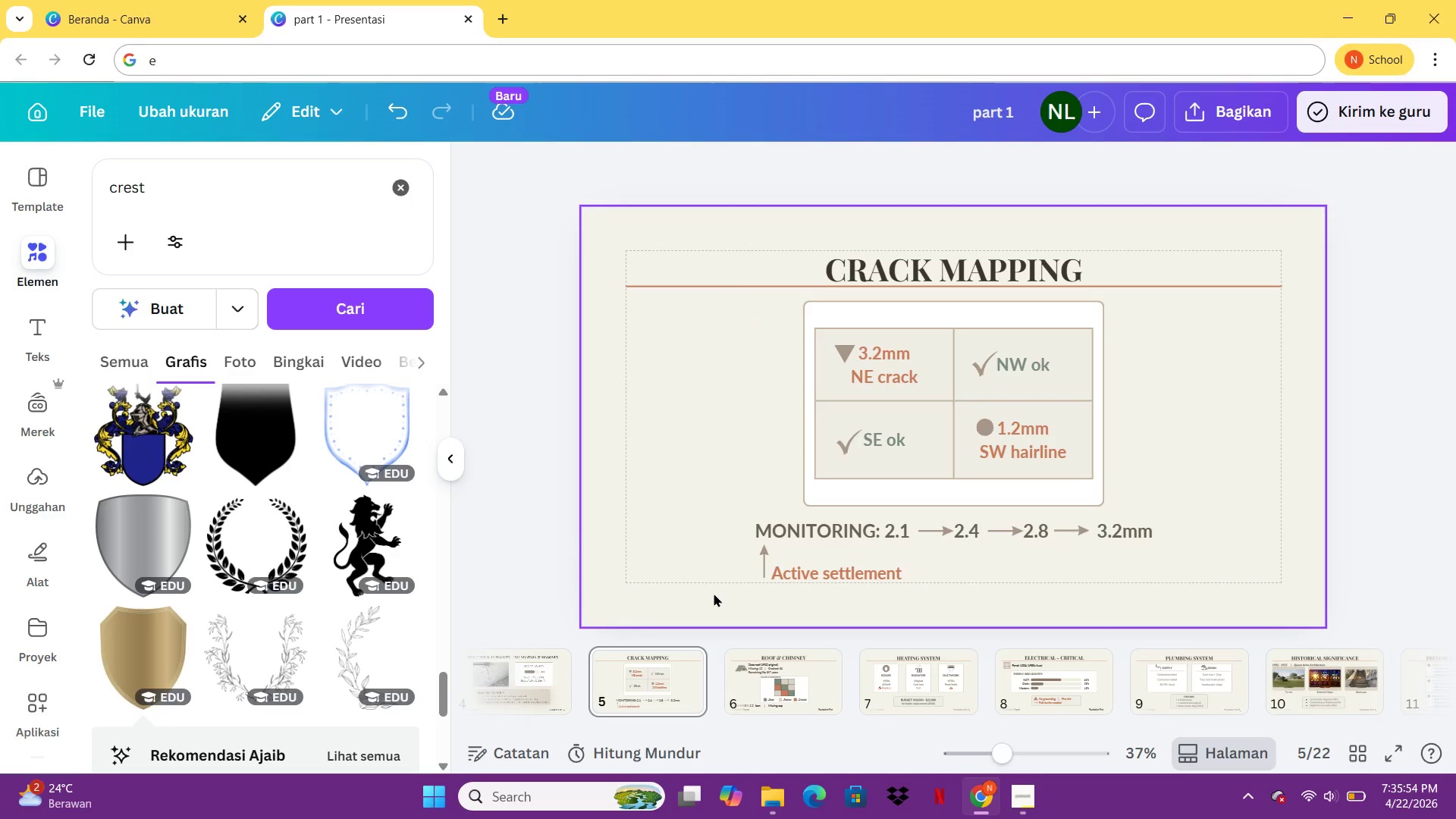 
key(Control+ControlLeft)
 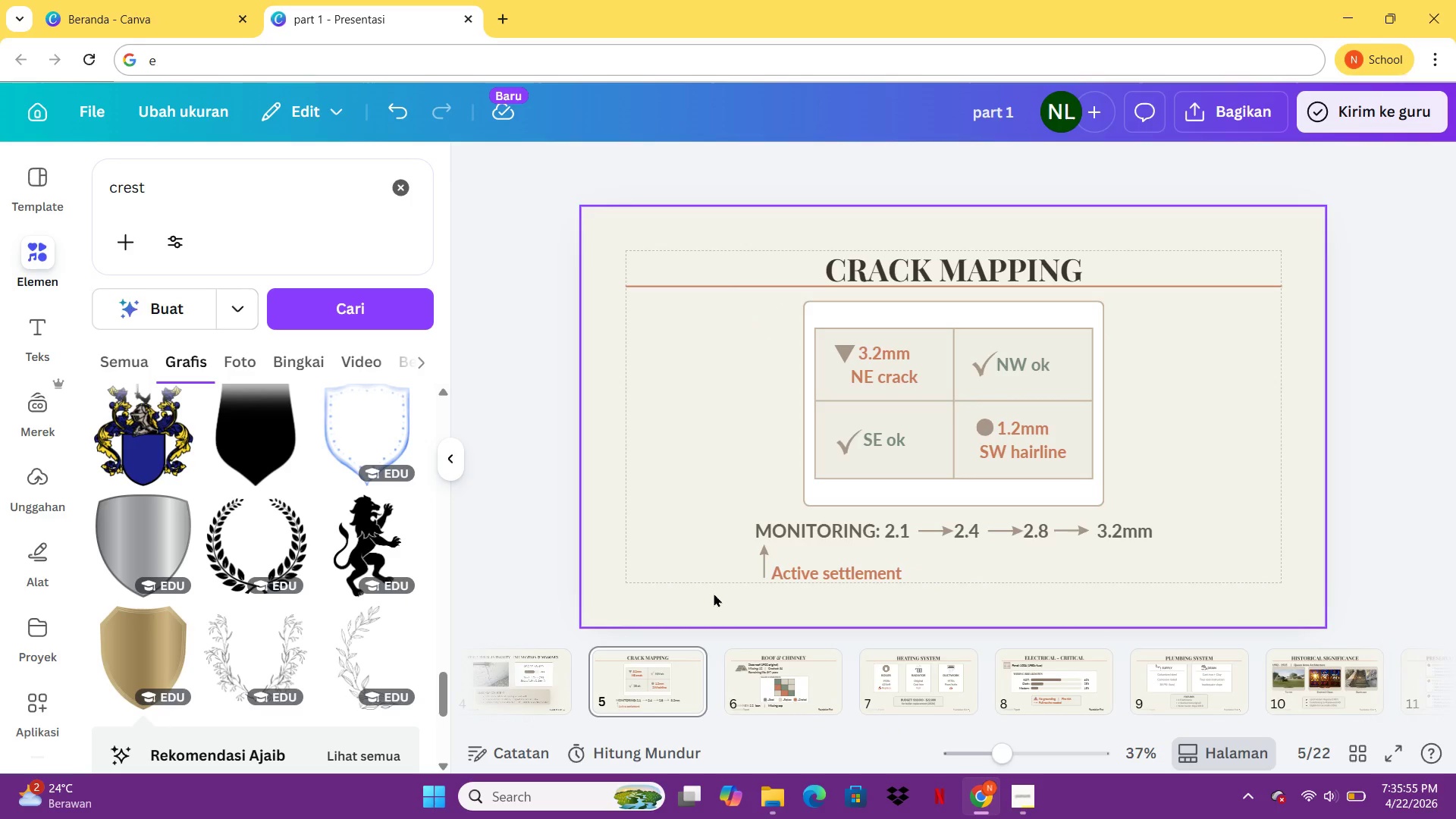 
key(Control+V)
 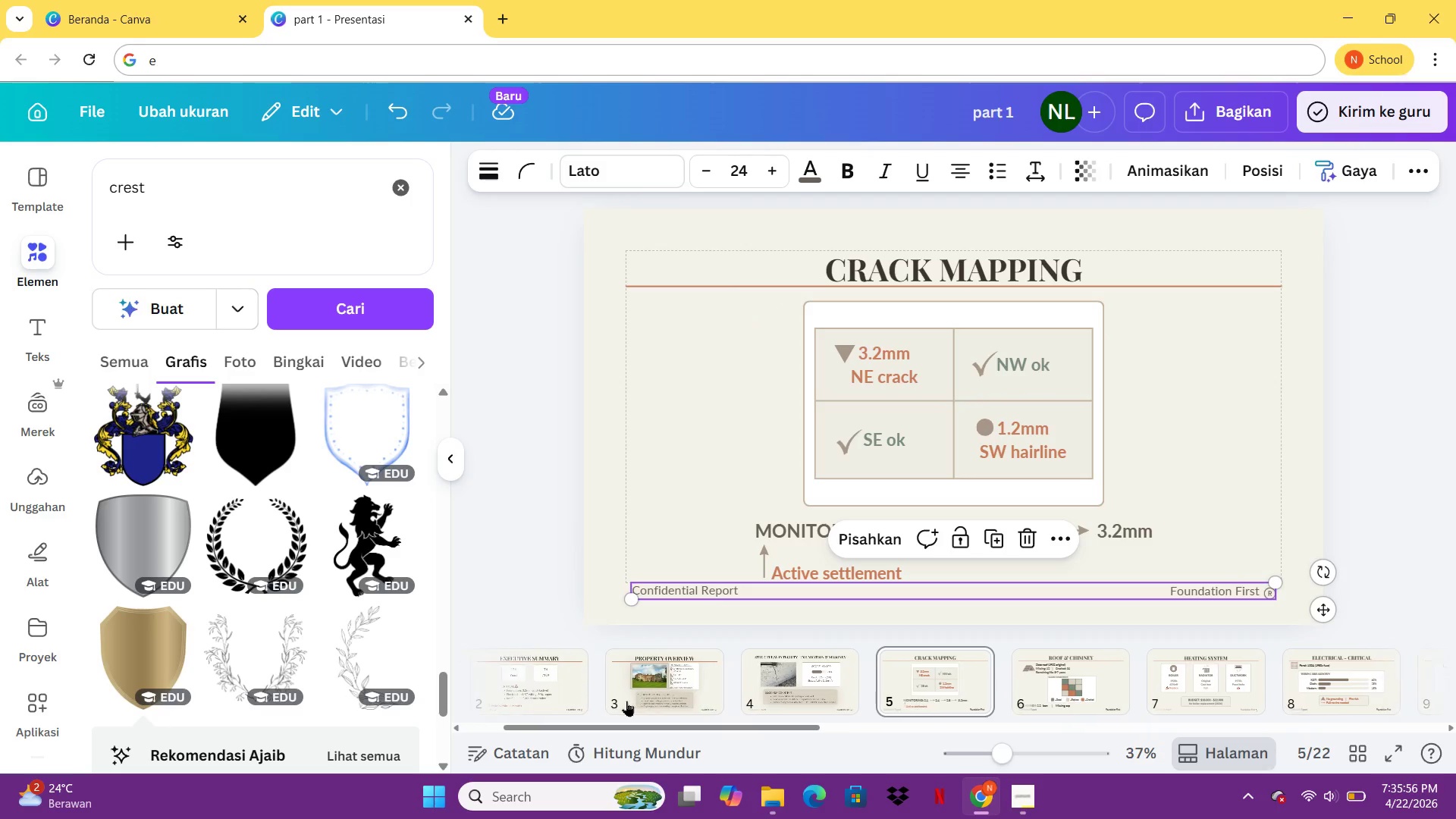 
left_click([661, 689])
 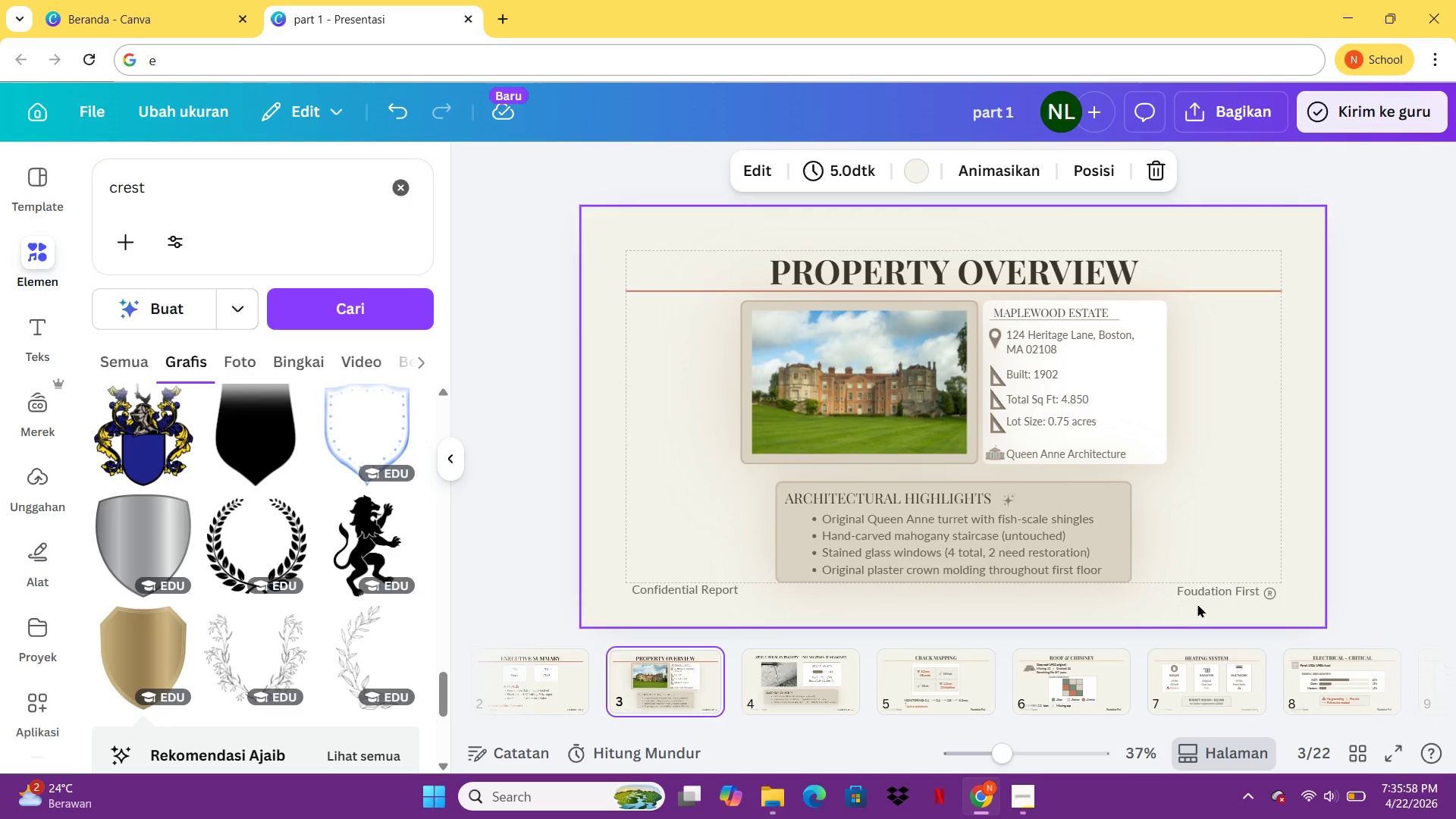 
left_click([1210, 593])
 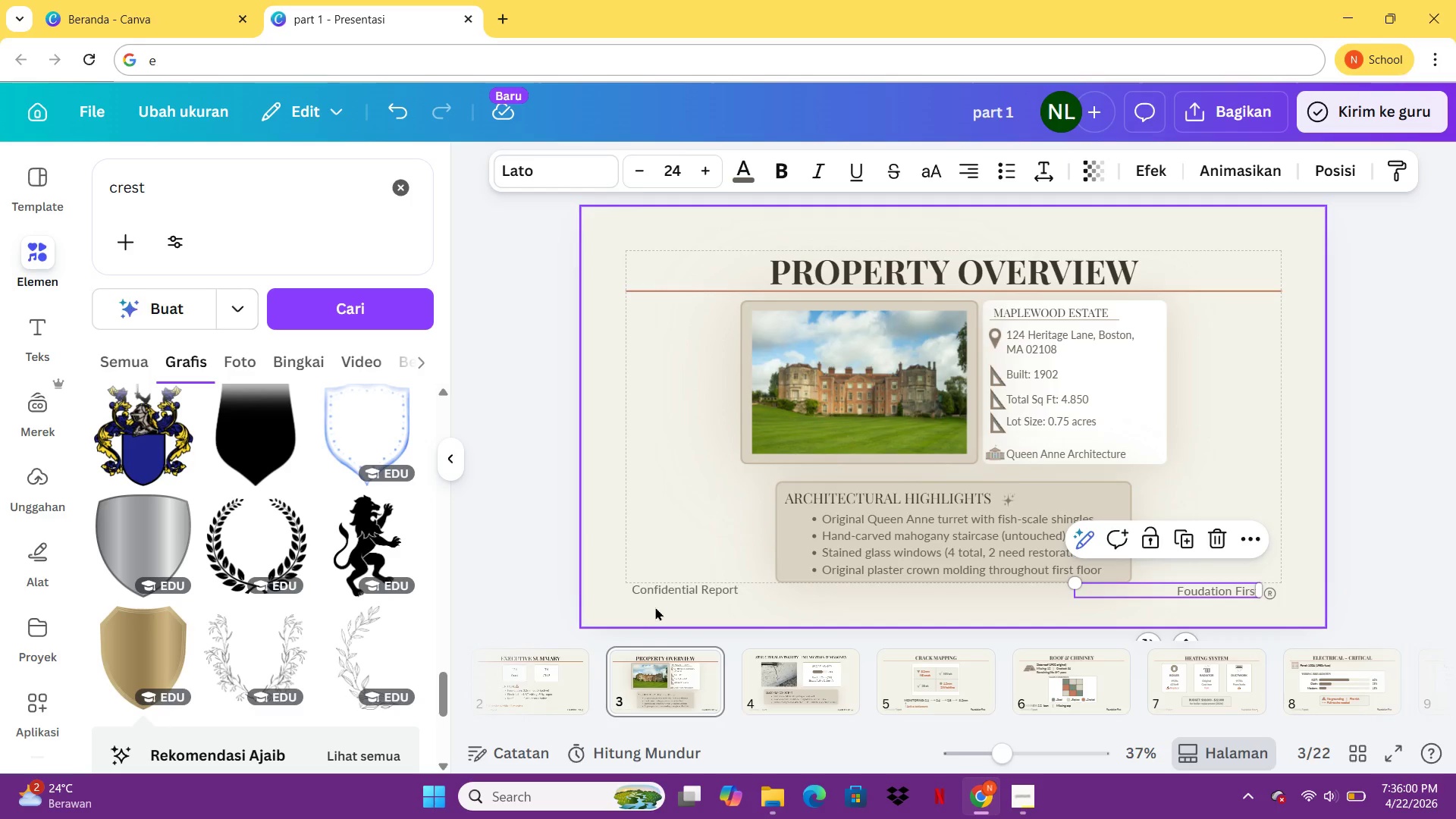 
left_click_drag(start_coordinate=[654, 607], to_coordinate=[1272, 593])
 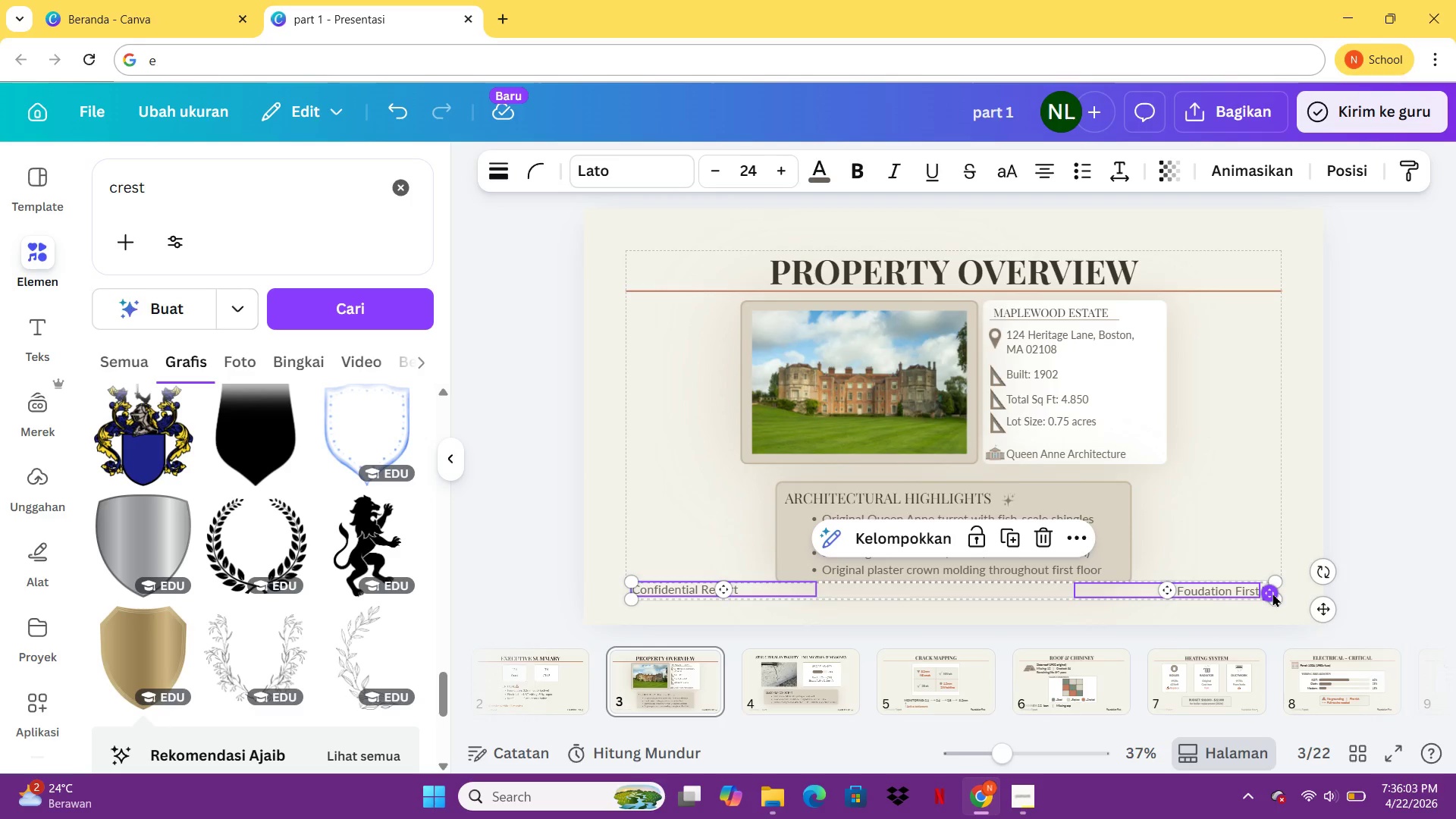 
key(Delete)
 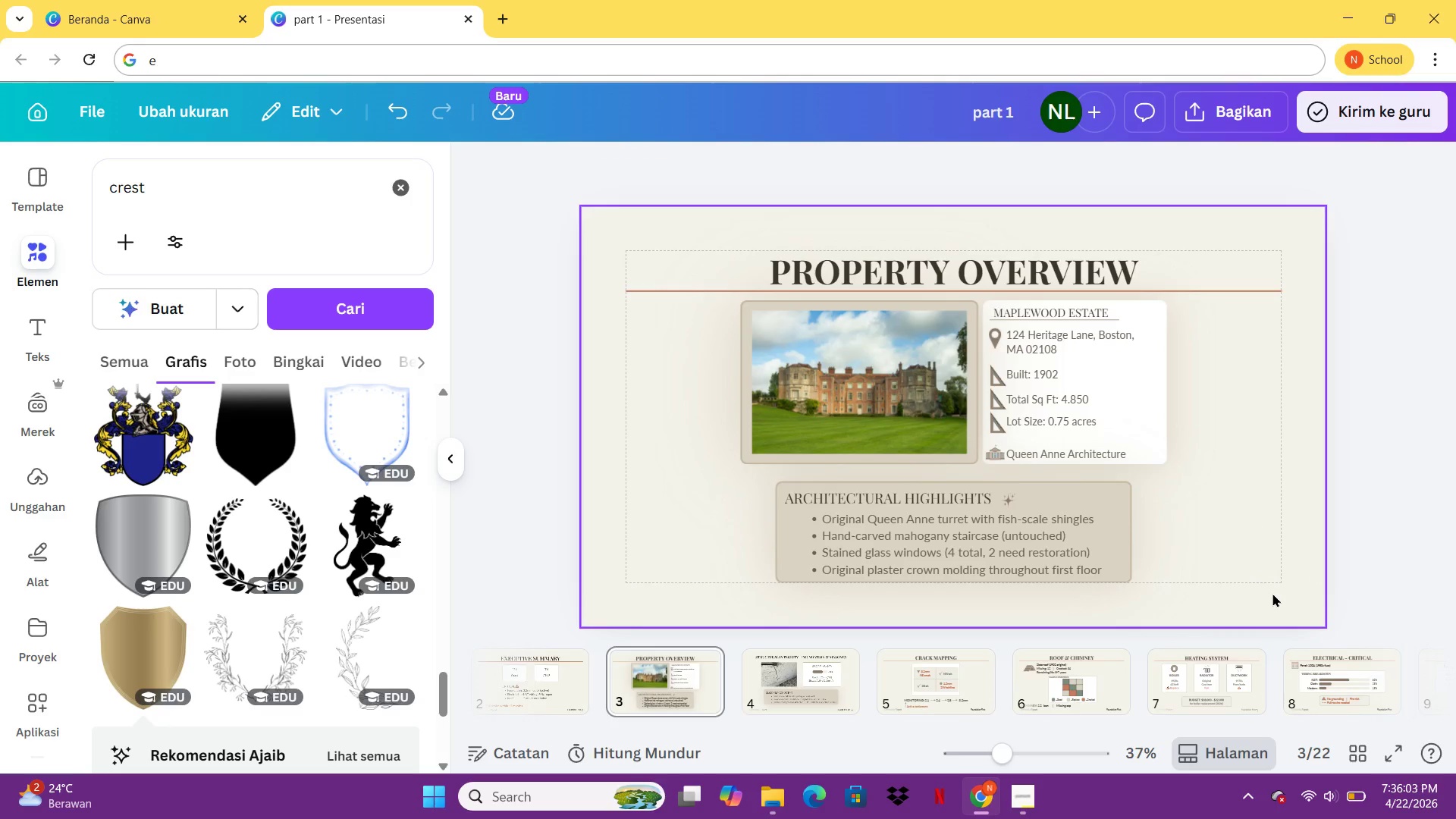 
key(Control+ControlLeft)
 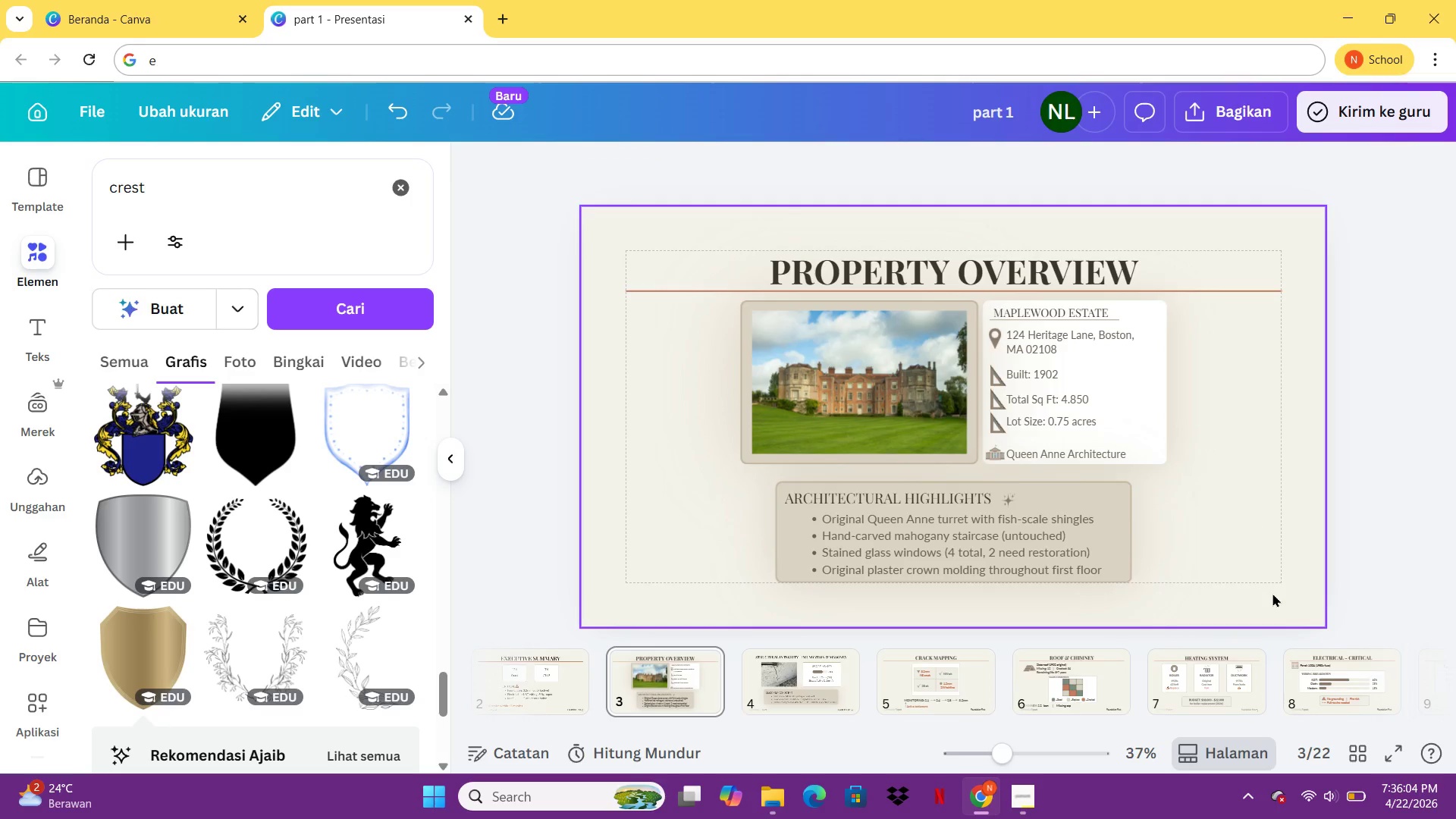 
key(Control+V)
 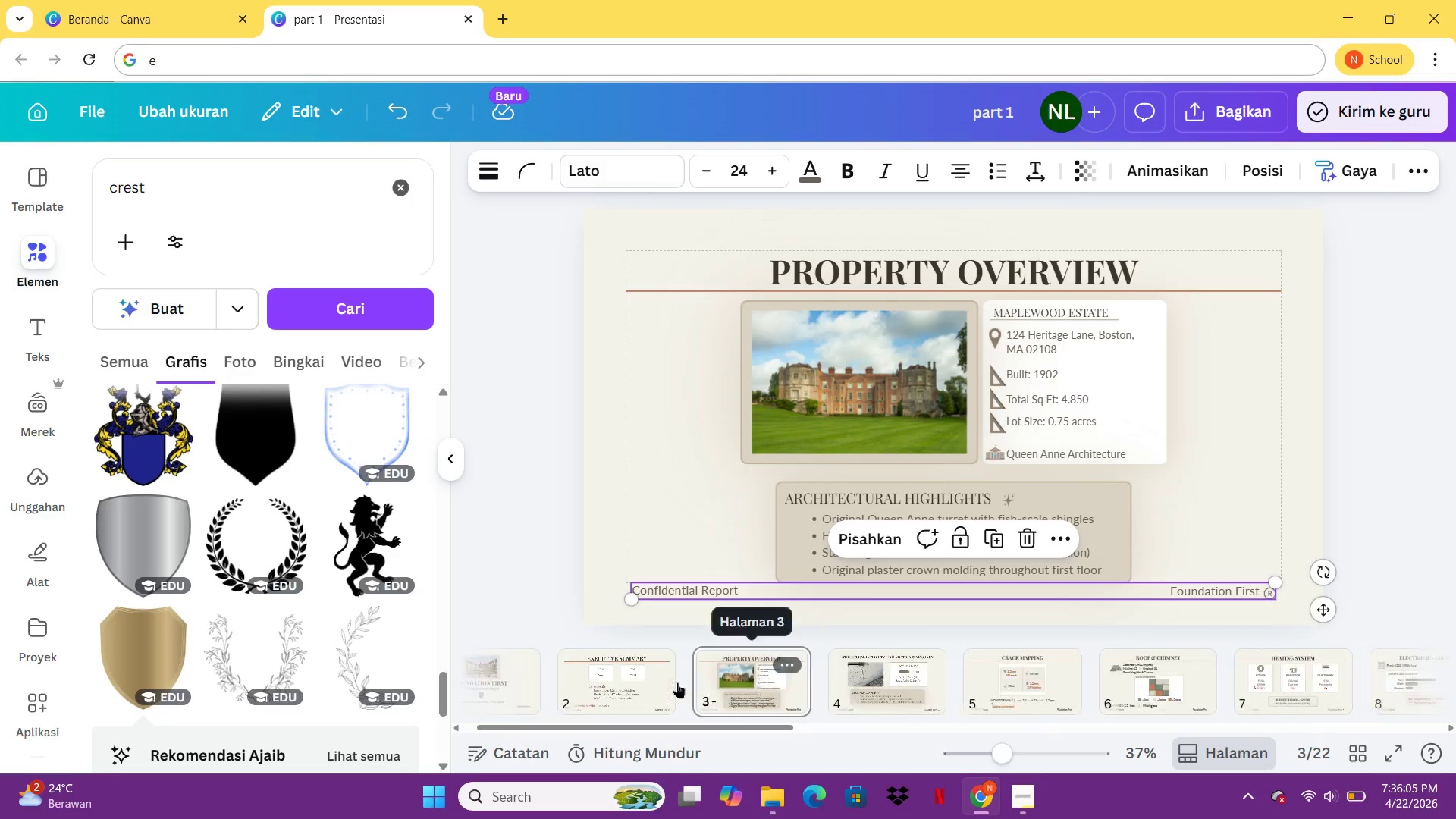 
left_click([677, 682])
 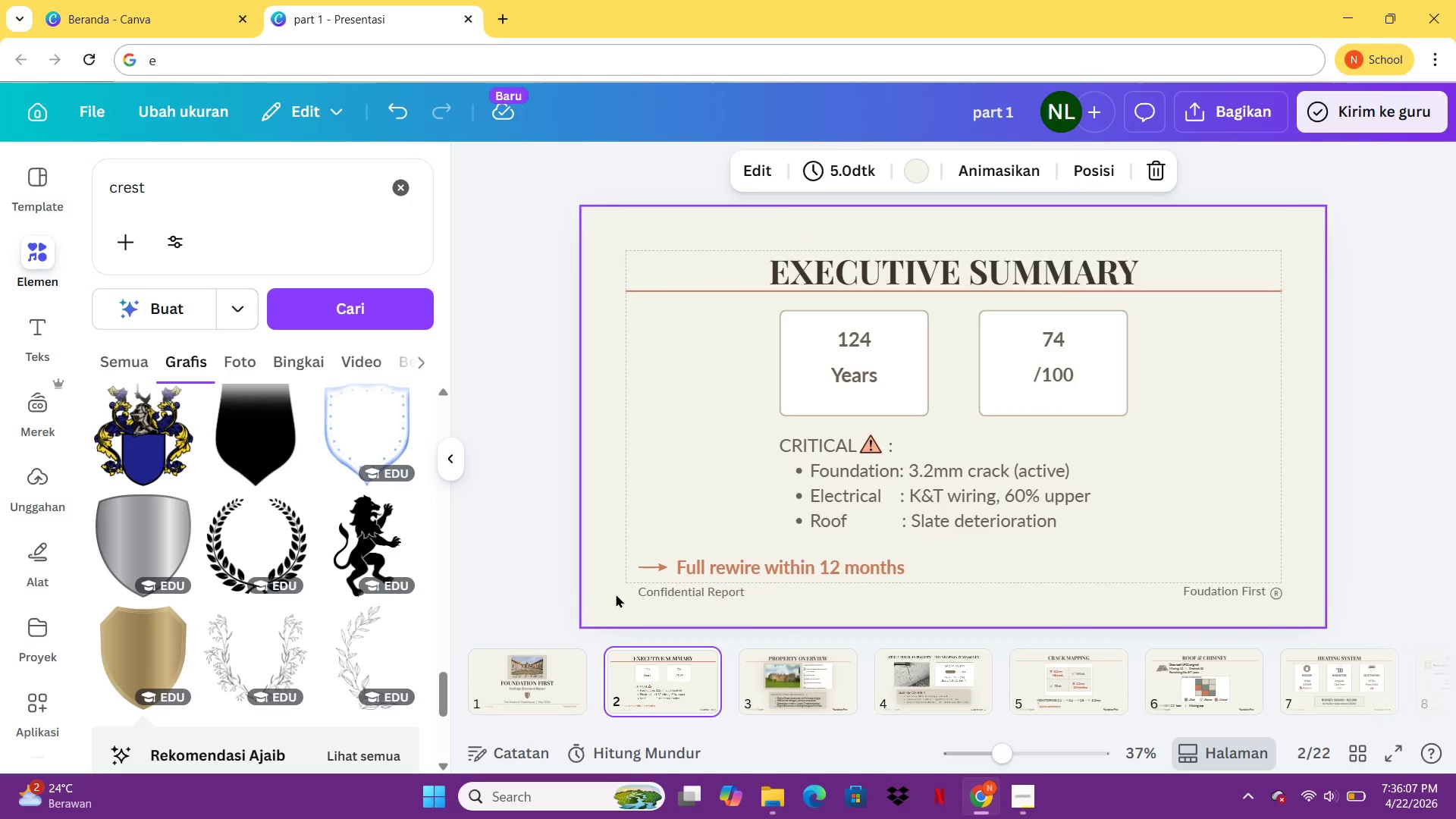 
left_click([663, 591])
 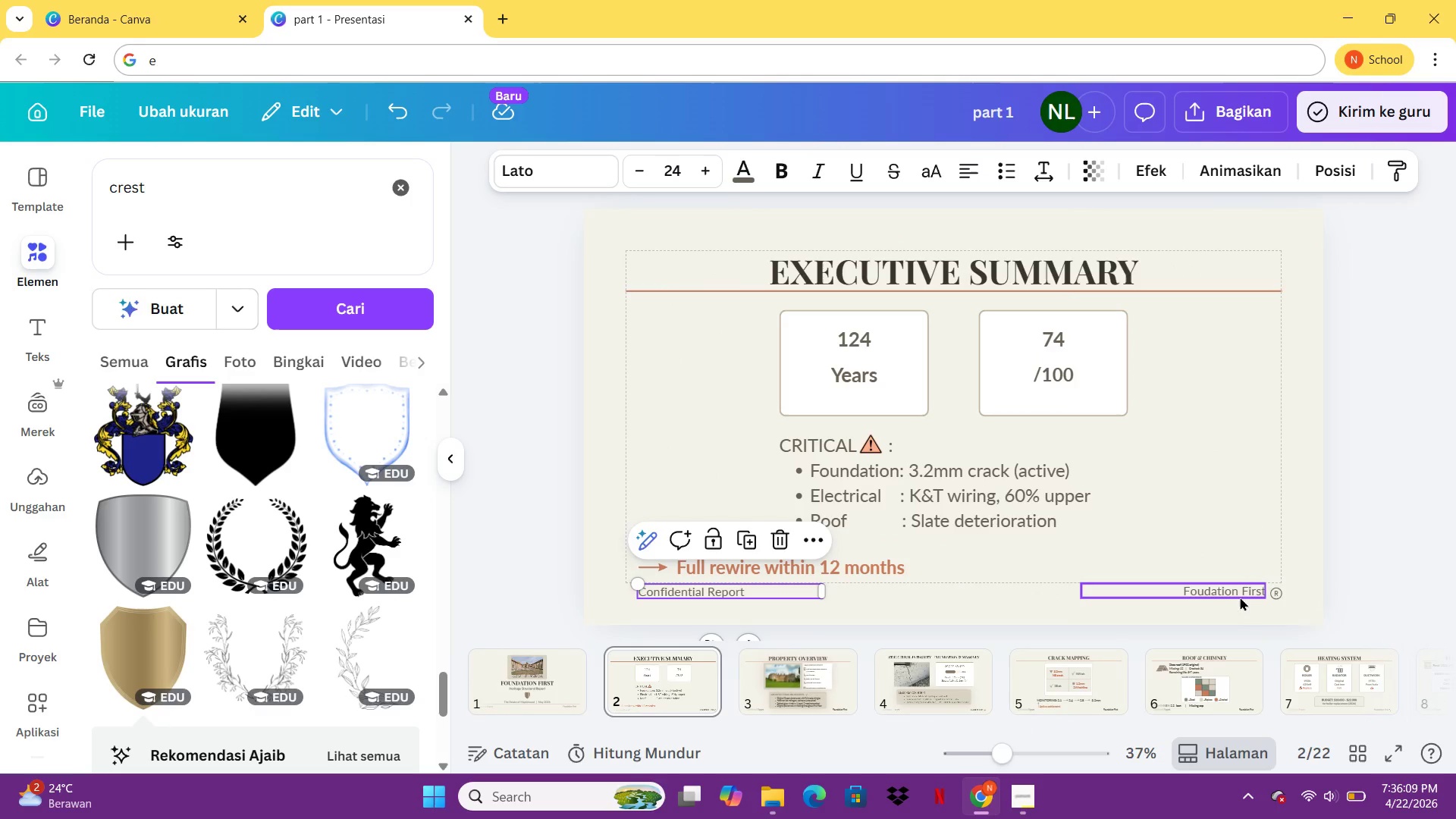 
hold_key(key=ShiftLeft, duration=1.44)
left_click([1239, 595])
 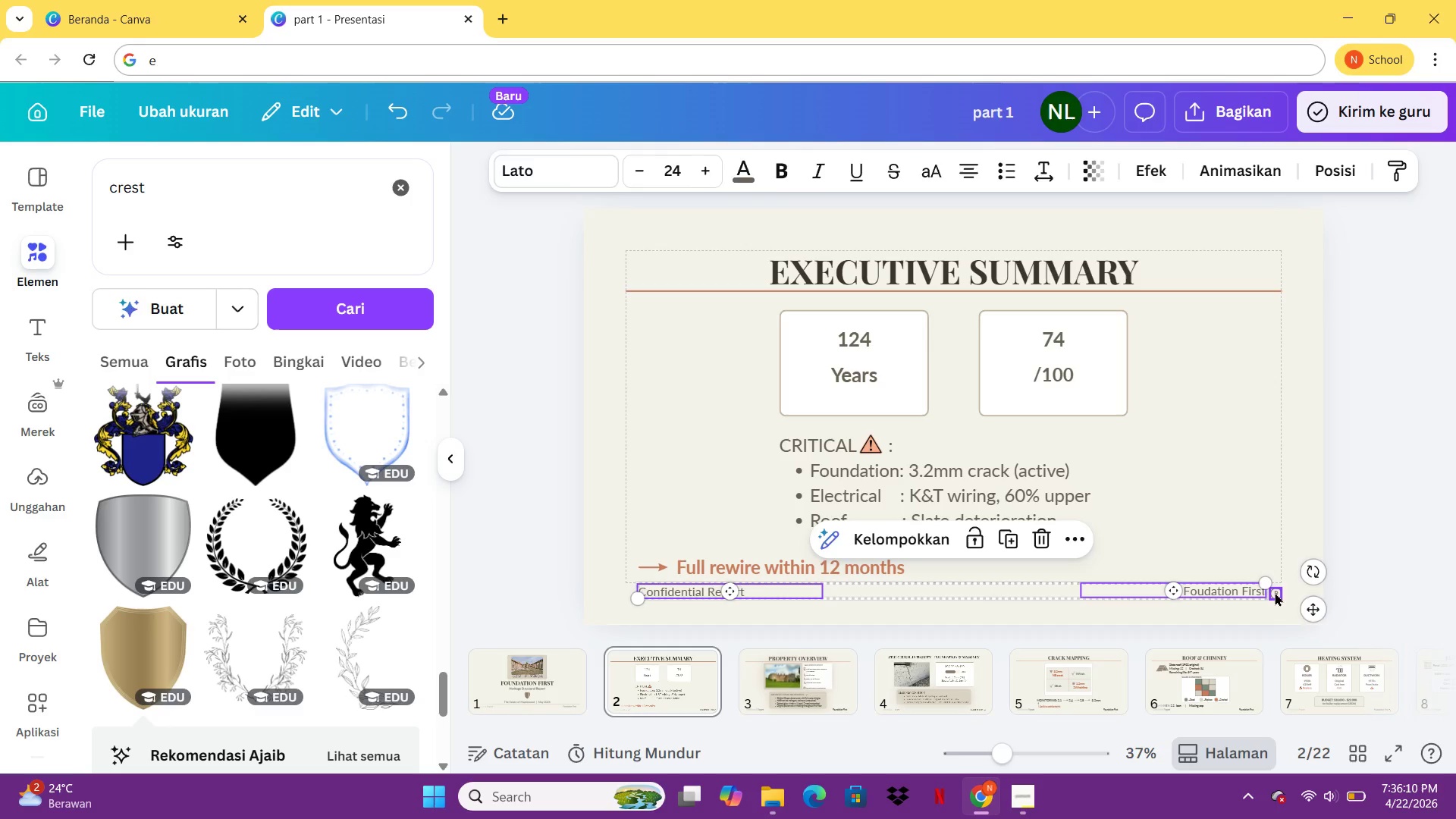 
left_click([1275, 592])
 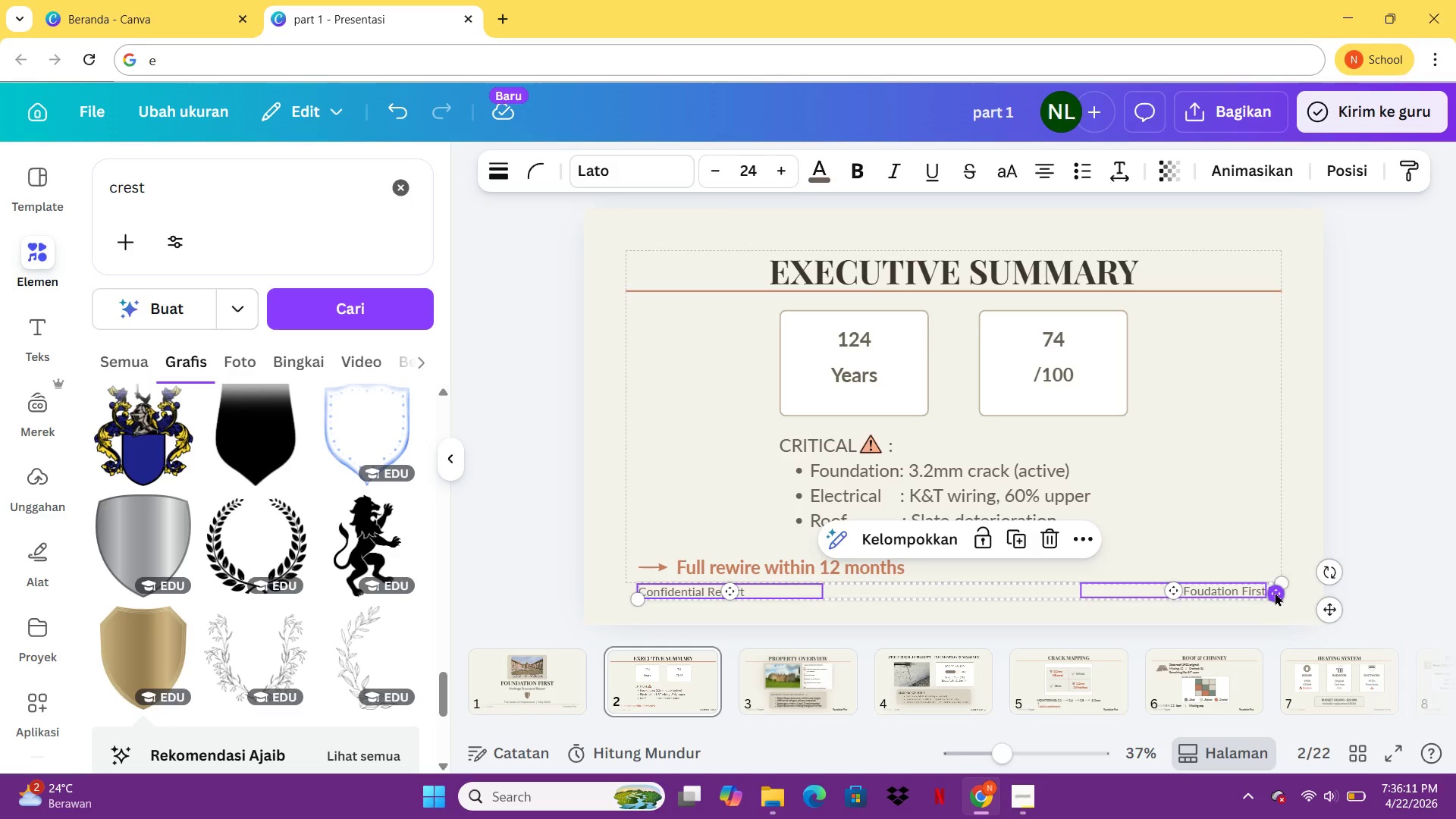 
key(Delete)
 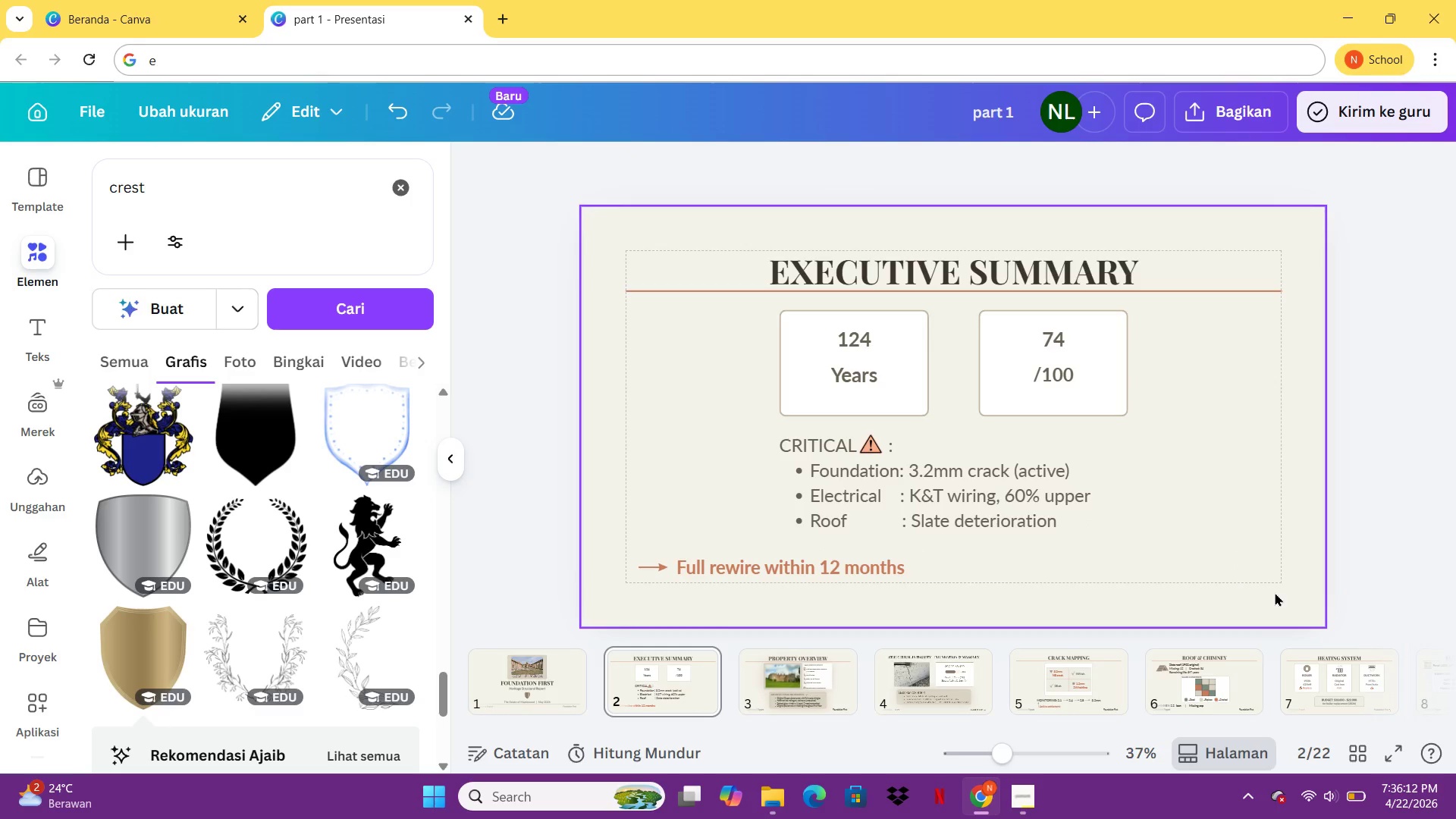 
key(Control+V)
 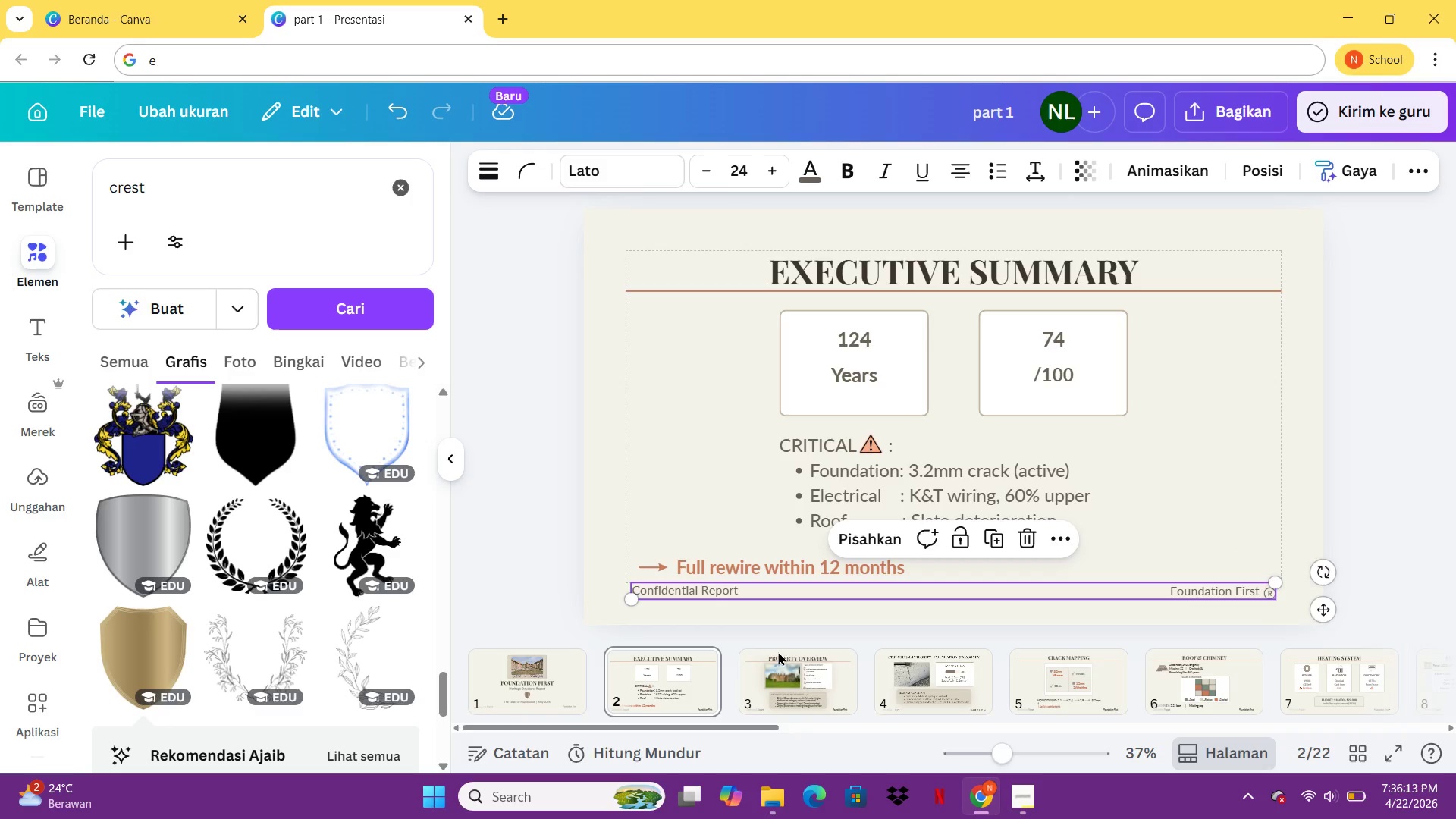 
mouse_move([702, 673])
 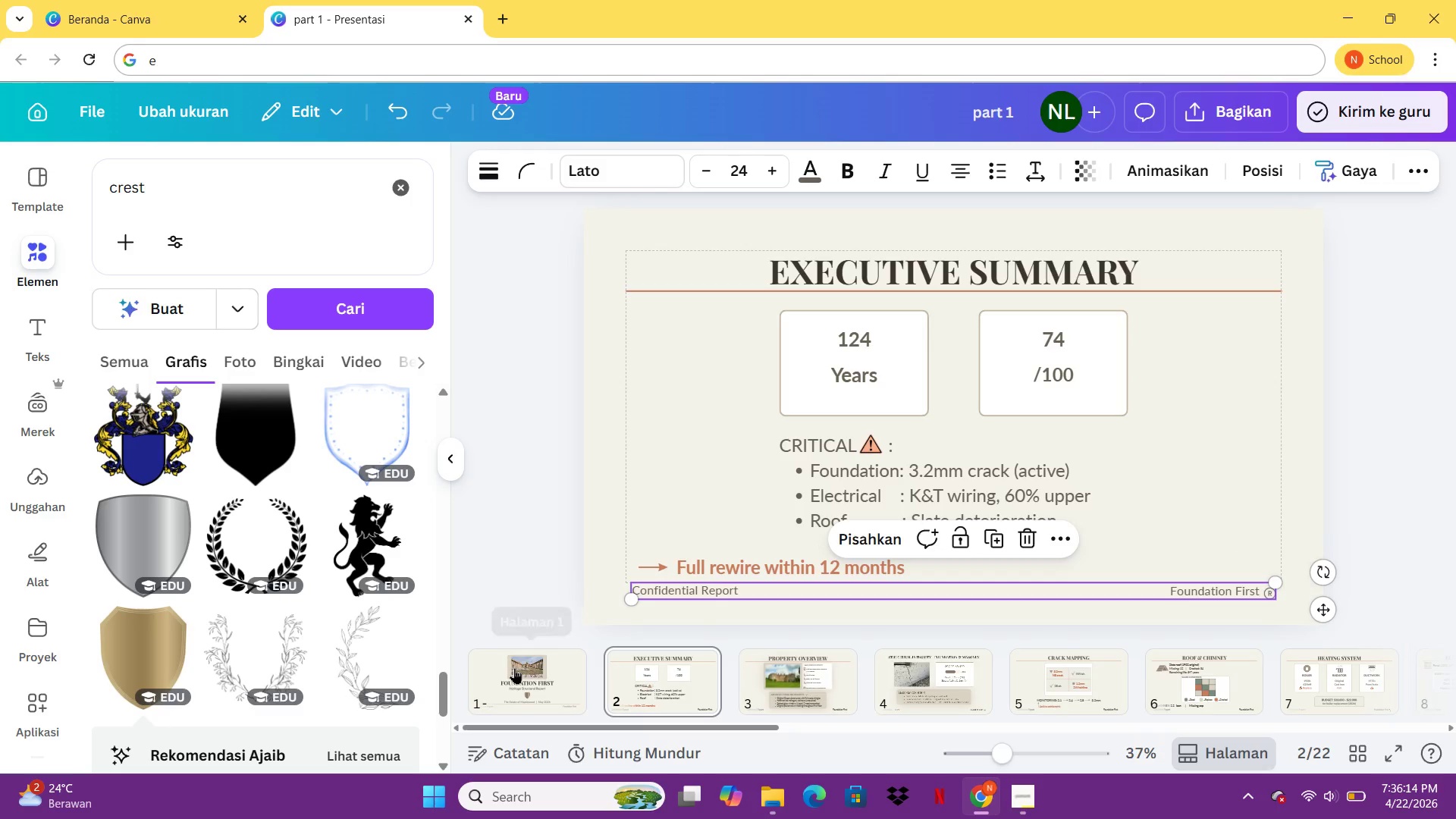 
left_click([514, 668])
 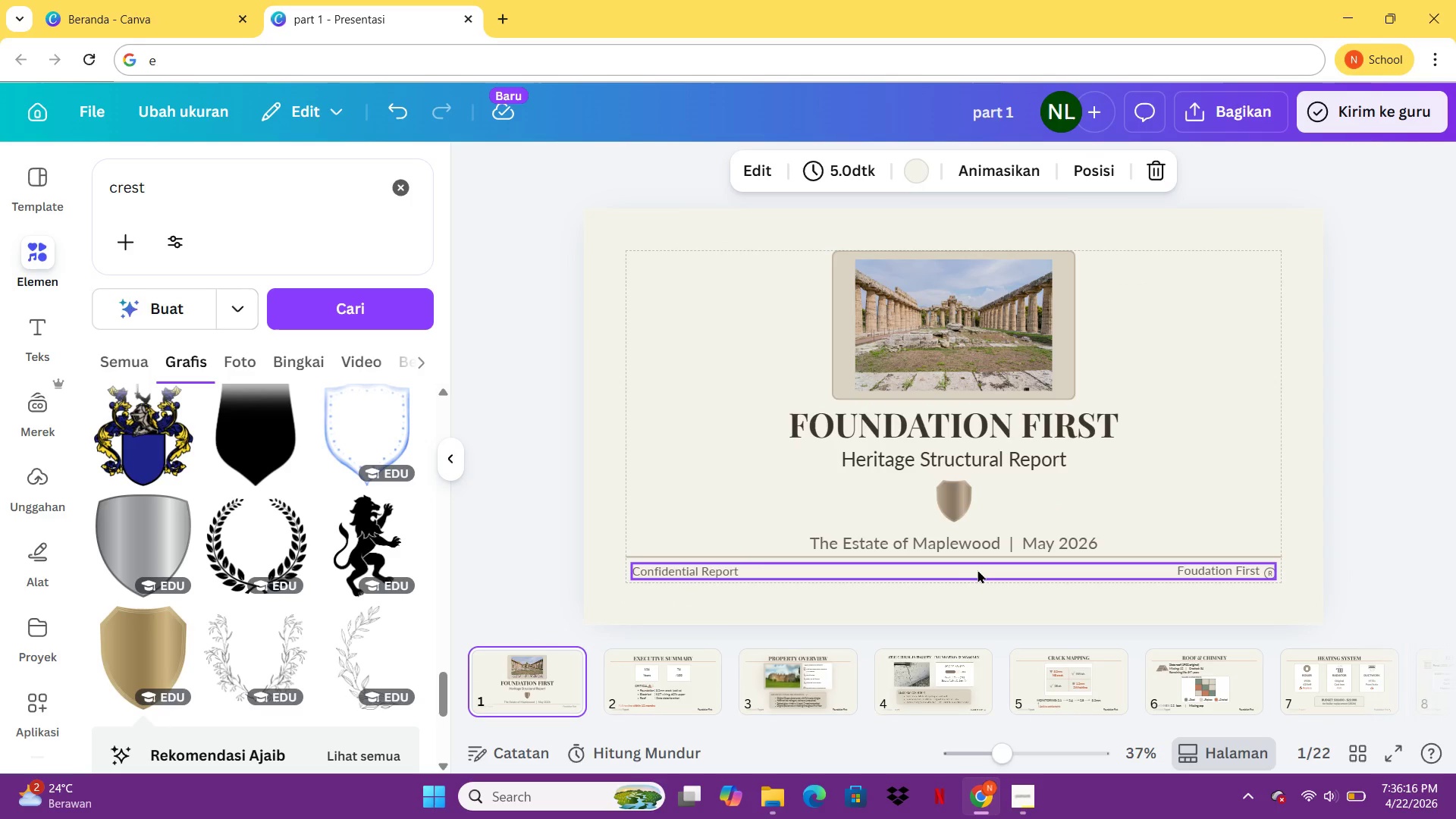 
left_click([977, 570])
 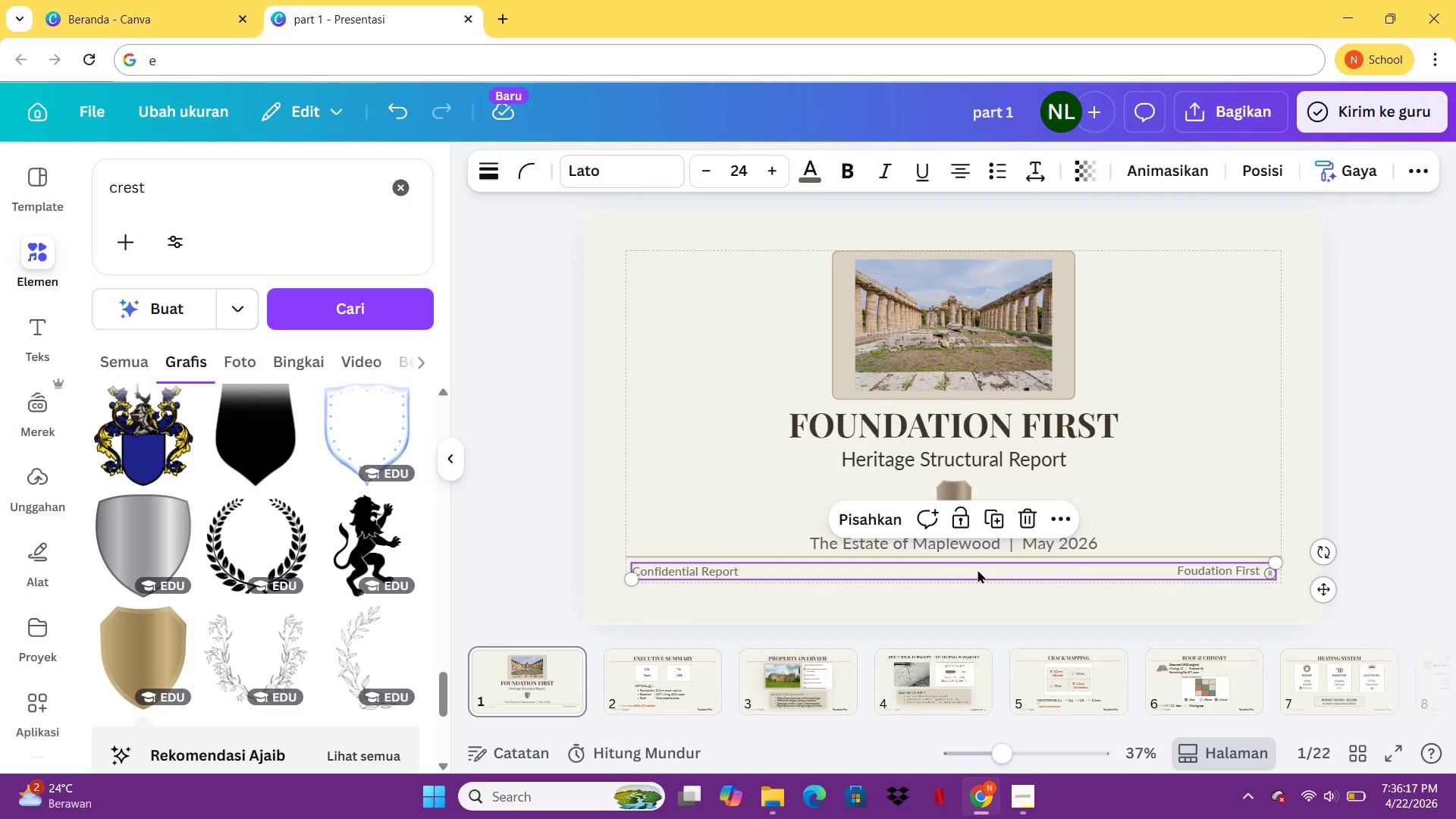 
key(Delete)
 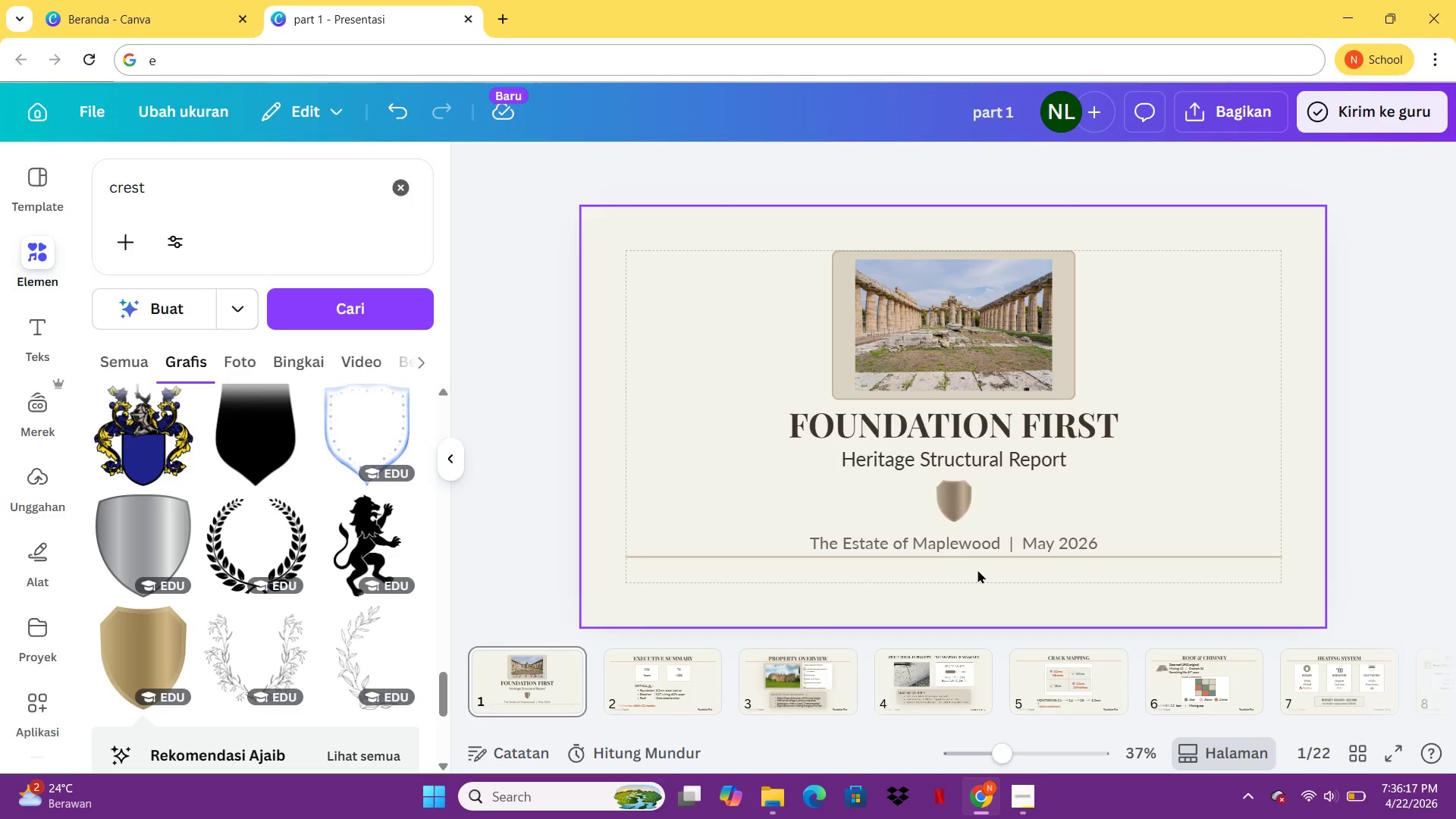 
key(Control+V)
 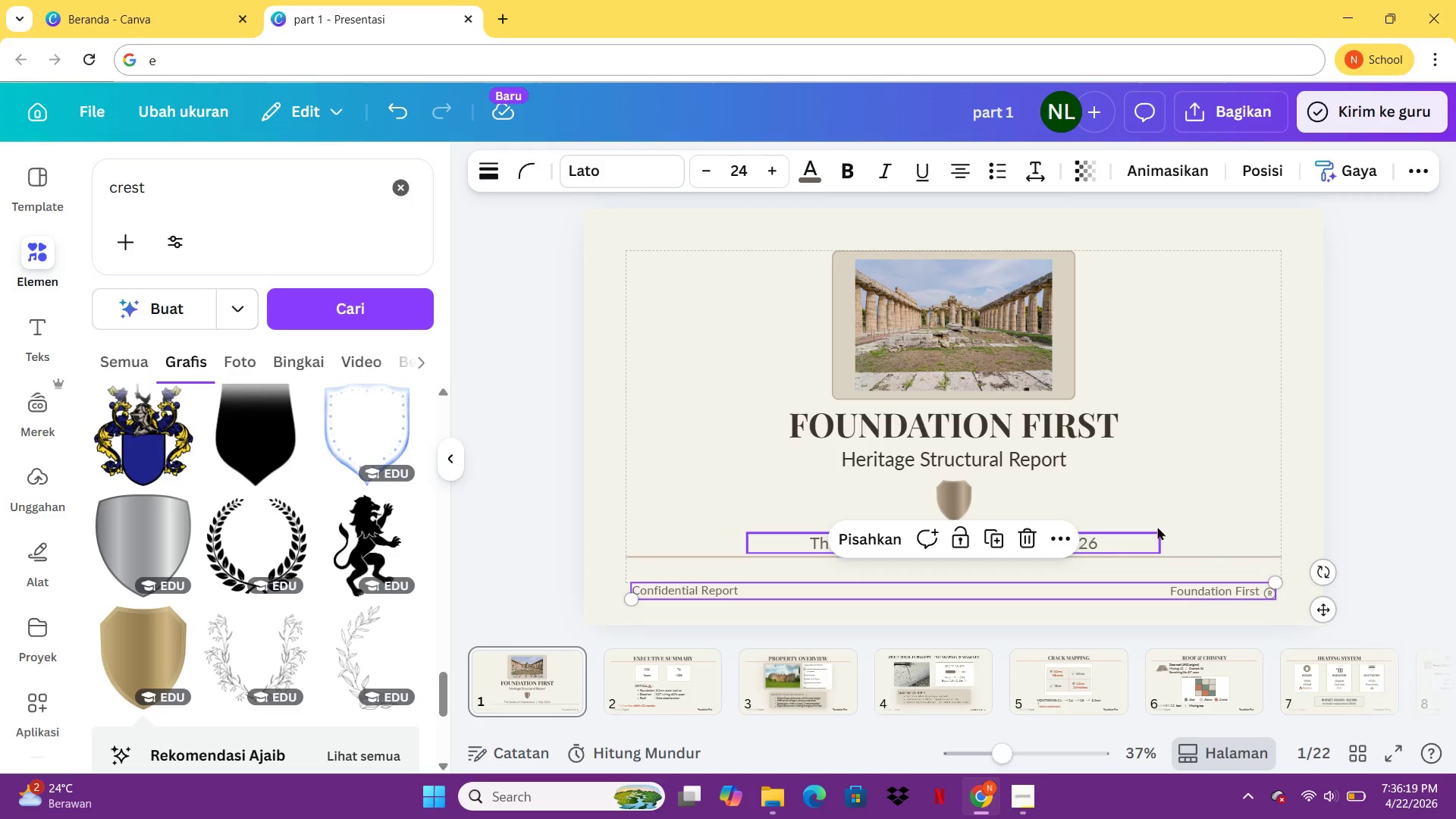 
left_click([1313, 451])
 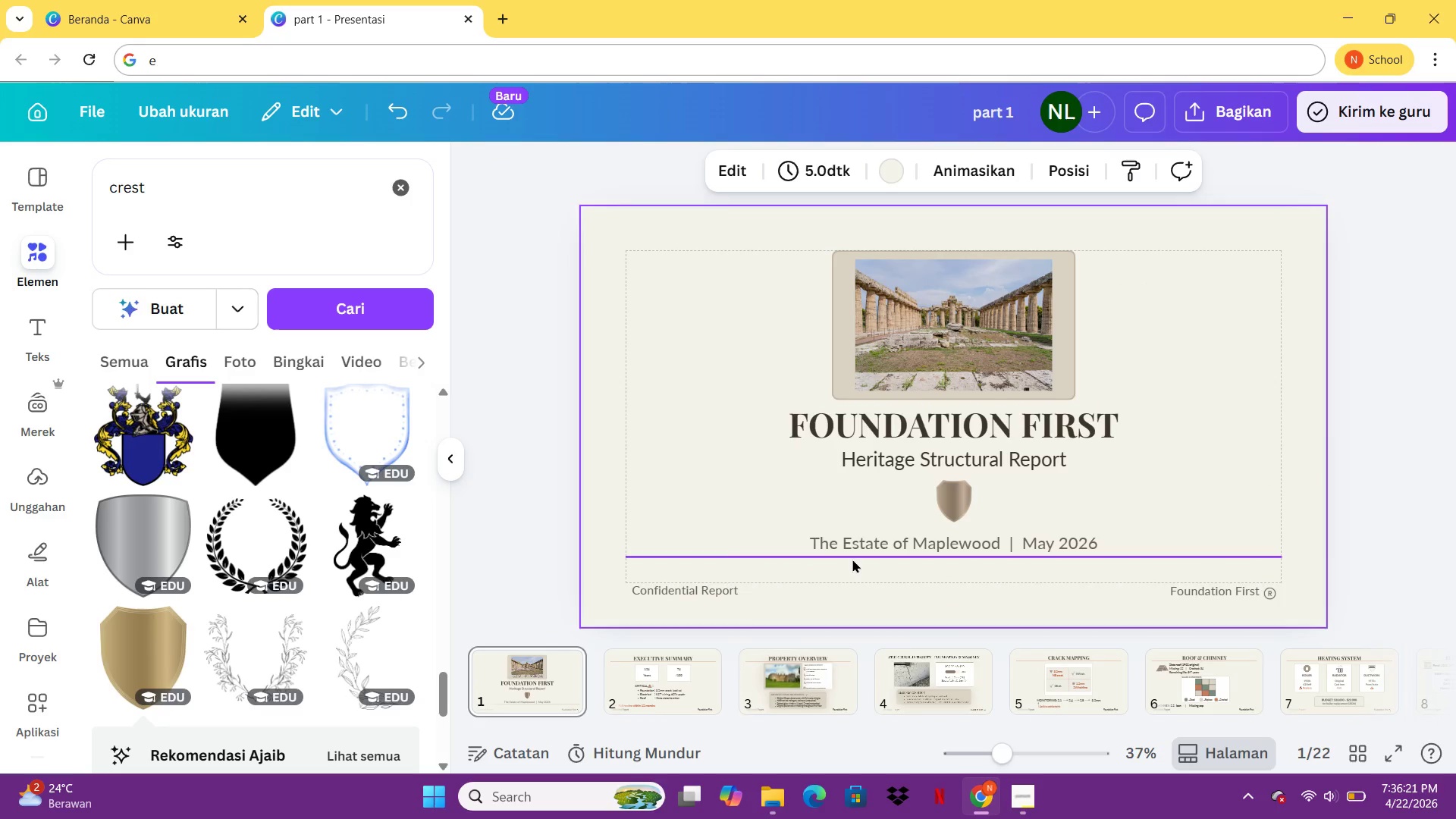 
left_click([1369, 413])
 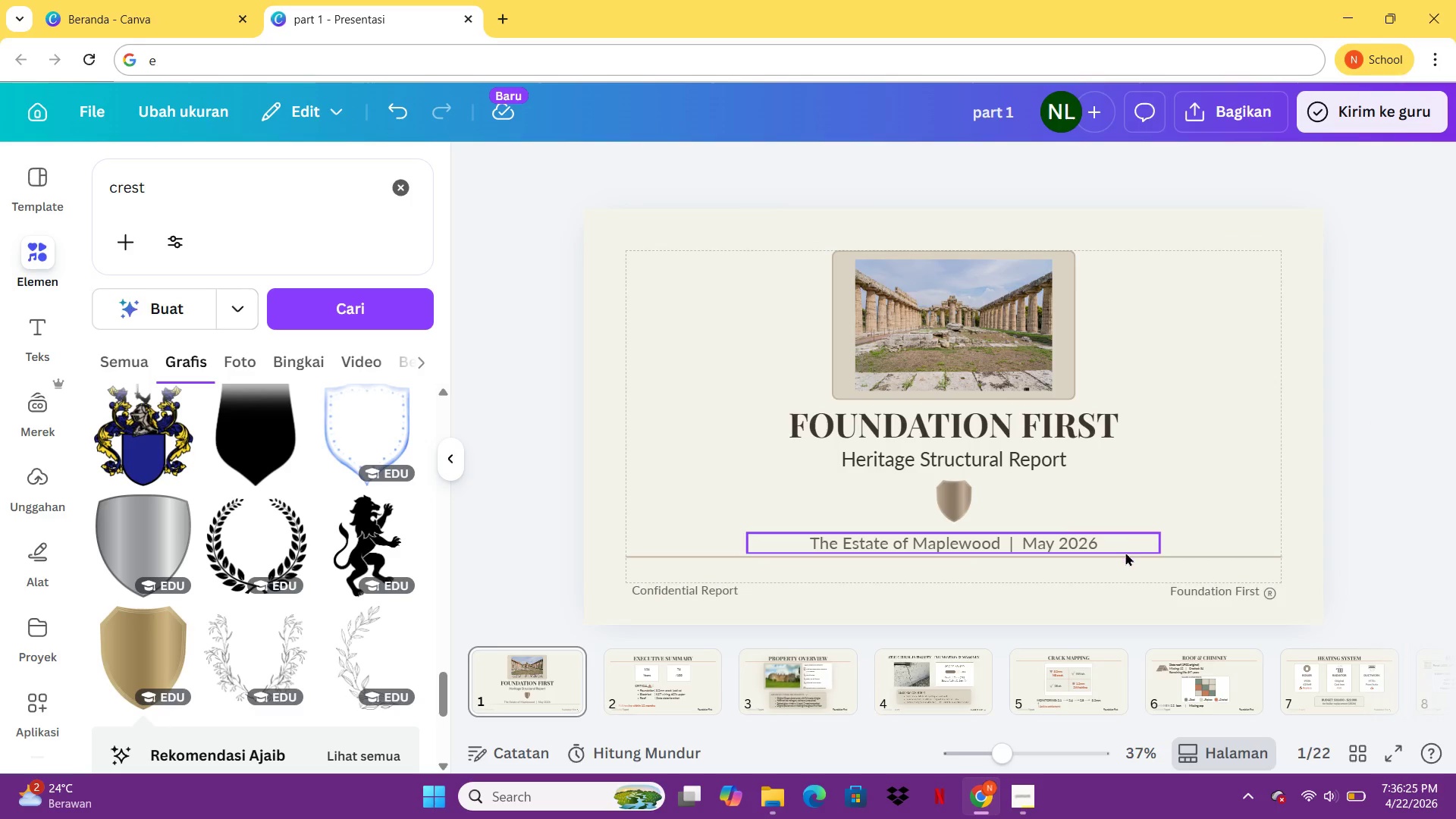 
left_click_drag(start_coordinate=[1181, 552], to_coordinate=[1180, 563])
 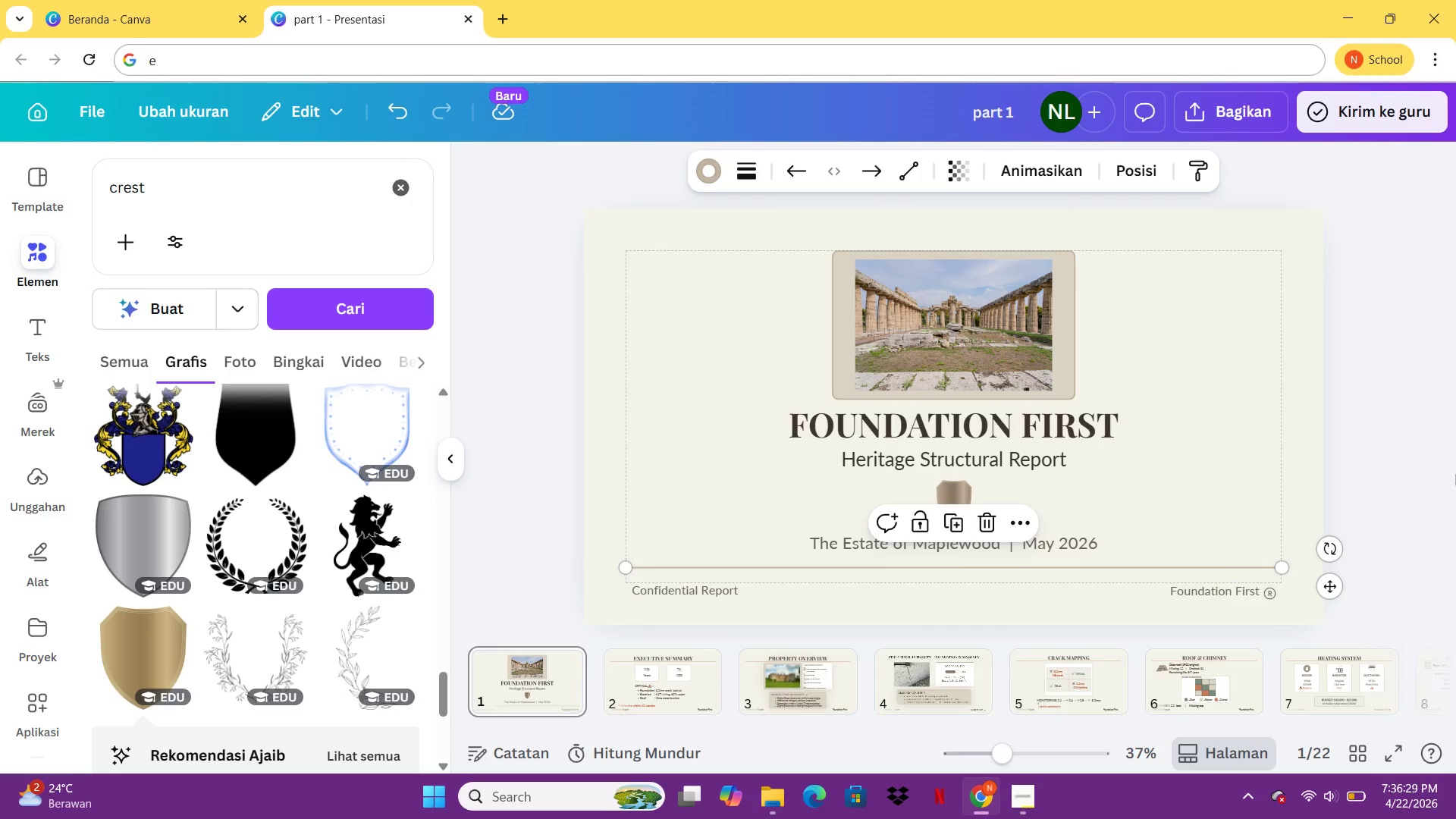 
left_click([1455, 472])
 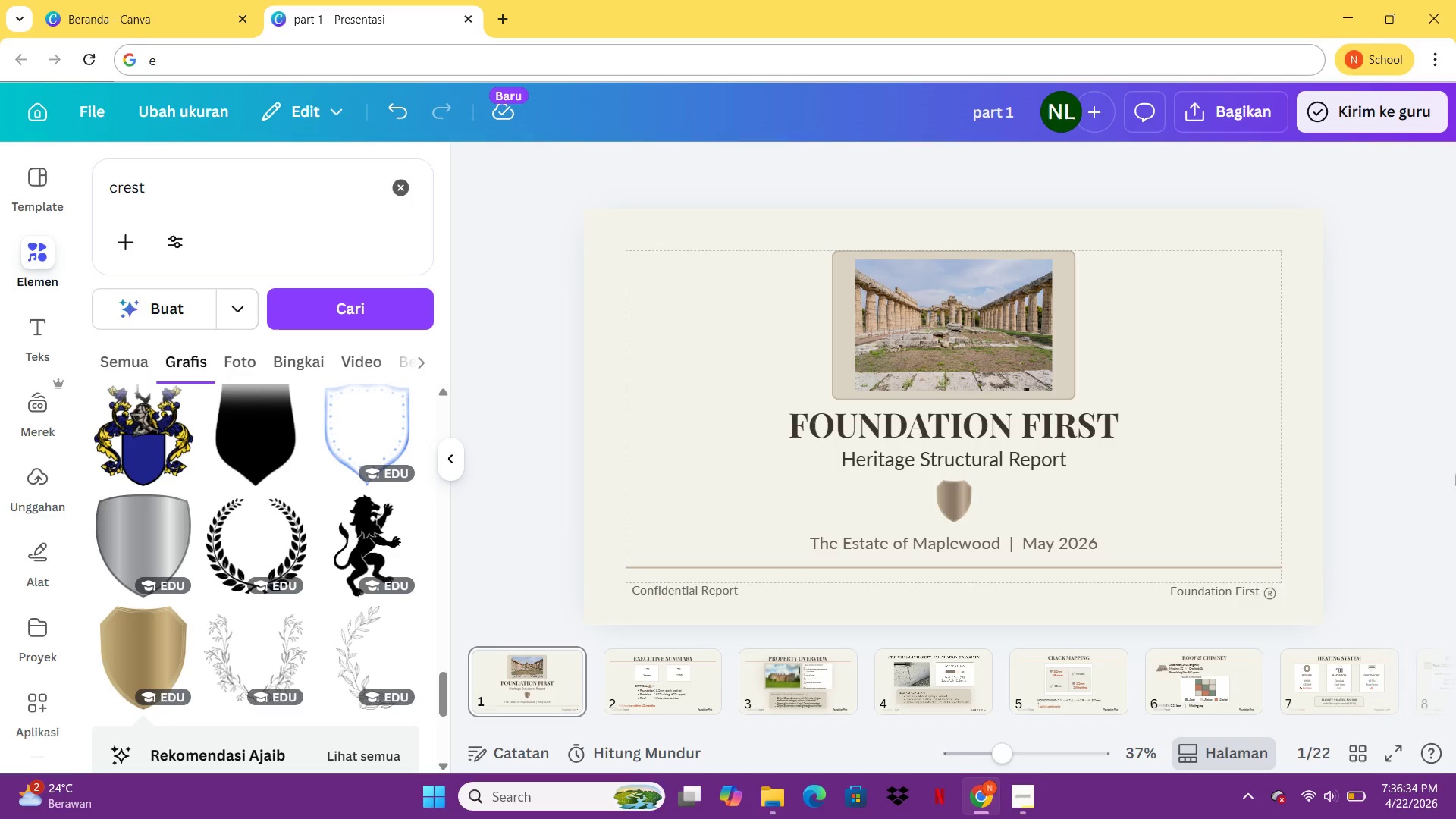 
wait(8.98)
 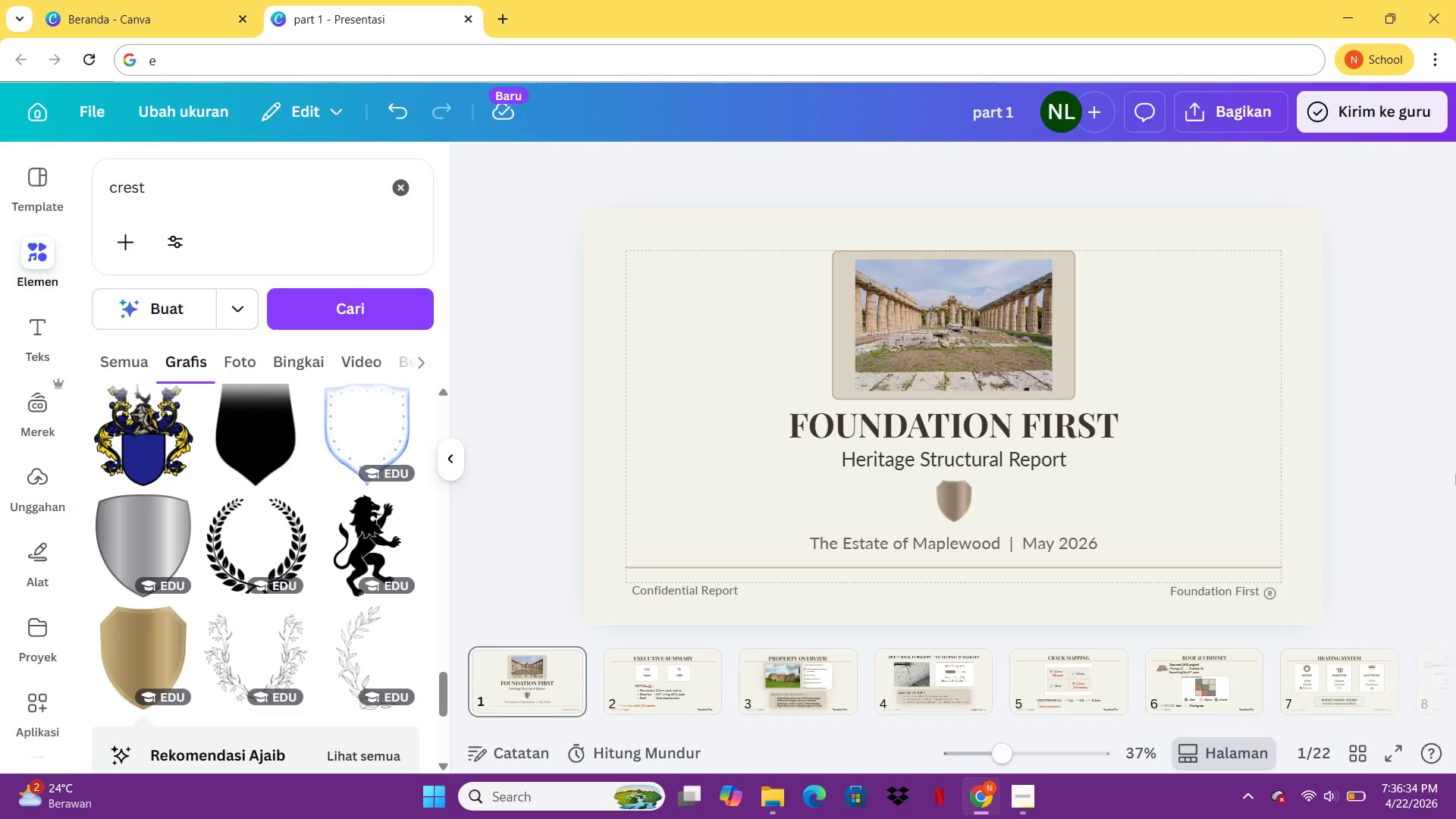 
mouse_move([830, 652])
 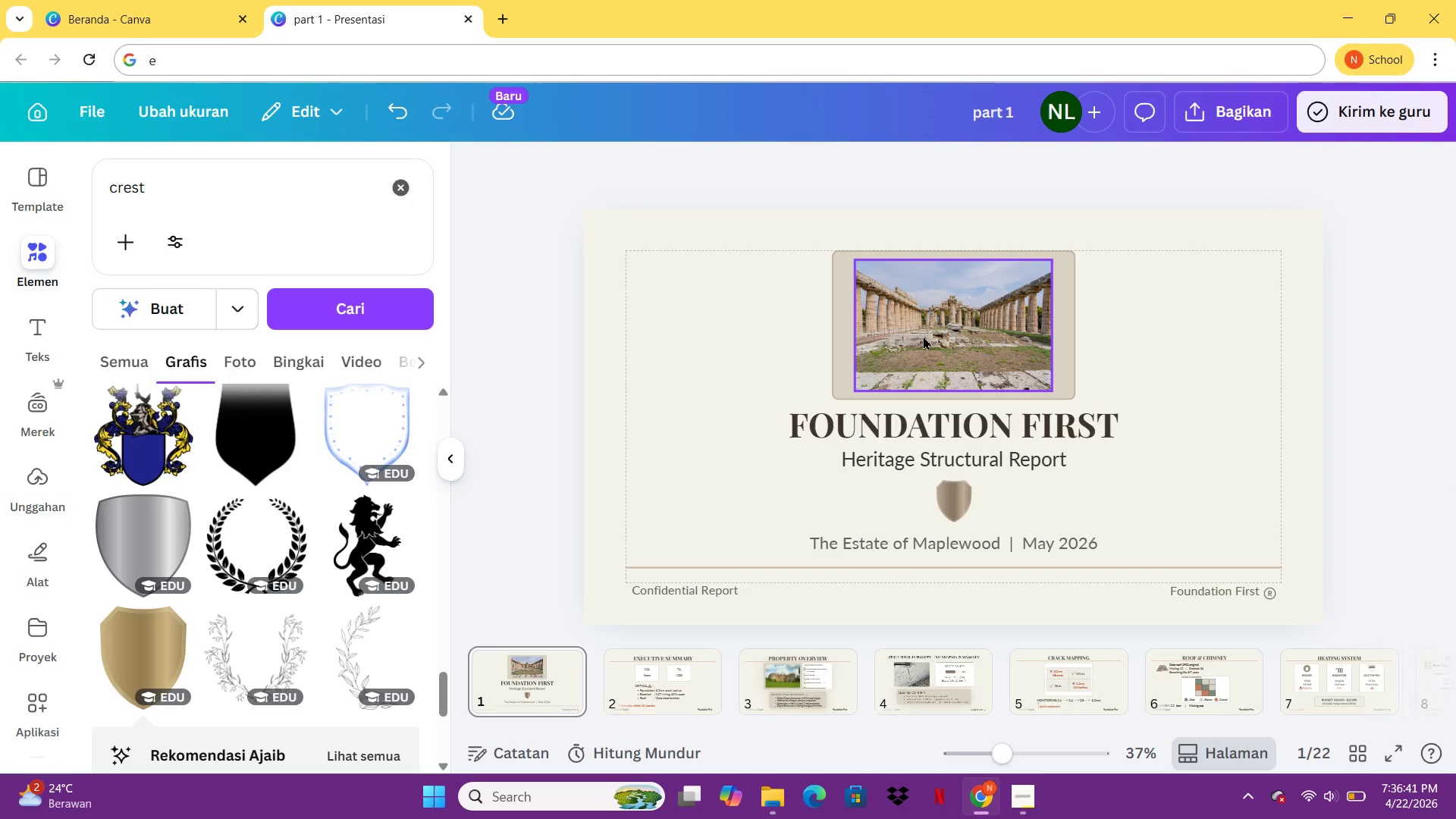 
left_click([923, 336])
 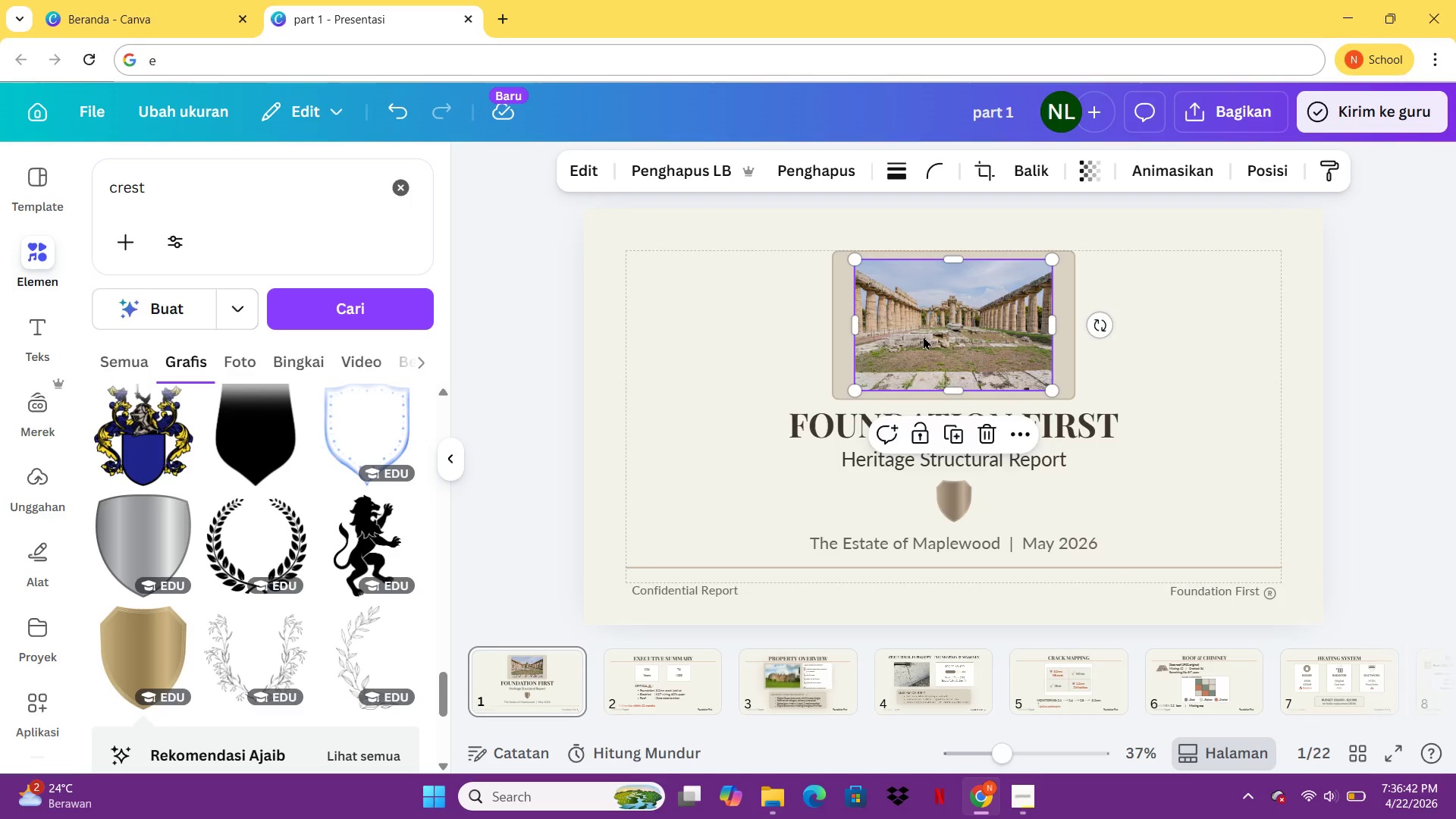 
key(Delete)
 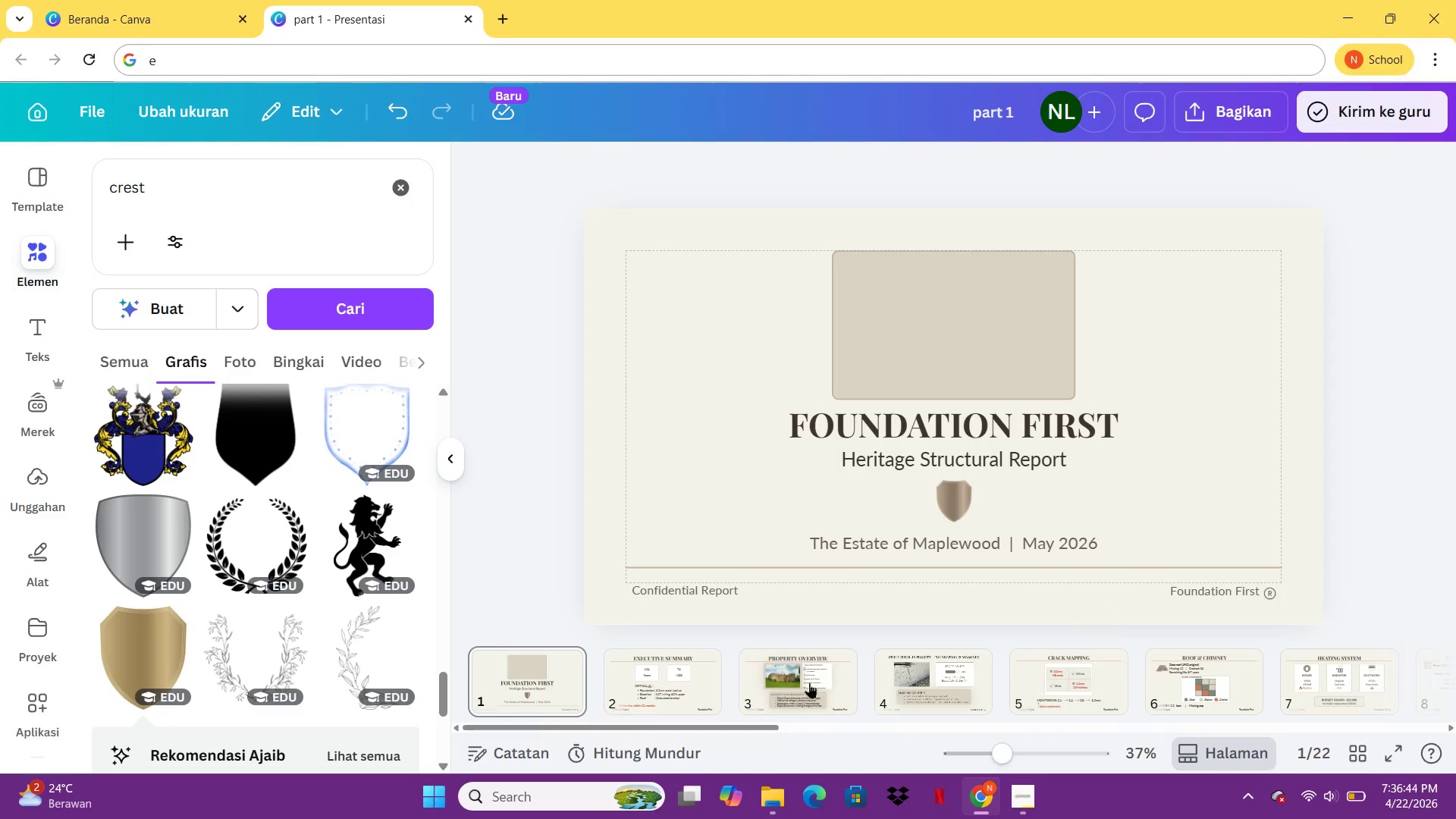 
left_click([764, 686])
 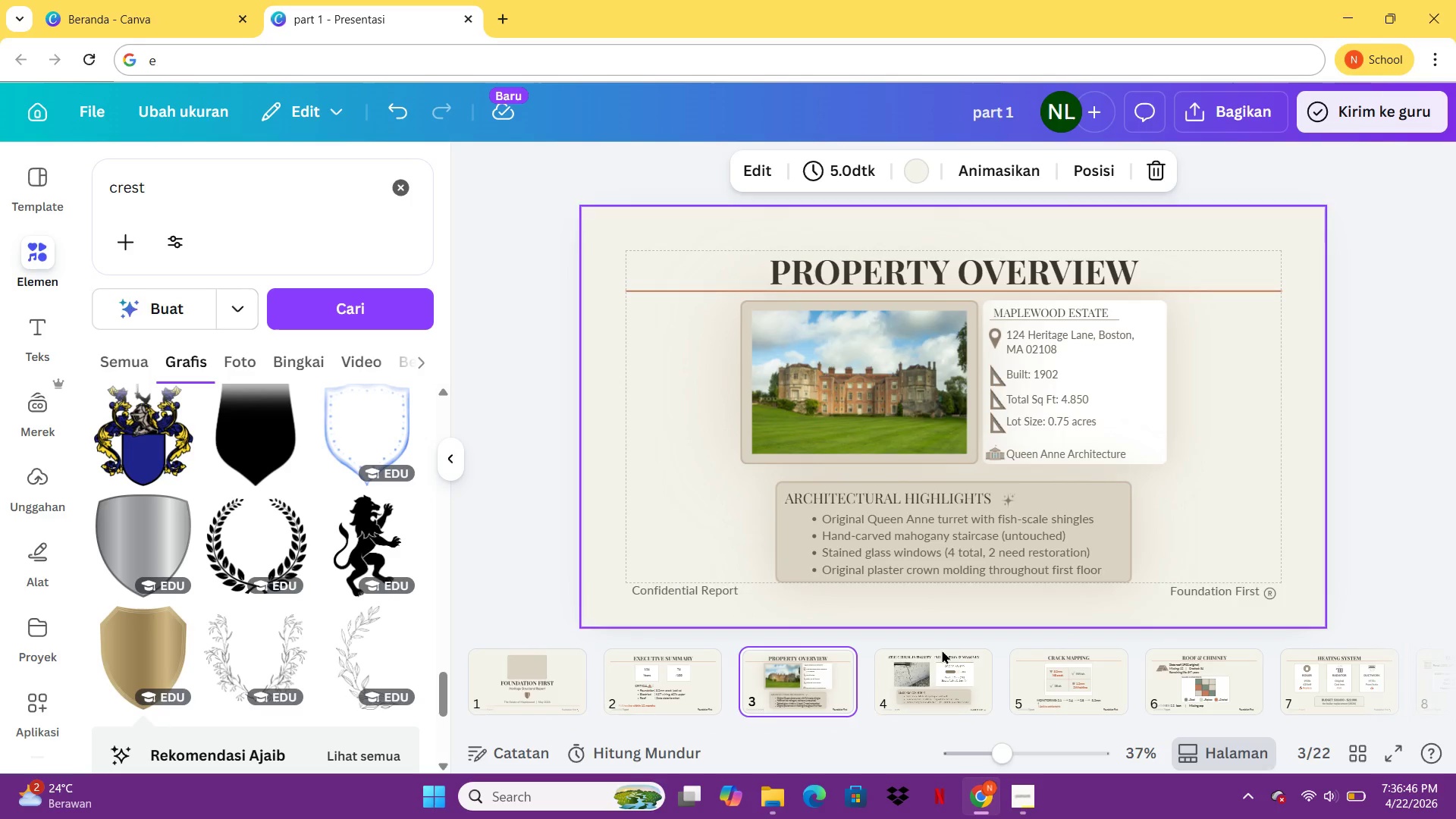 
left_click([931, 700])
 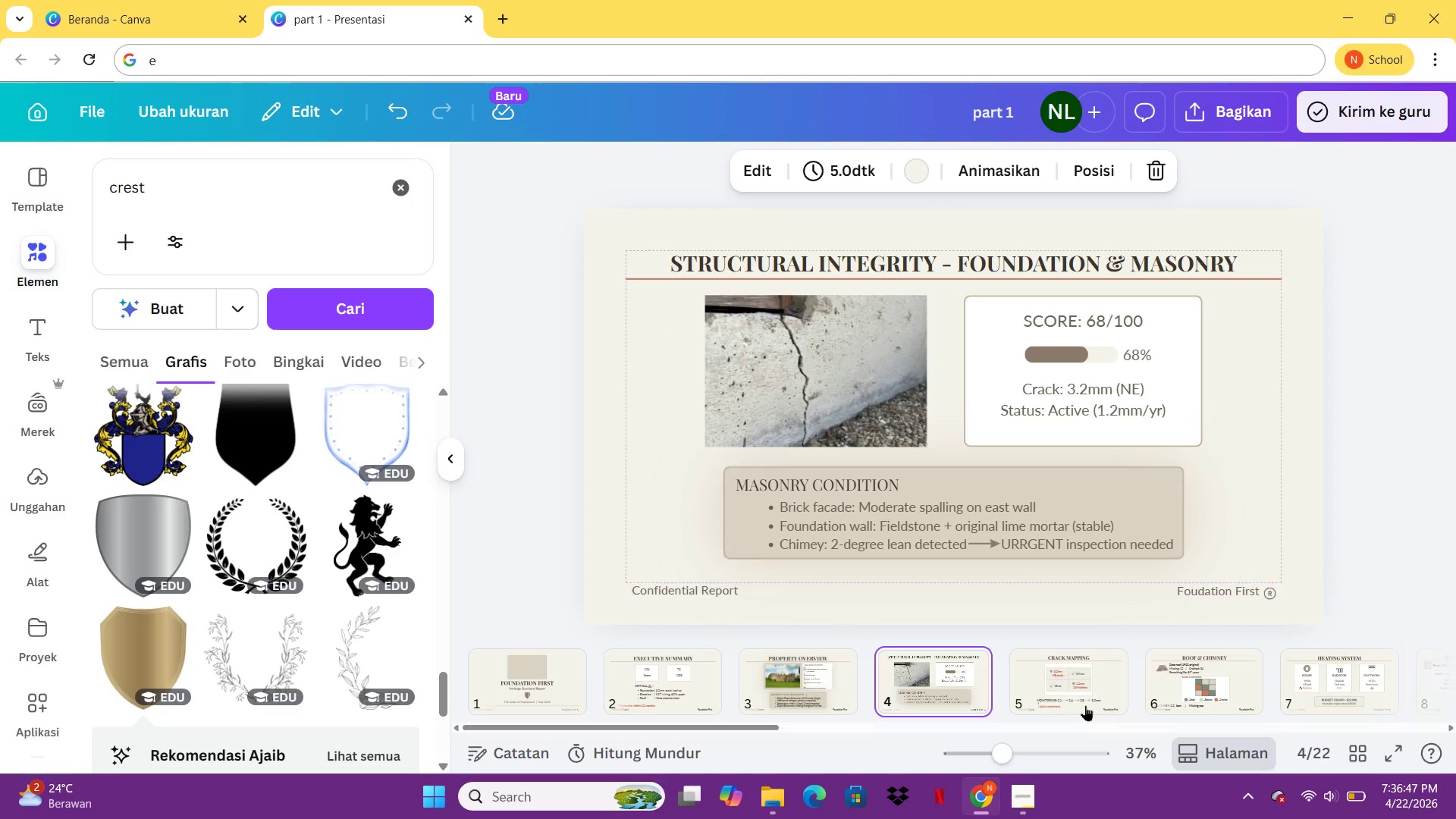 
left_click([1077, 702])
 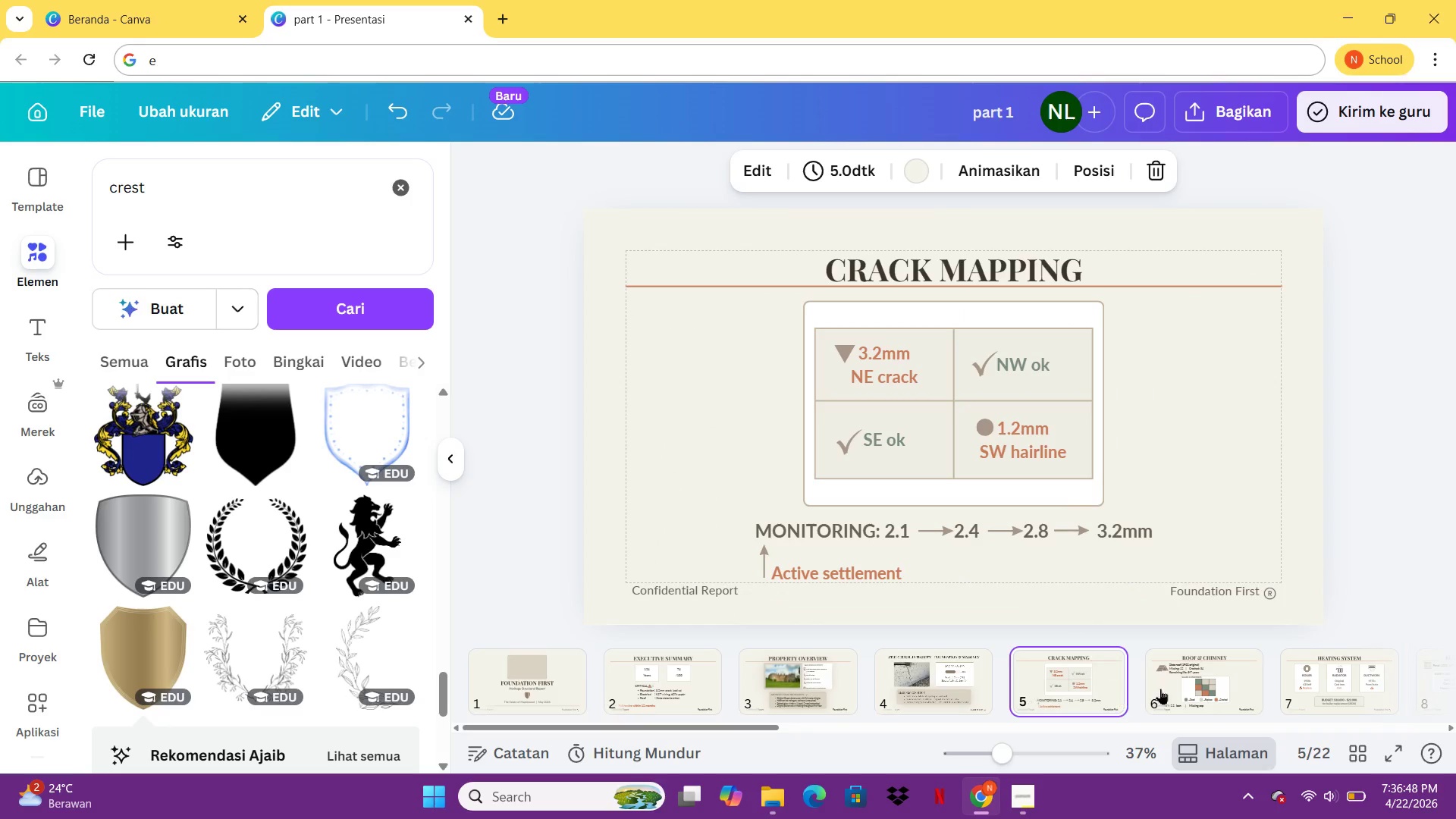 
left_click([1162, 689])
 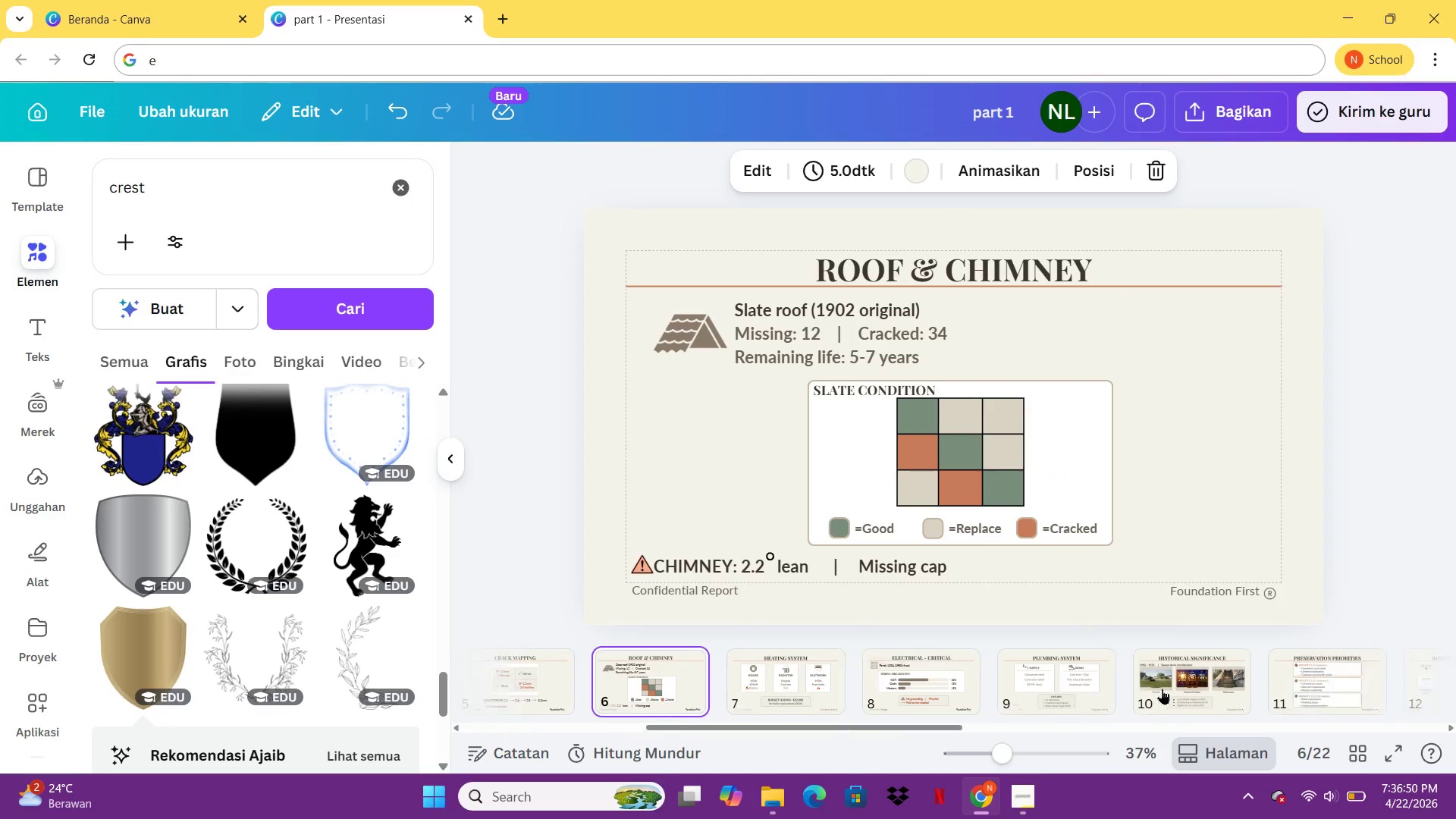 
left_click([1162, 689])
 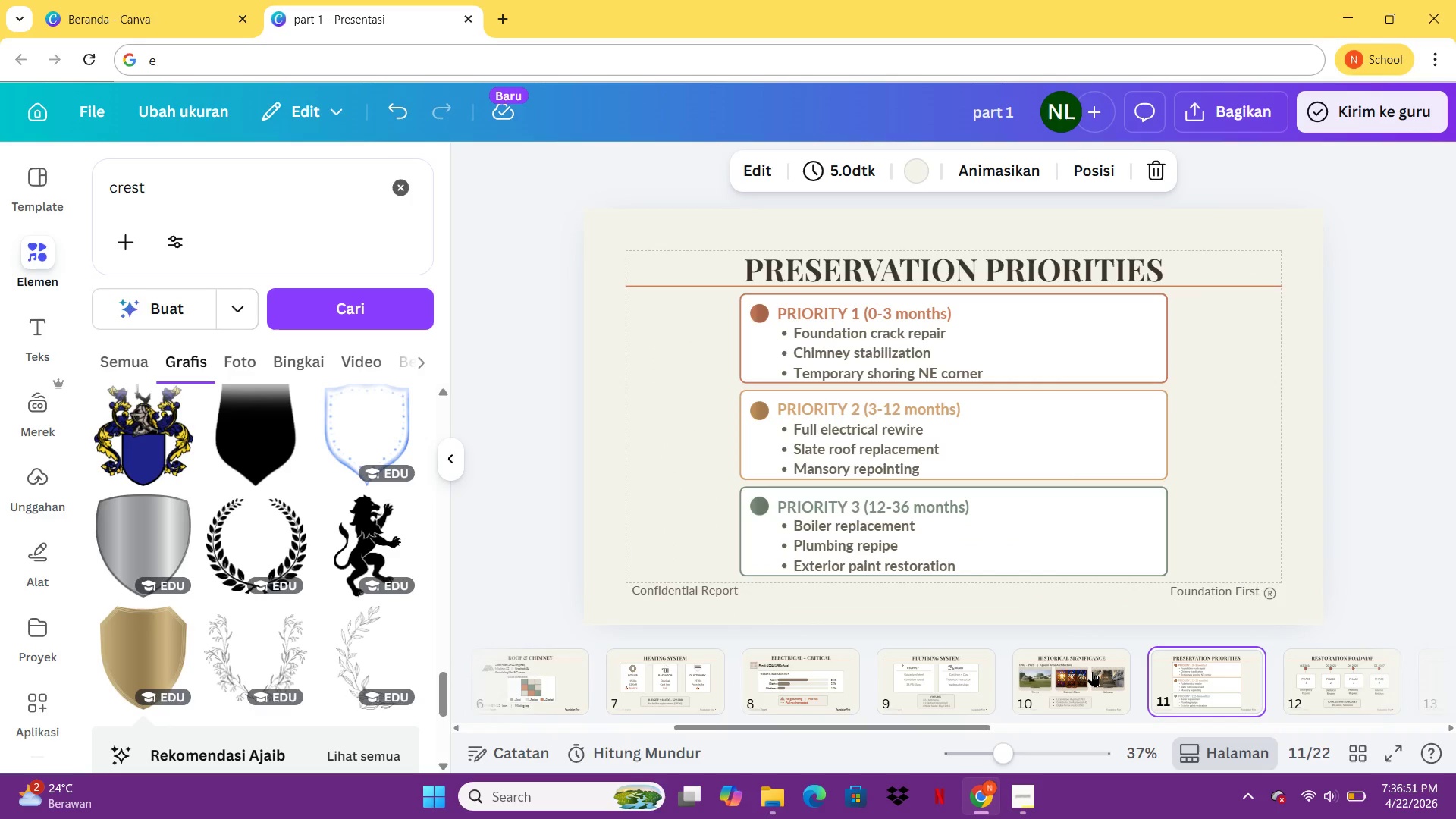 
left_click([1092, 671])
 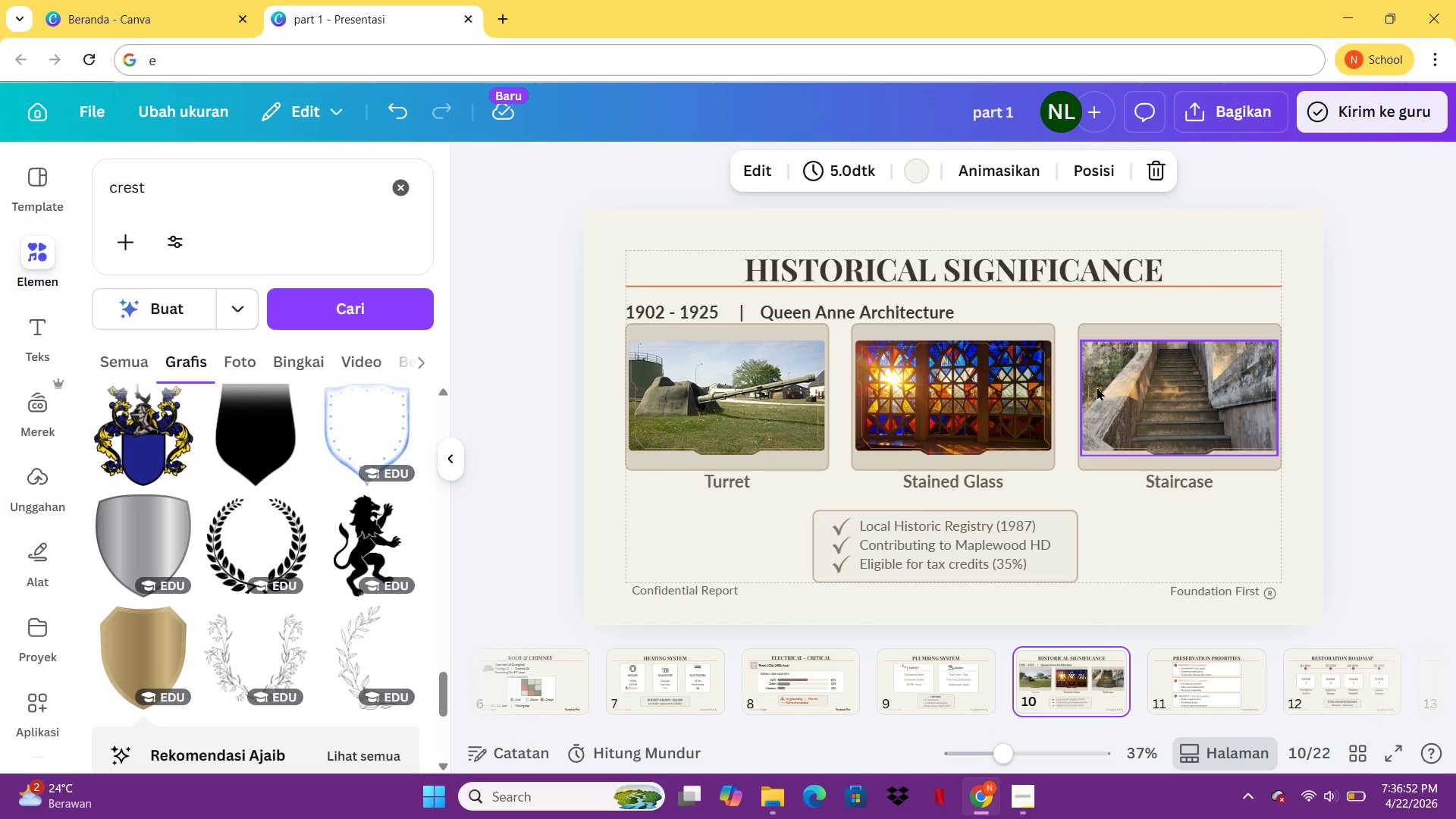 
left_click([1097, 388])
 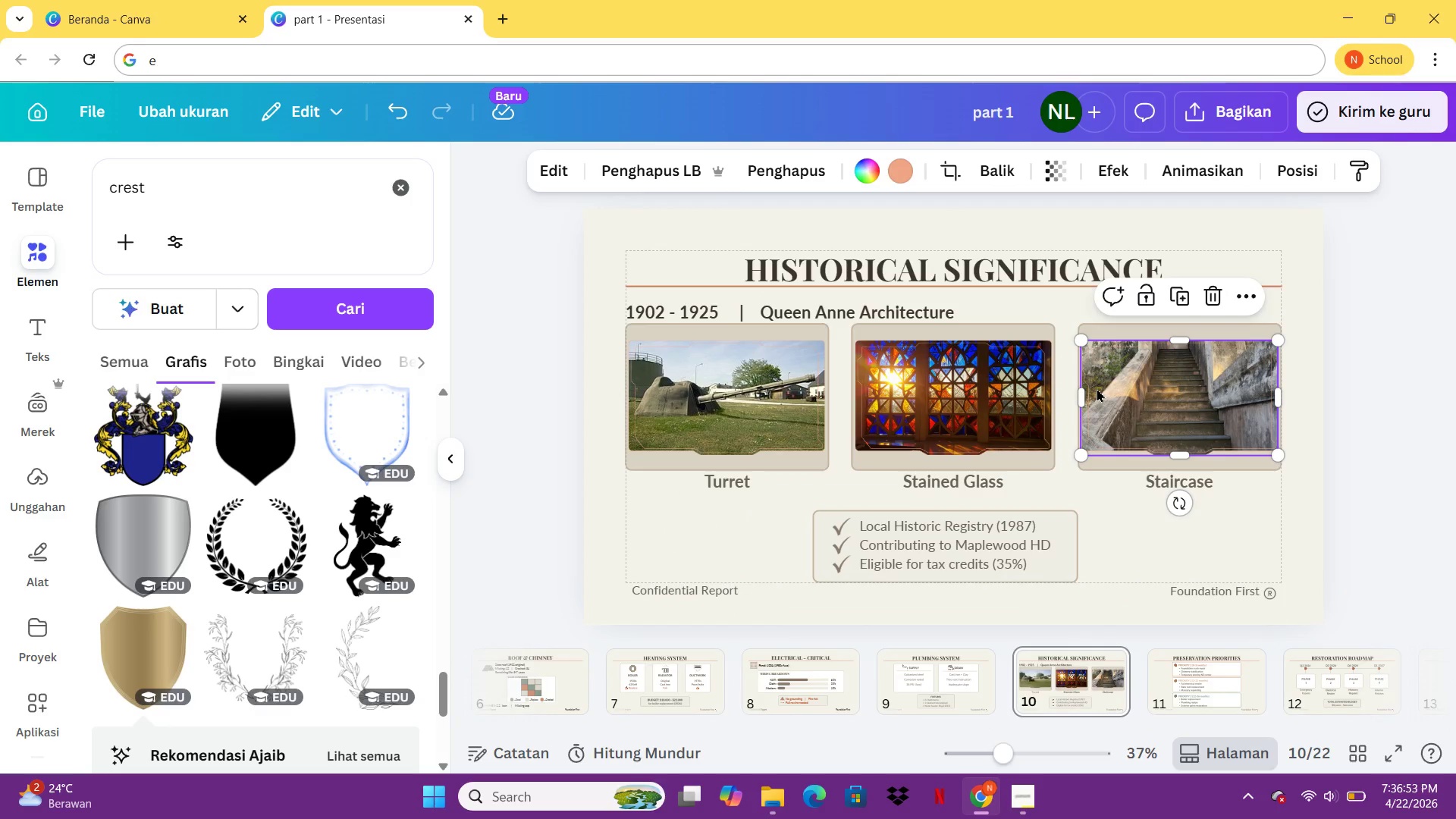 
key(Control+C)
 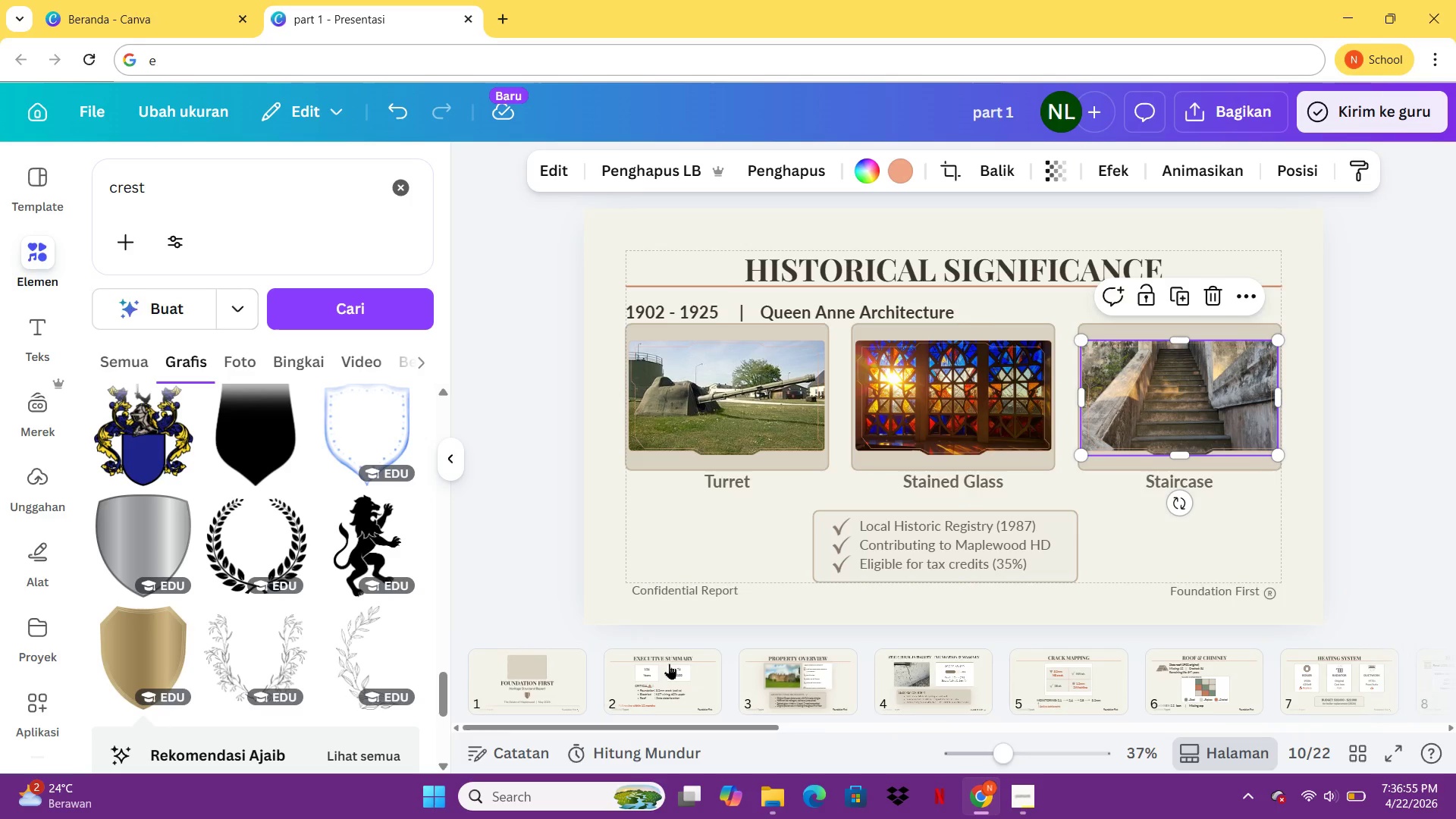 
left_click([537, 686])
 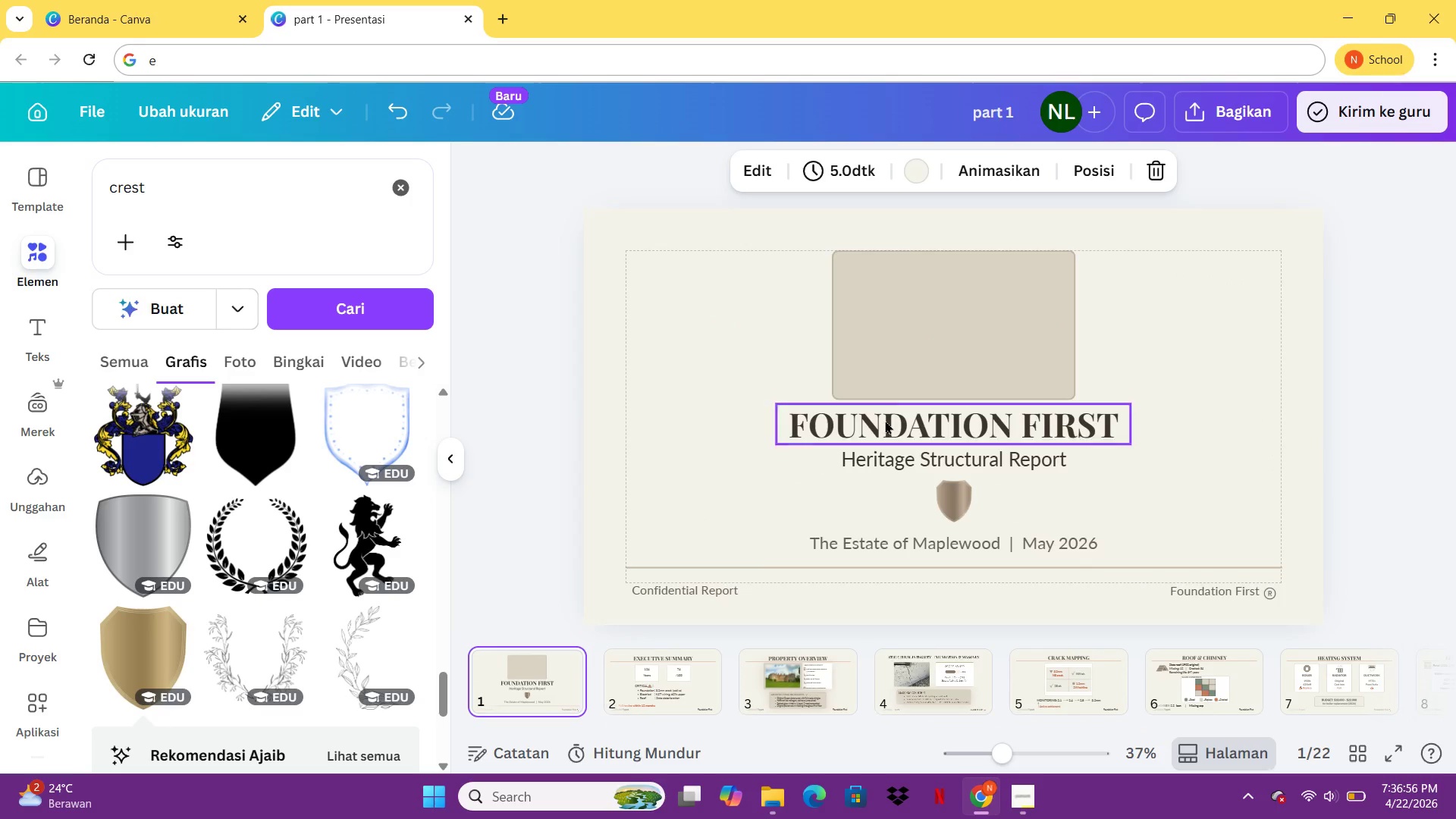 
key(Control+V)
 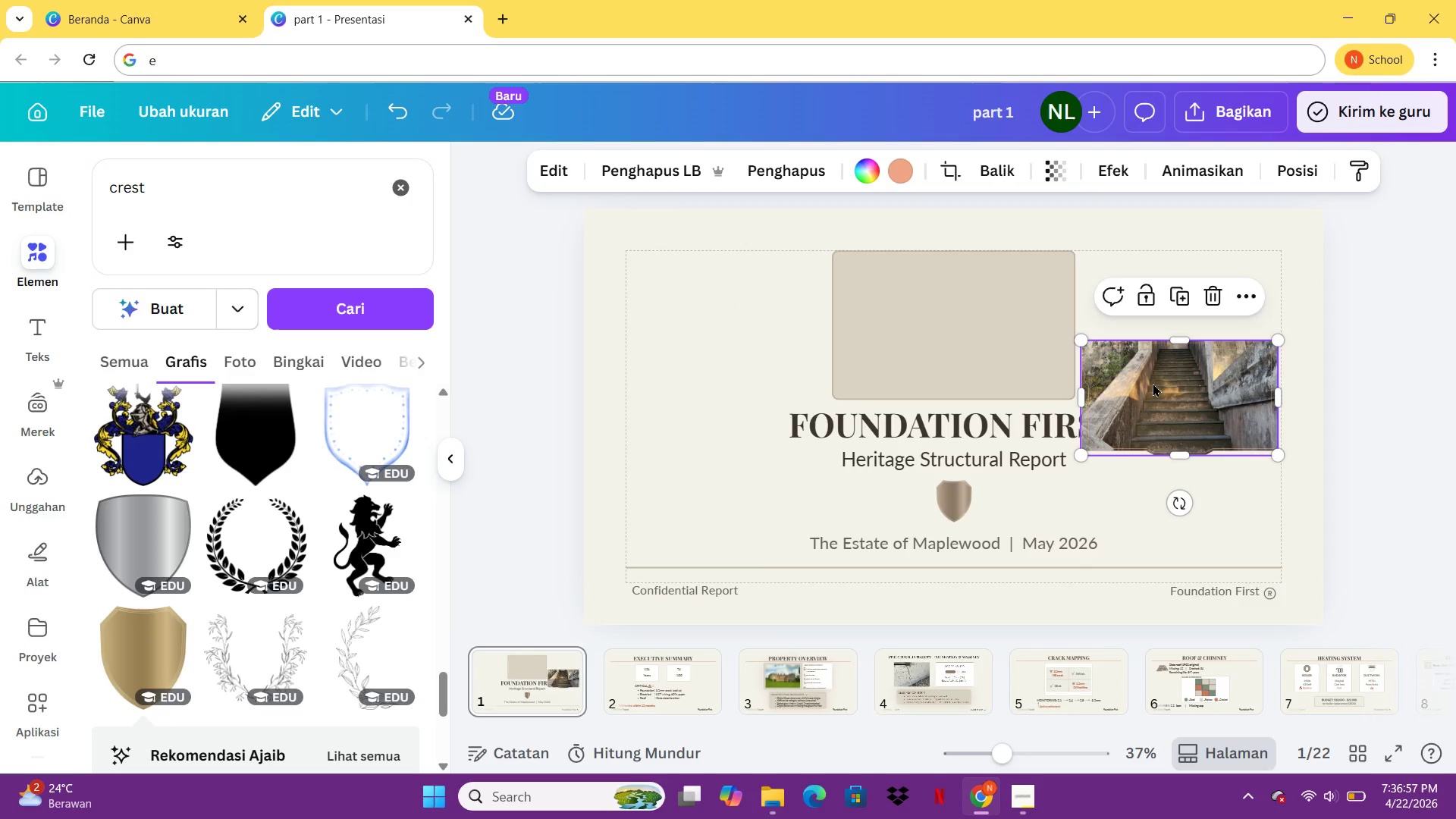 
left_click_drag(start_coordinate=[1153, 383], to_coordinate=[934, 312])
 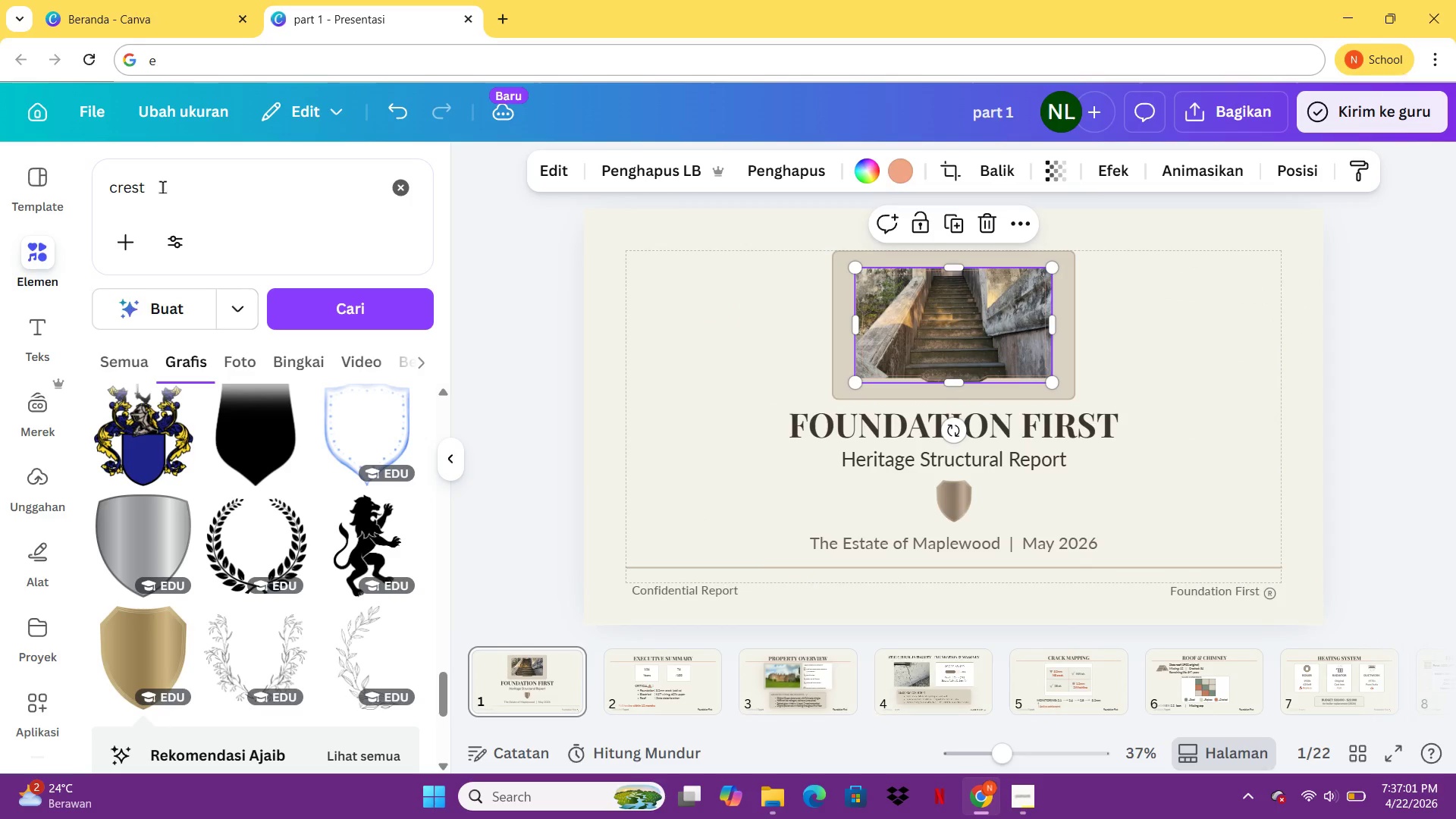 
left_click_drag(start_coordinate=[199, 179], to_coordinate=[86, 185])
 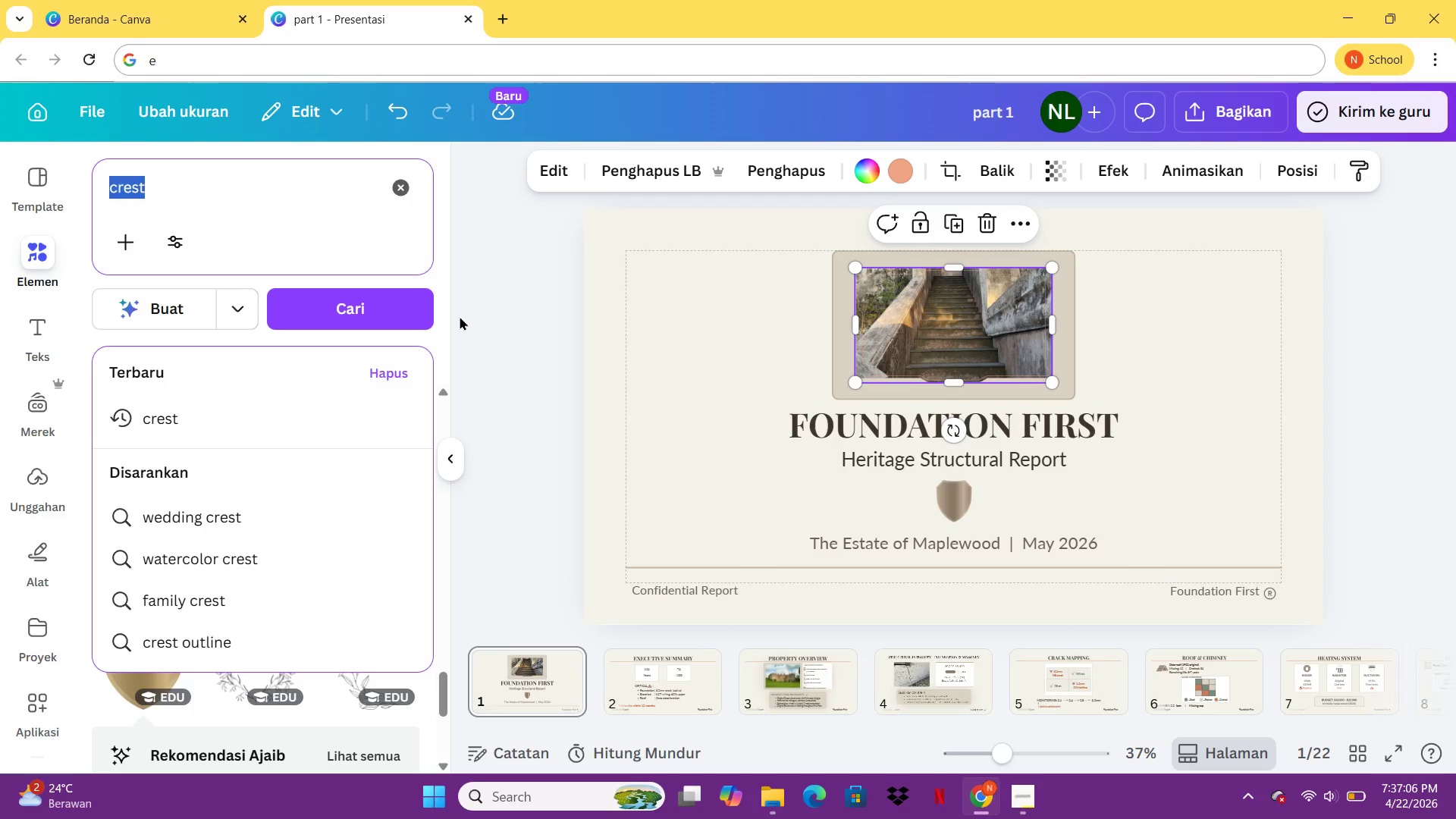 
wait(5.23)
 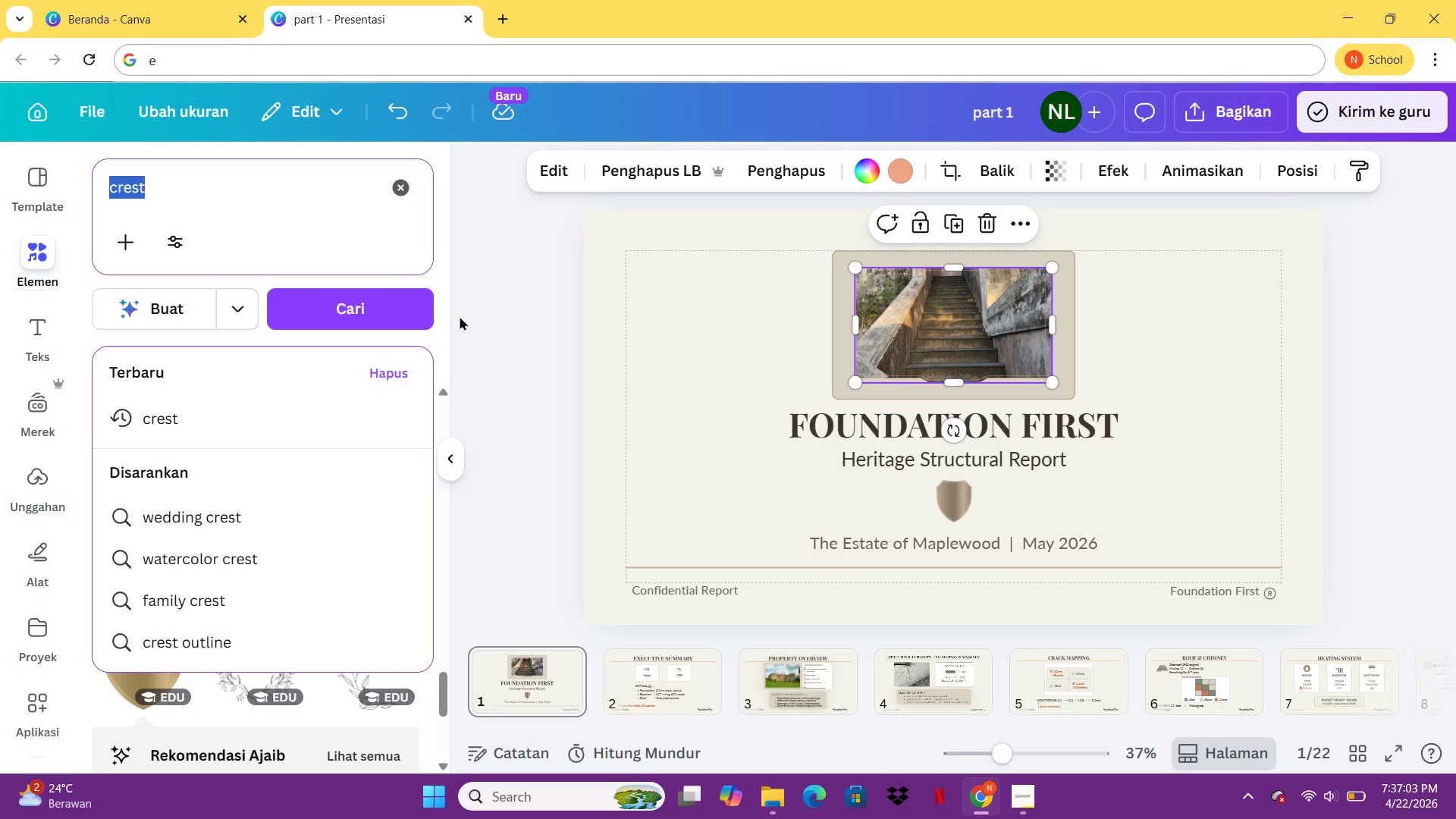 
type(histri)
key(Backspace)
key(Backspace)
type(oric building)
 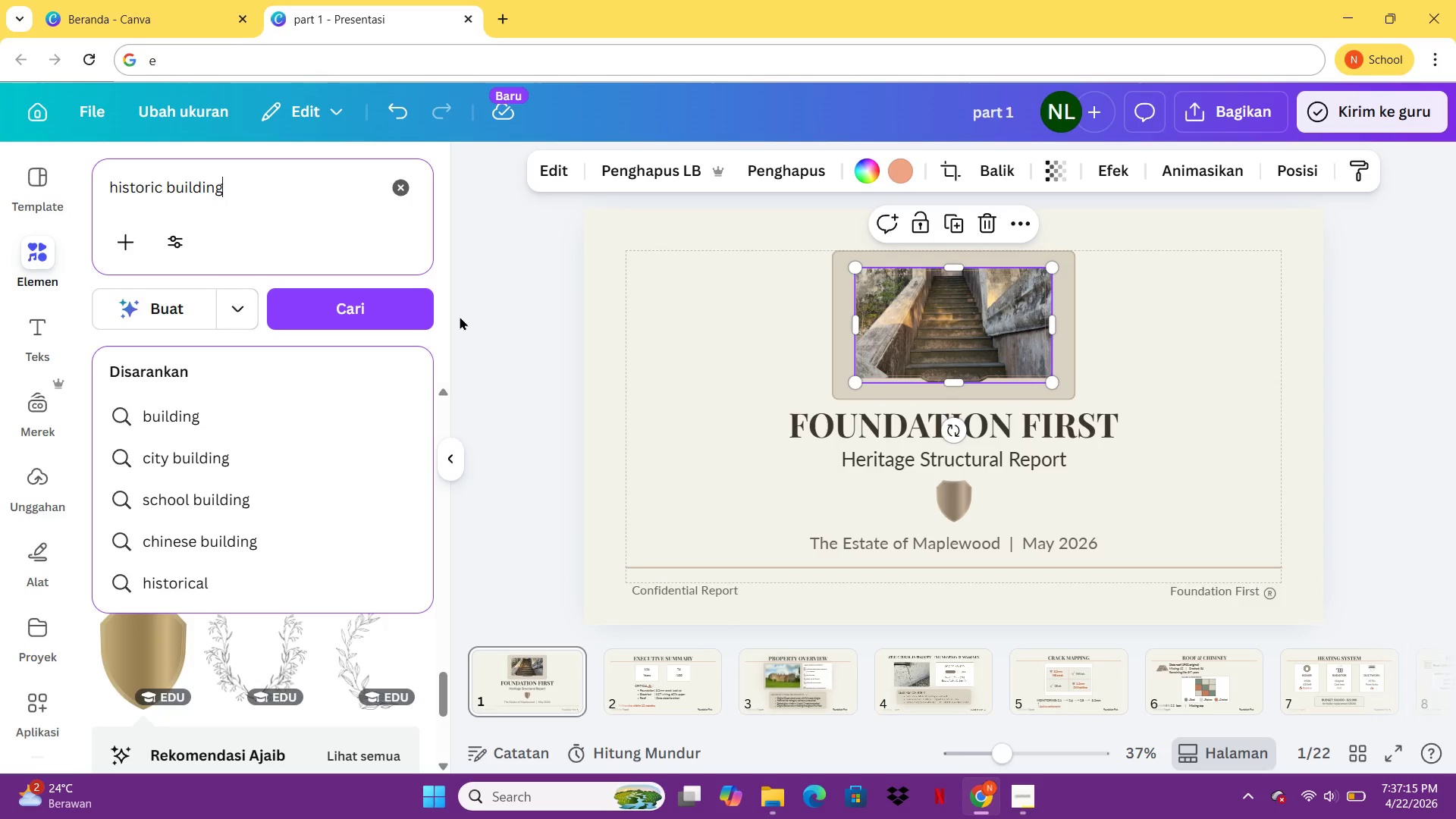 
key(Enter)
 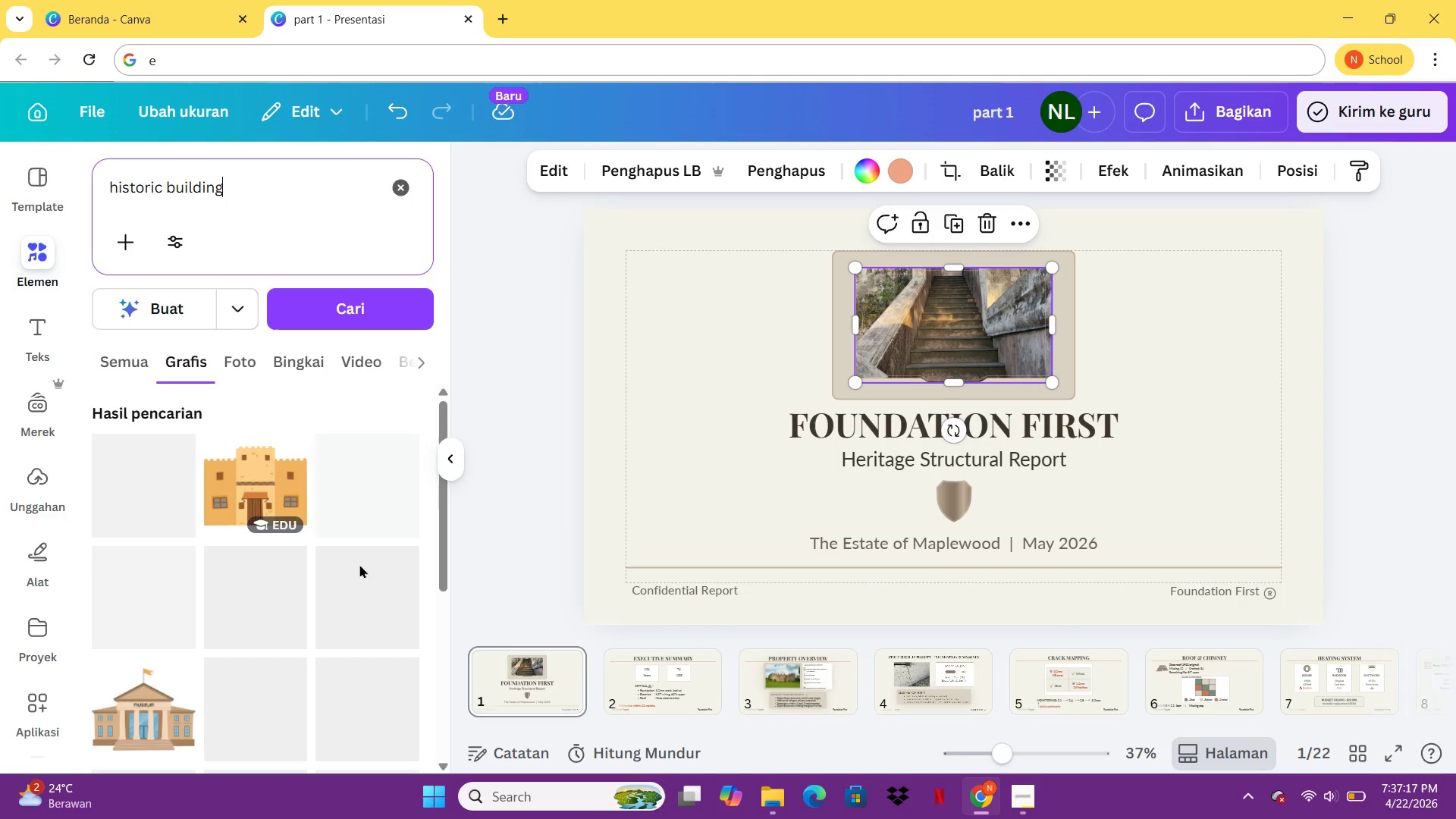 
mouse_move([237, 619])
 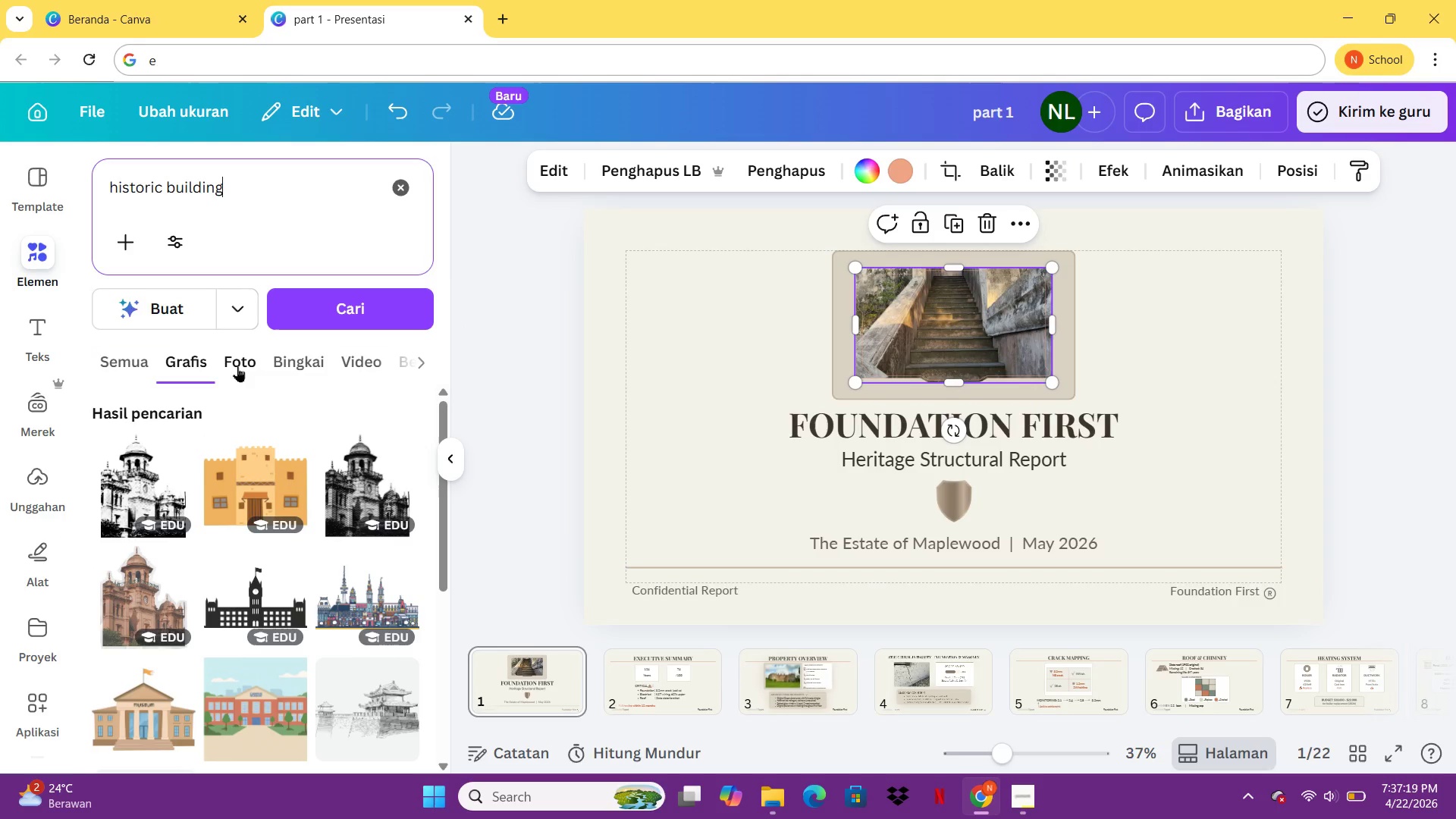 
left_click([237, 366])
 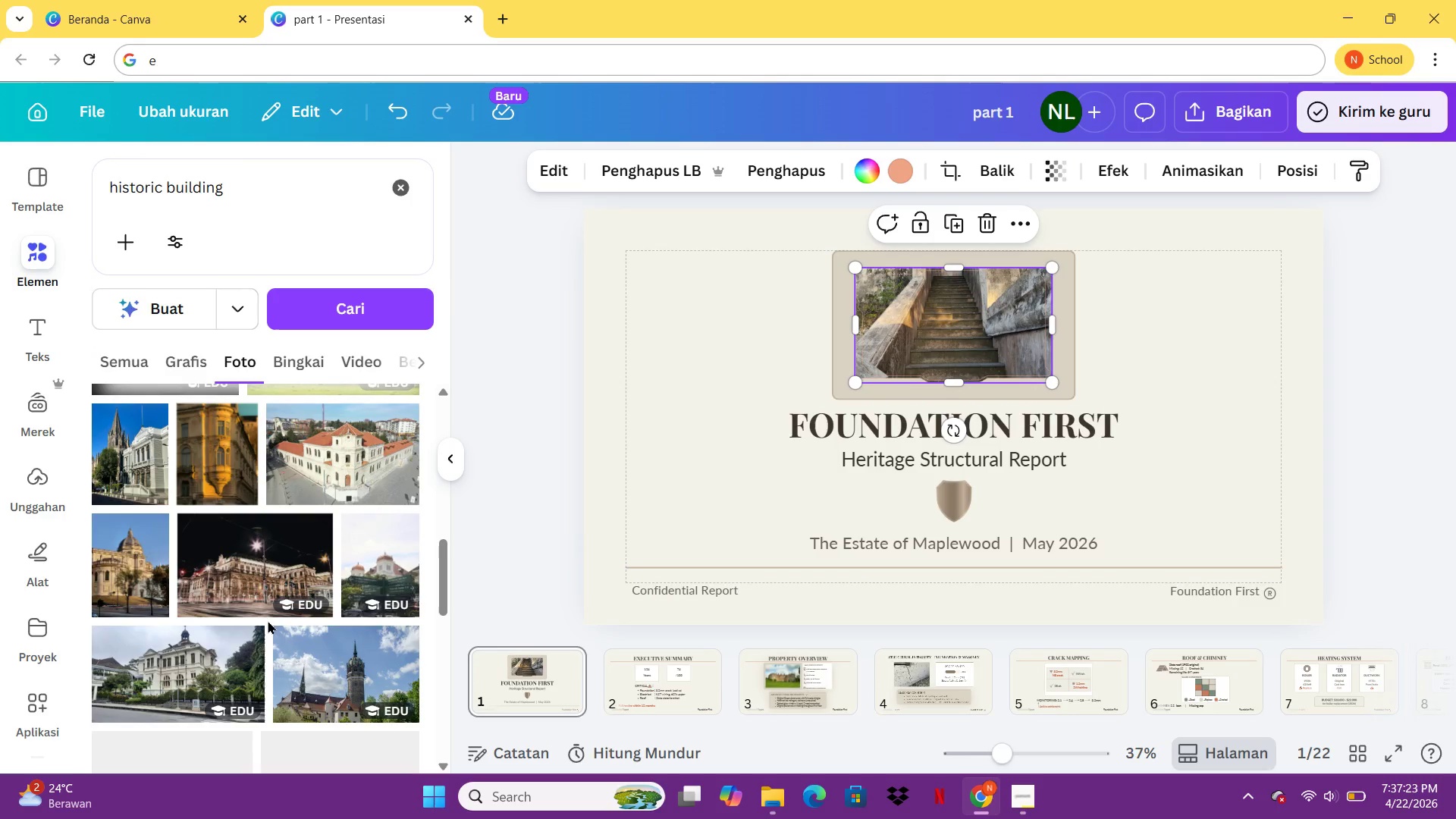 
wait(5.59)
 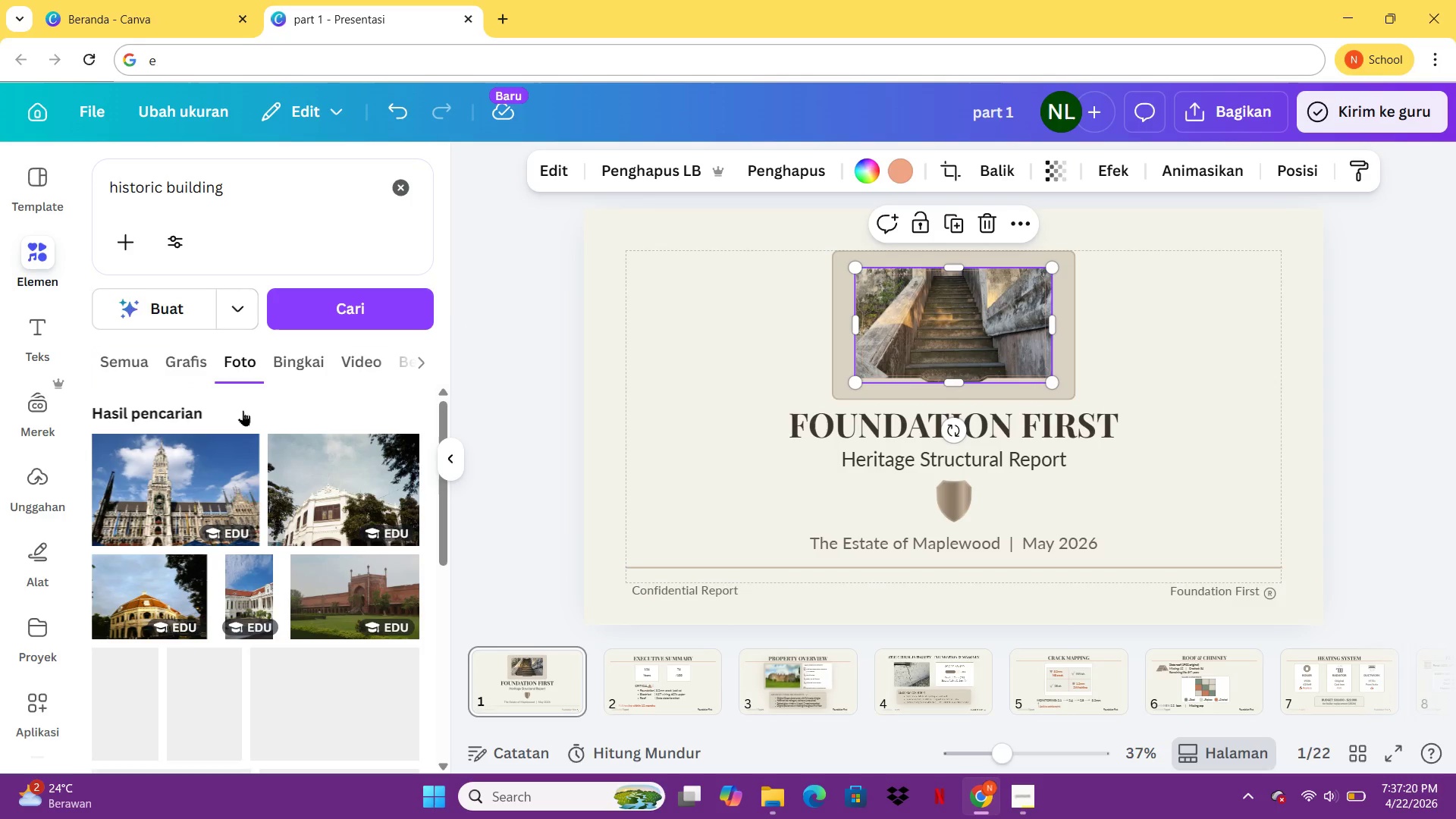 
left_click([277, 175])
 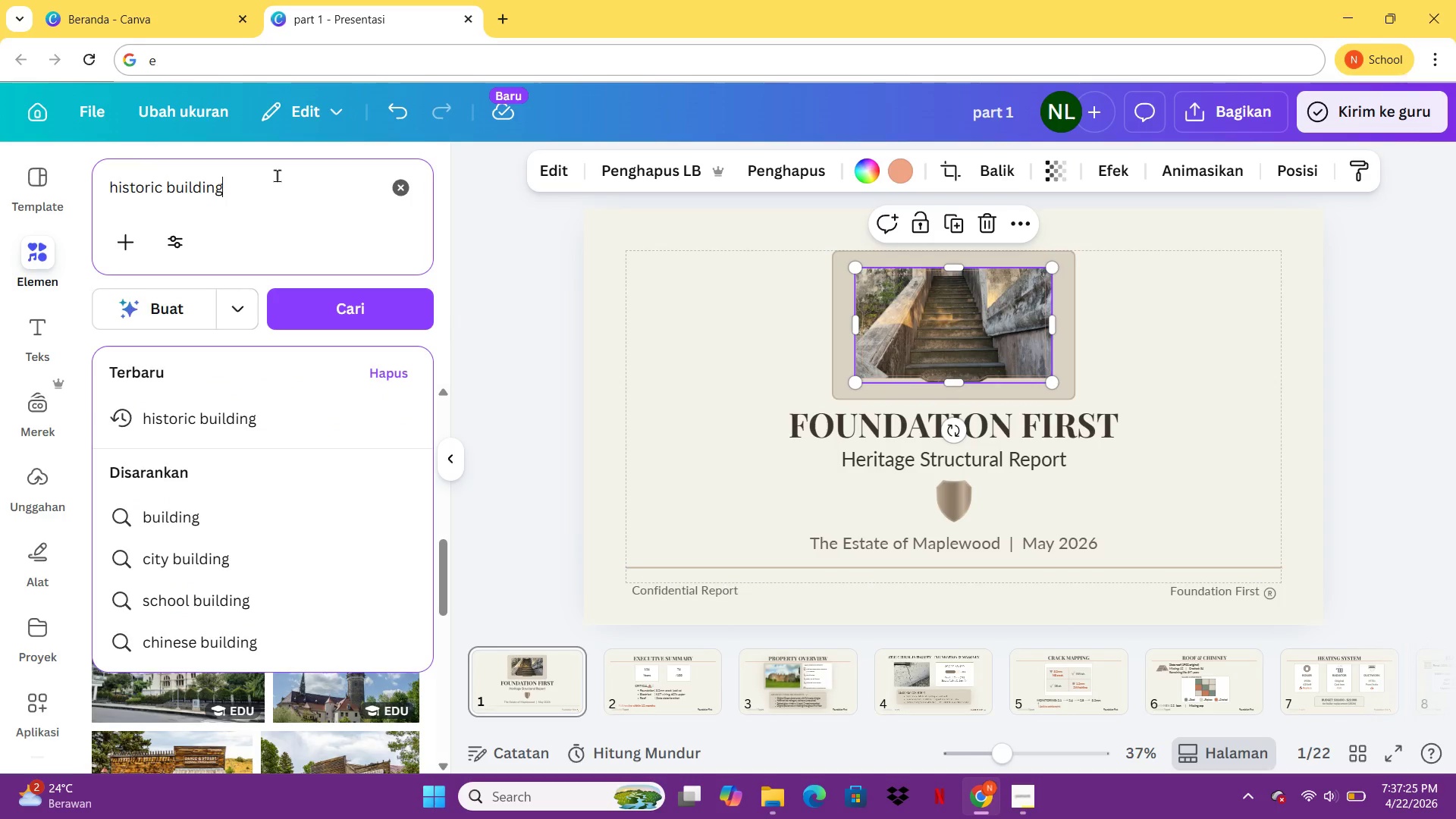 
type( old)
 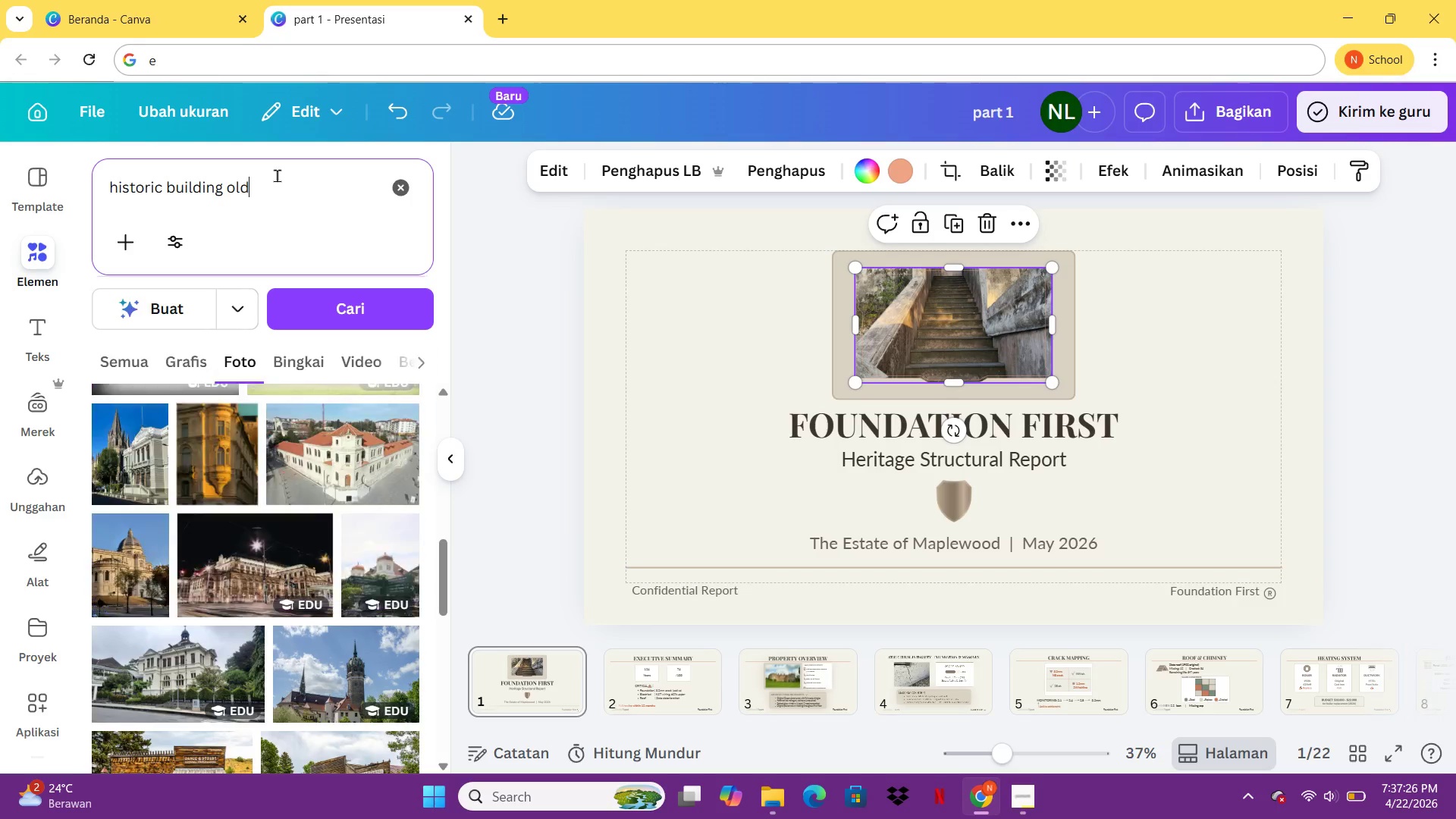 
key(Enter)
 